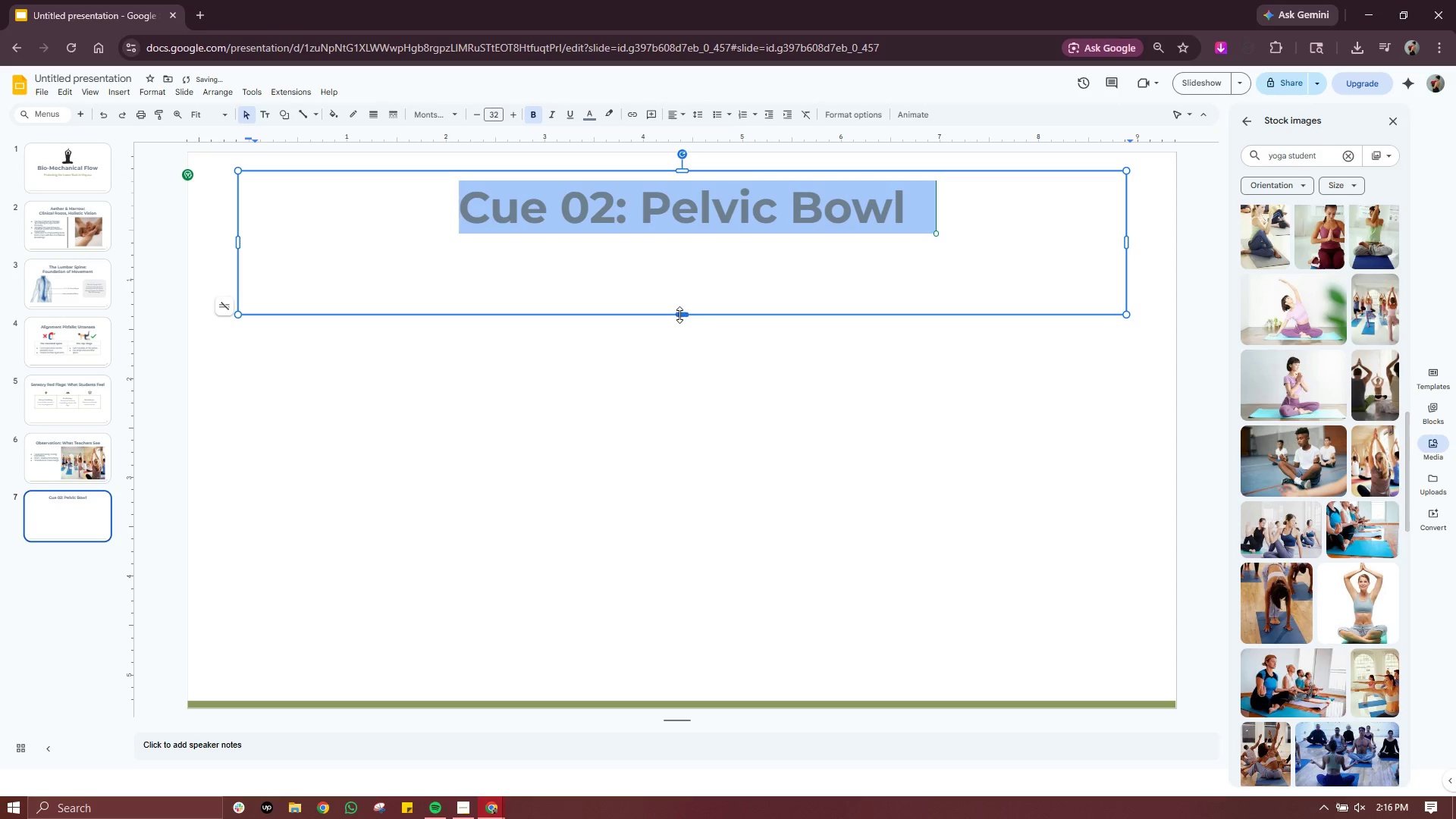 
left_click_drag(start_coordinate=[679, 315], to_coordinate=[689, 251])
 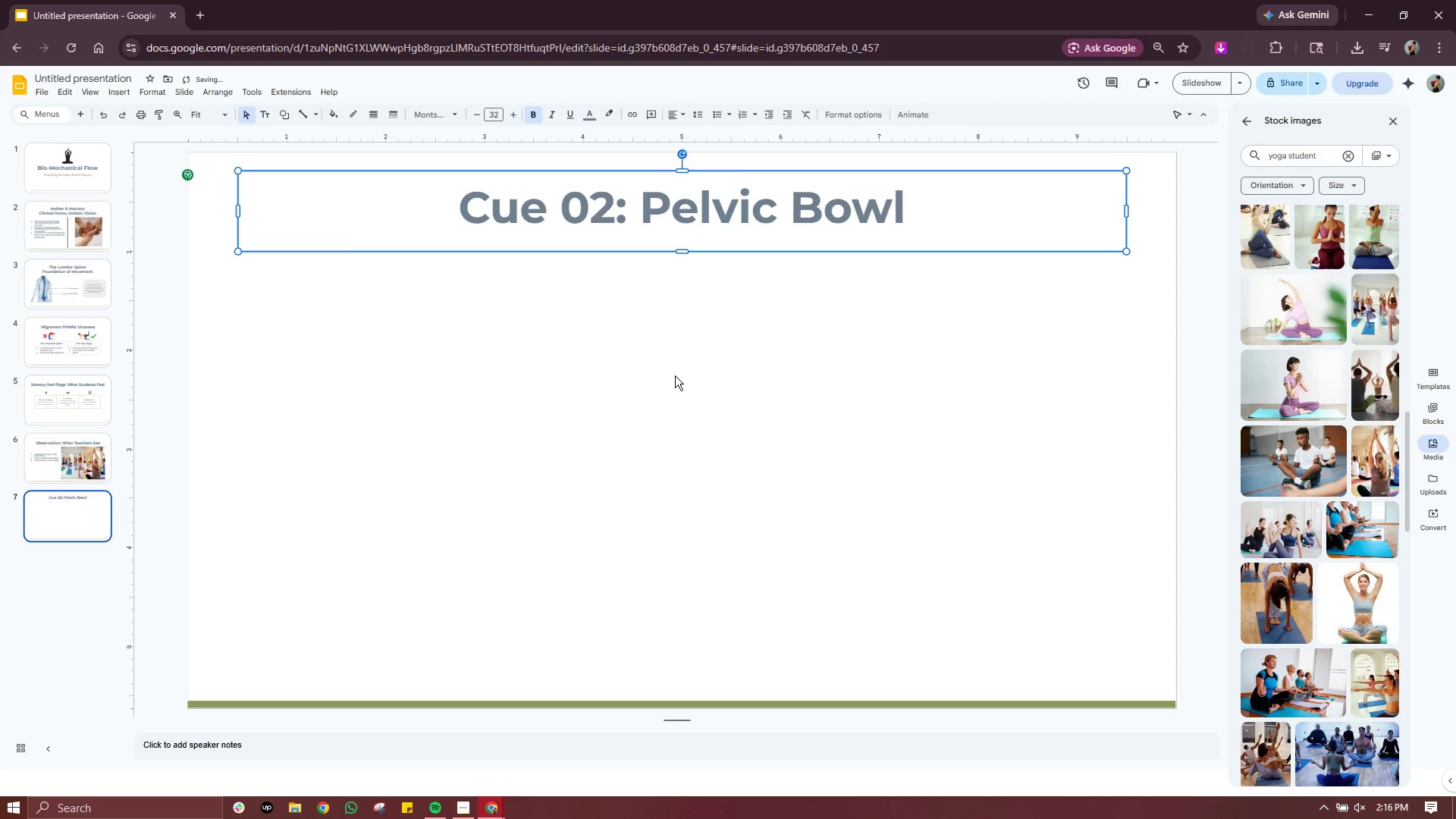 
left_click([675, 375])
 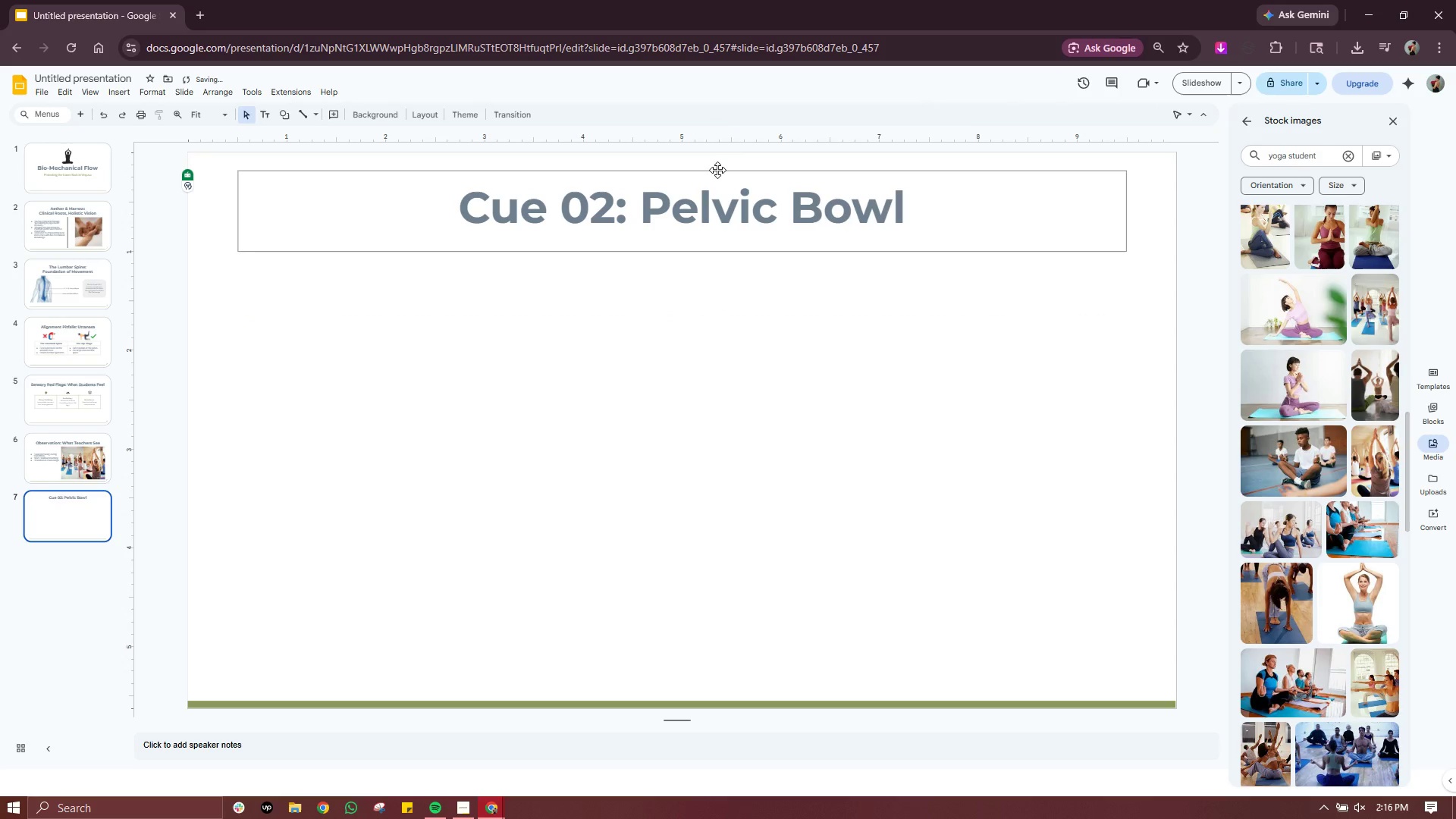 
left_click_drag(start_coordinate=[720, 171], to_coordinate=[720, 211])
 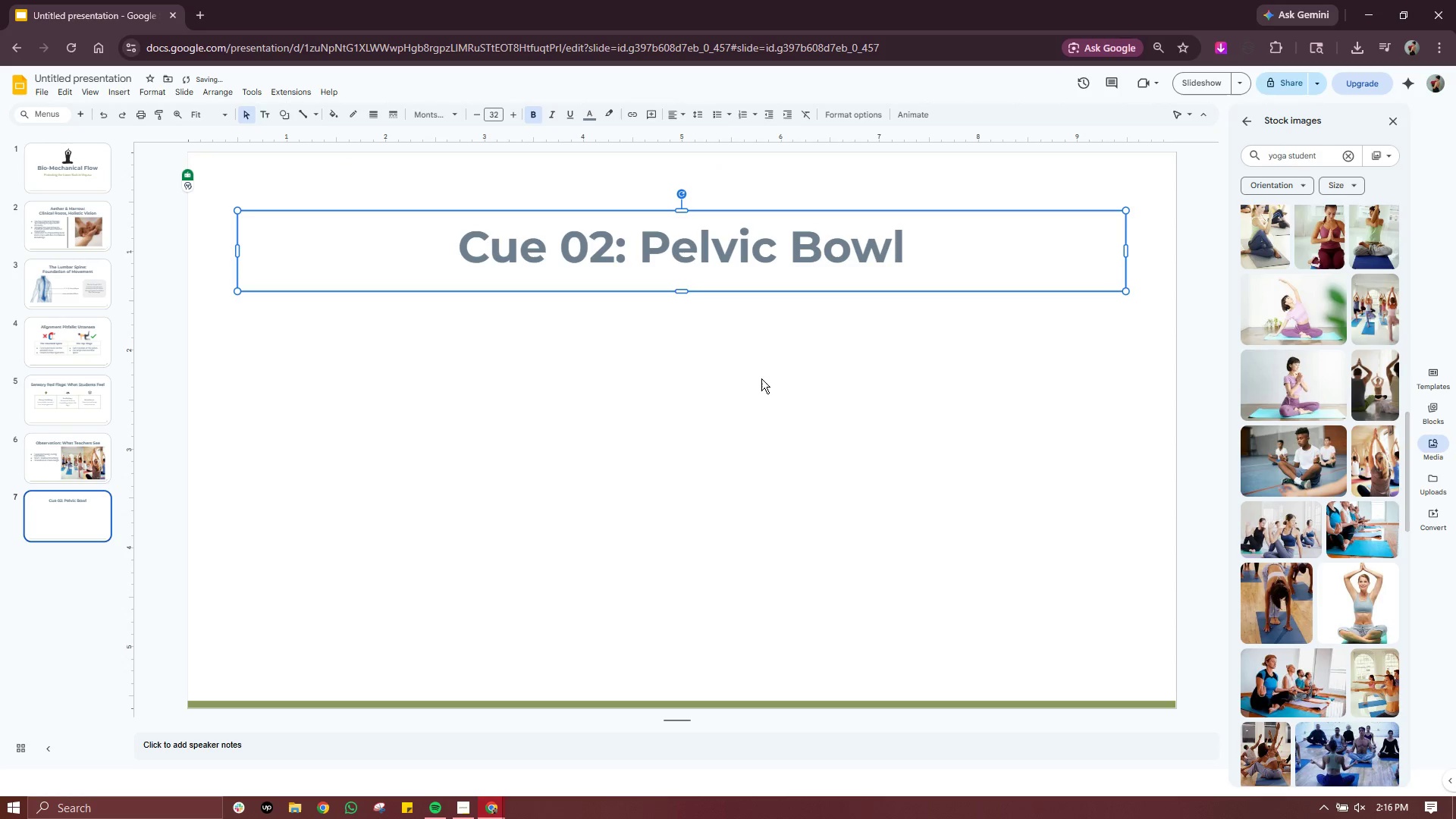 
left_click([763, 383])
 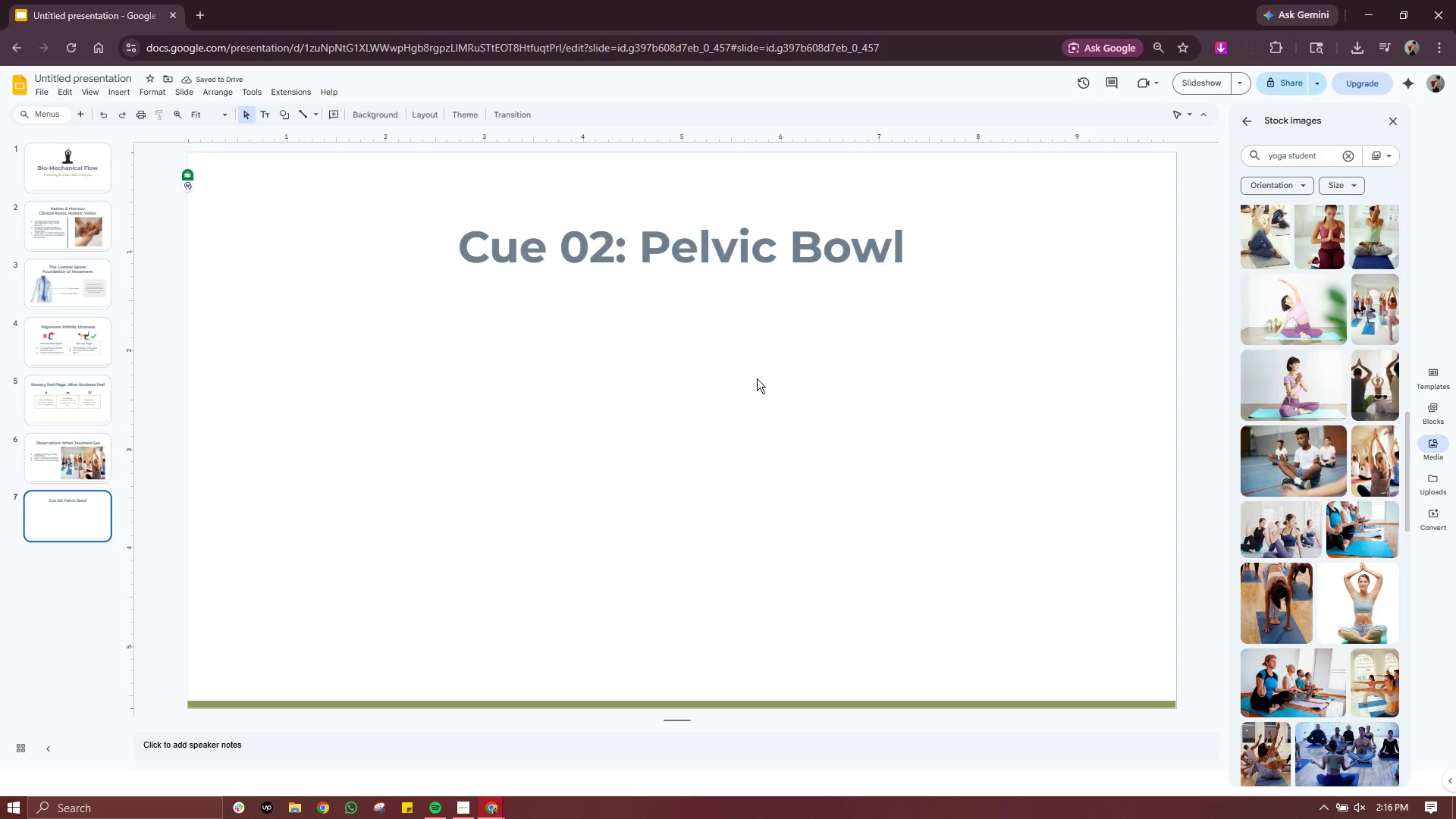 
wait(9.31)
 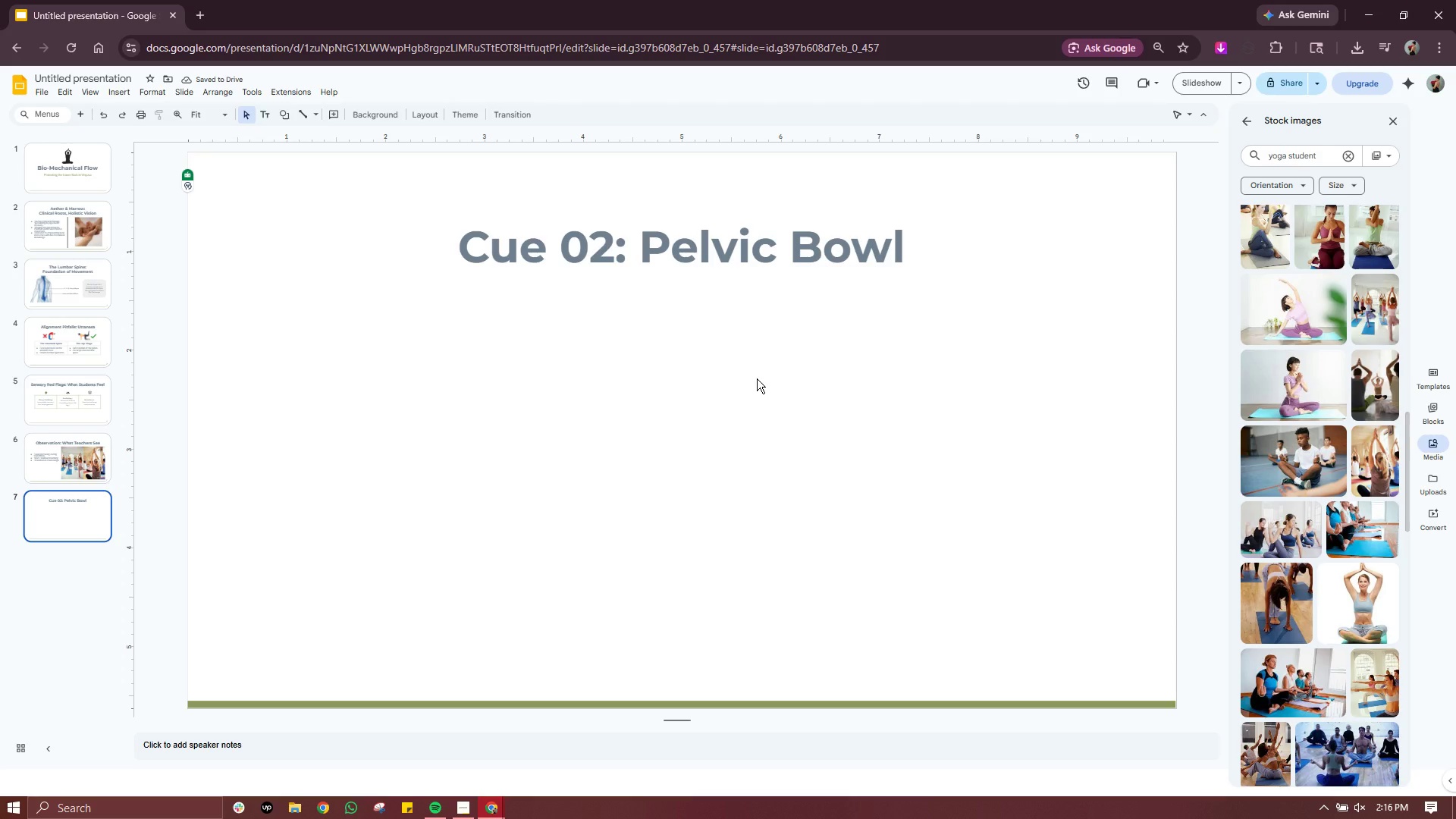 
left_click([594, 384])
 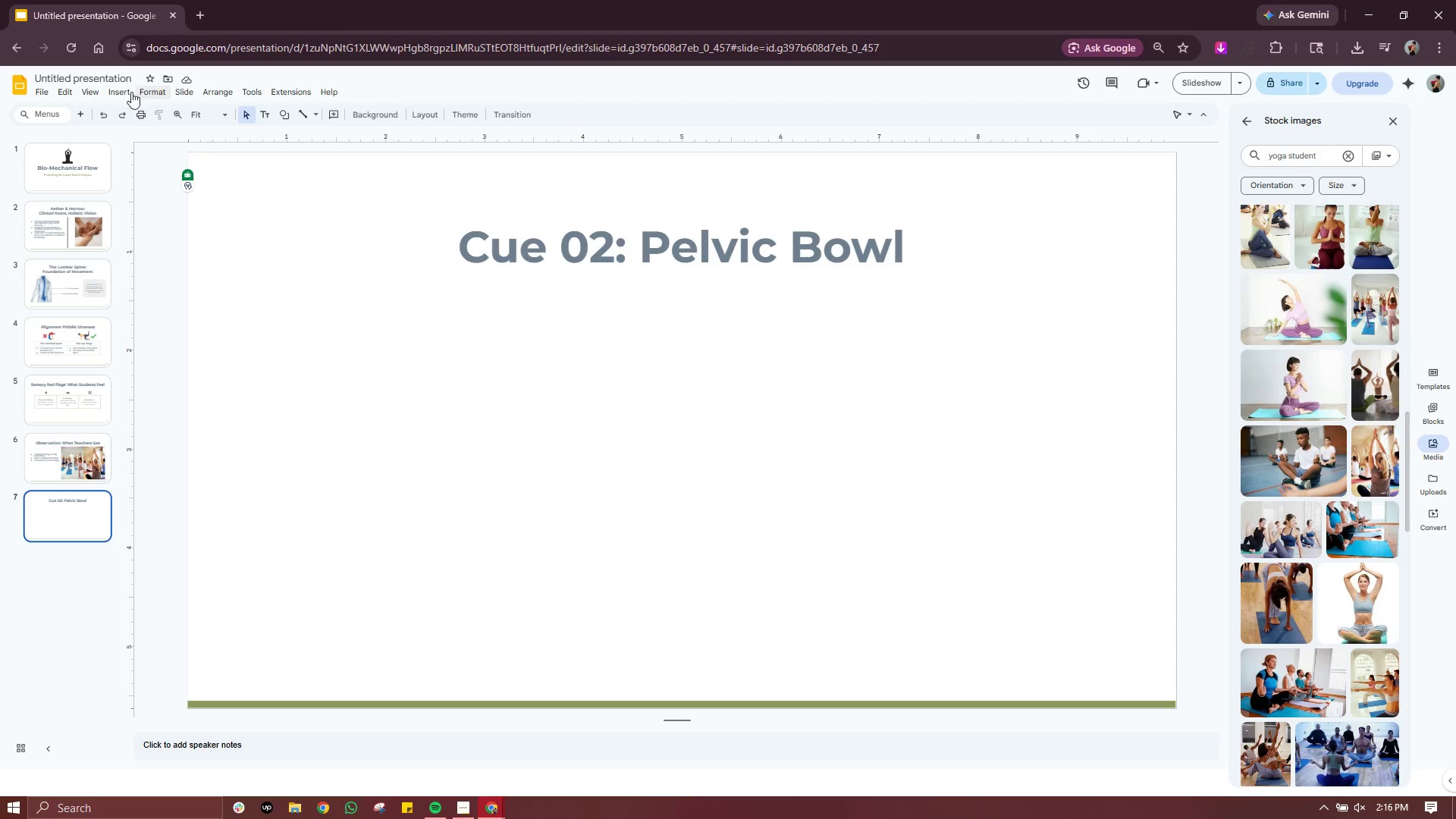 
left_click([120, 94])
 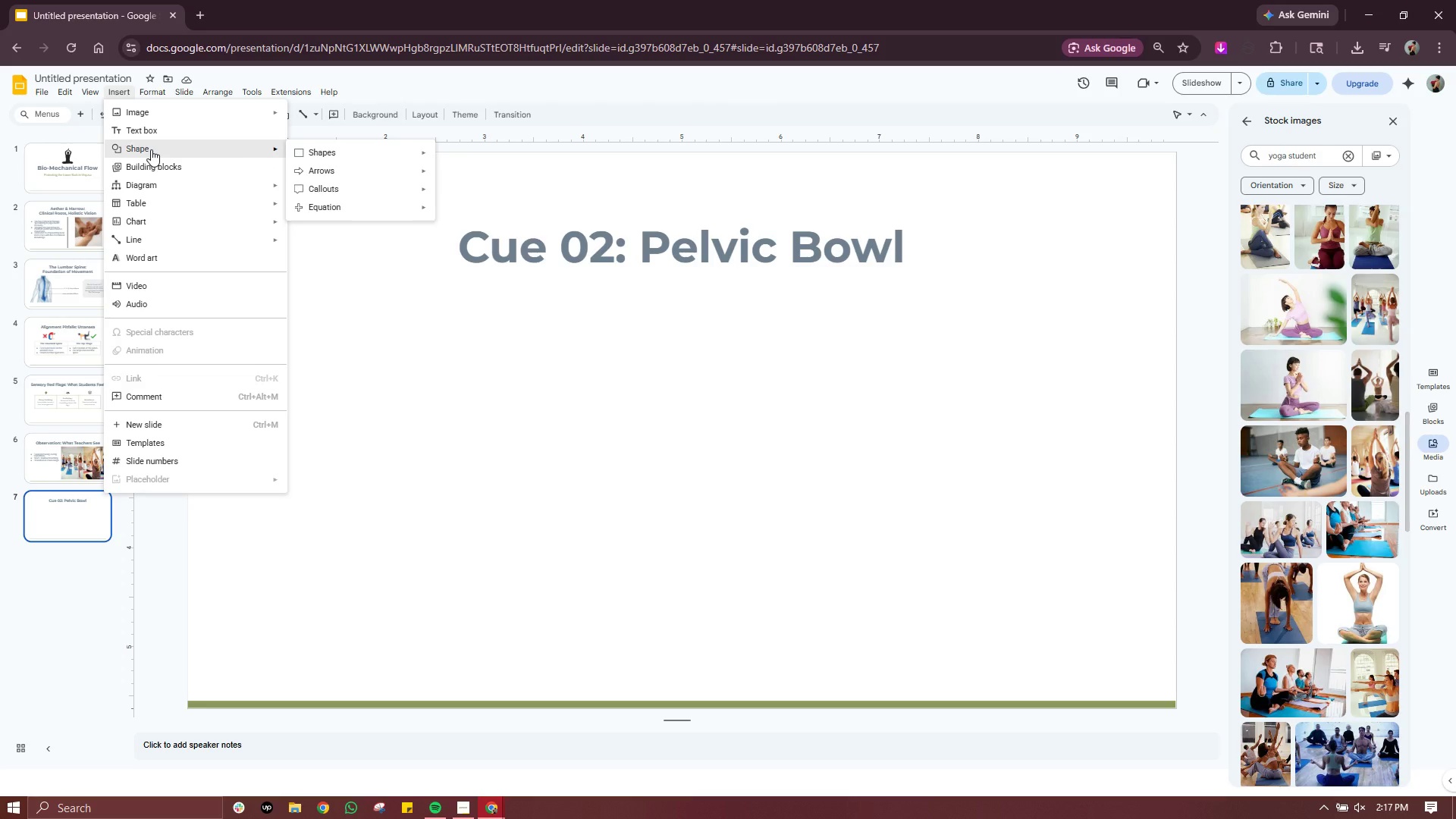 
mouse_move([362, 152])
 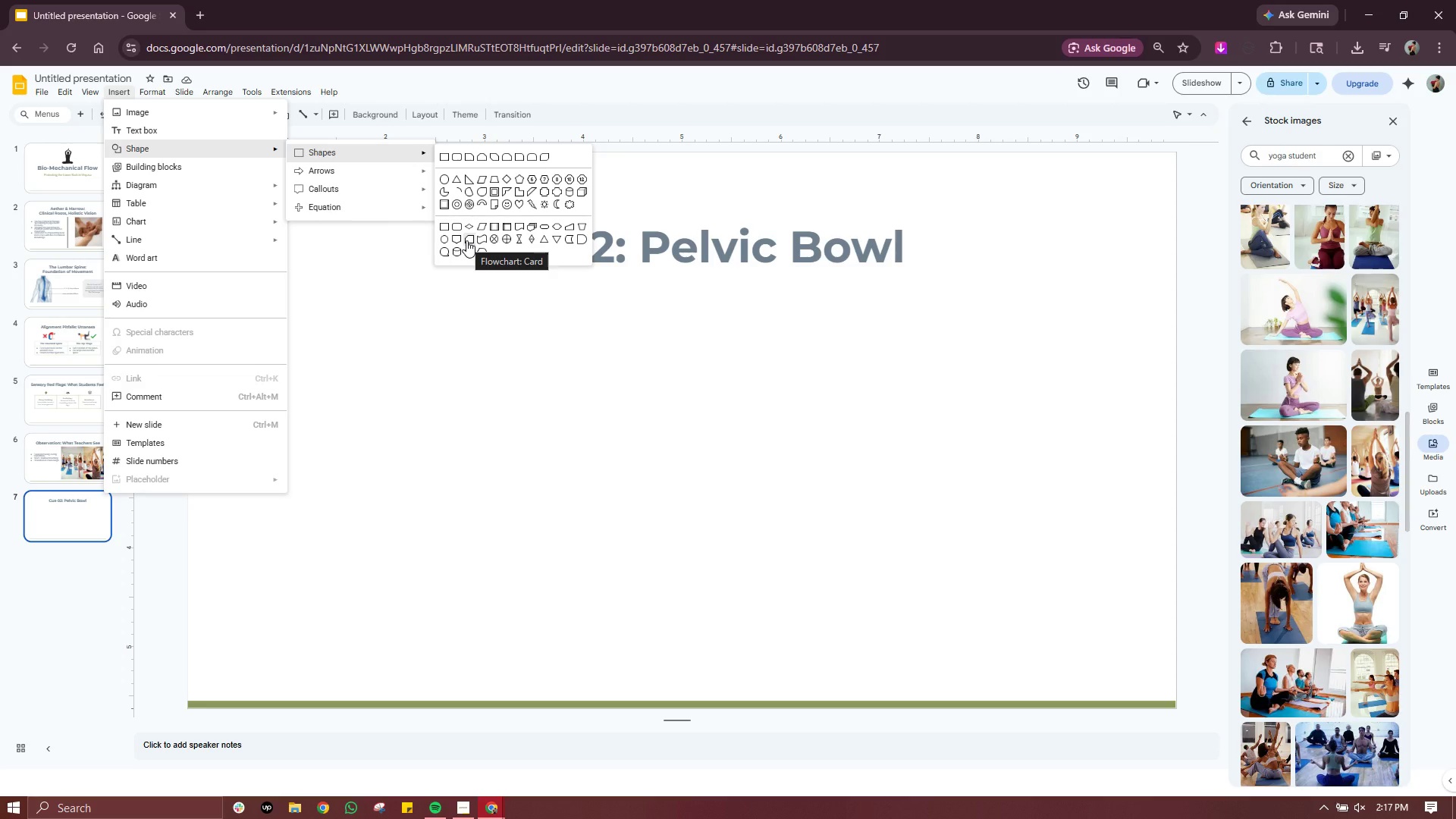 
wait(46.8)
 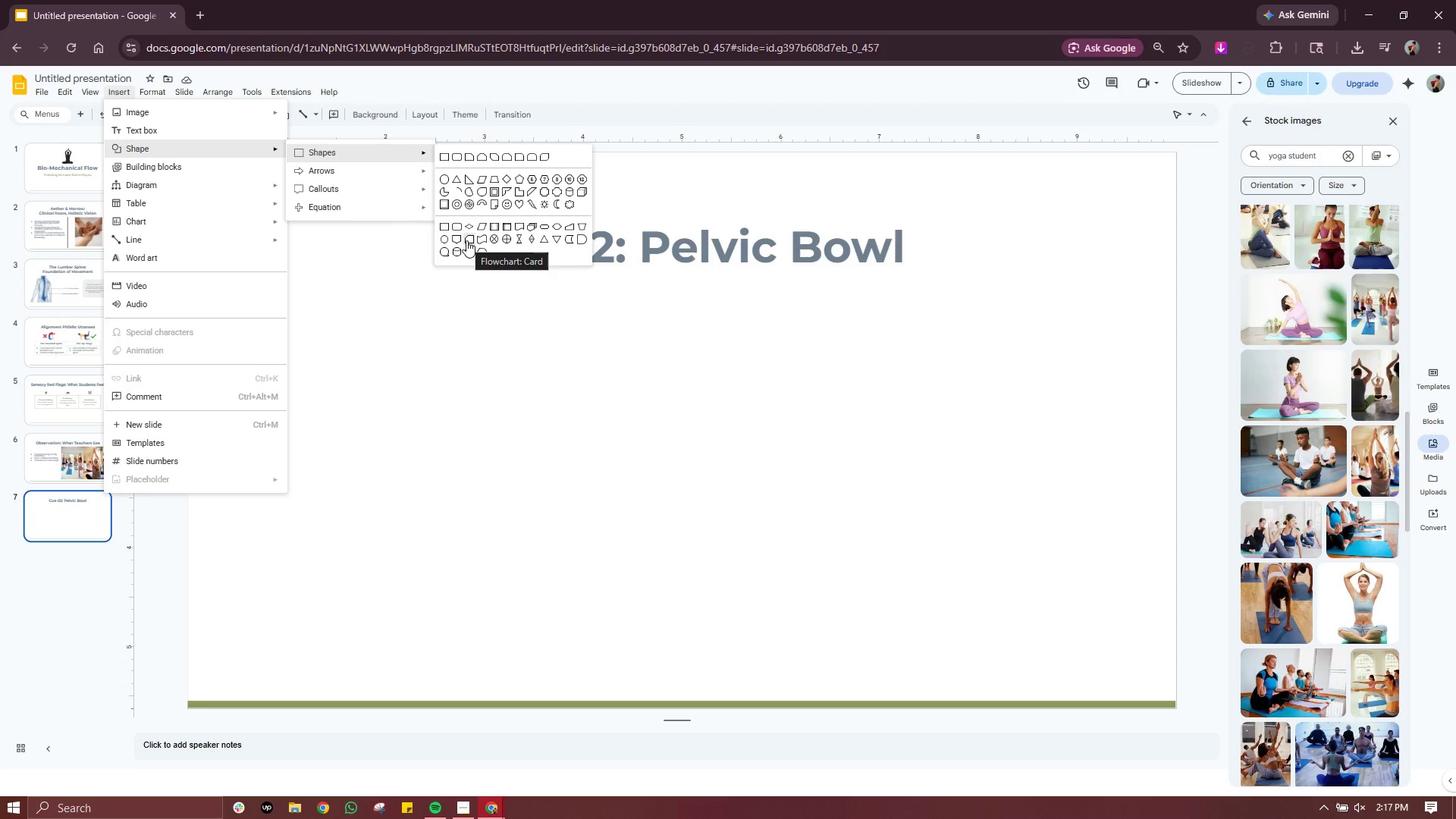 
left_click([548, 362])
 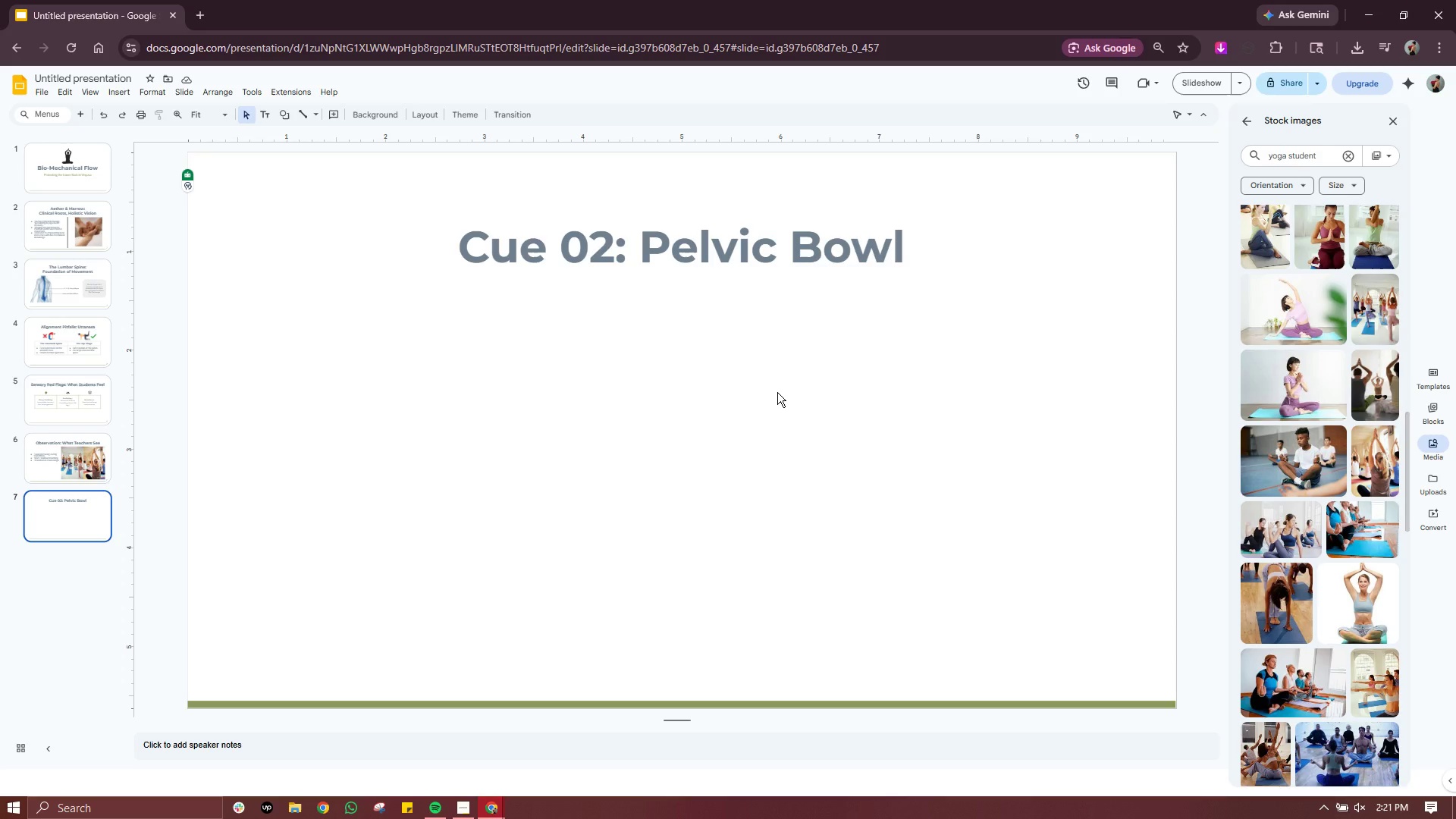 
wait(199.83)
 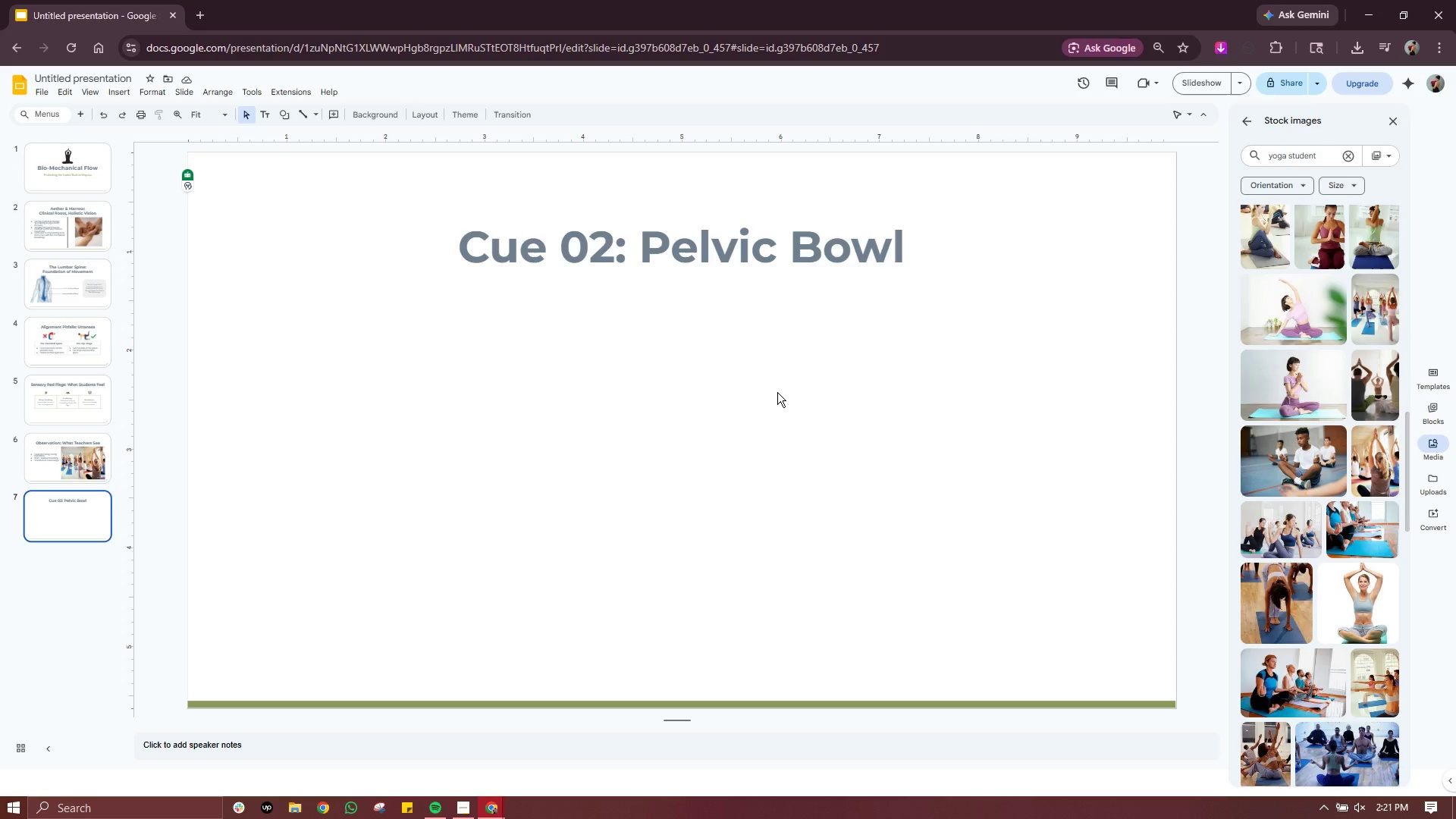 
left_click([123, 93])
 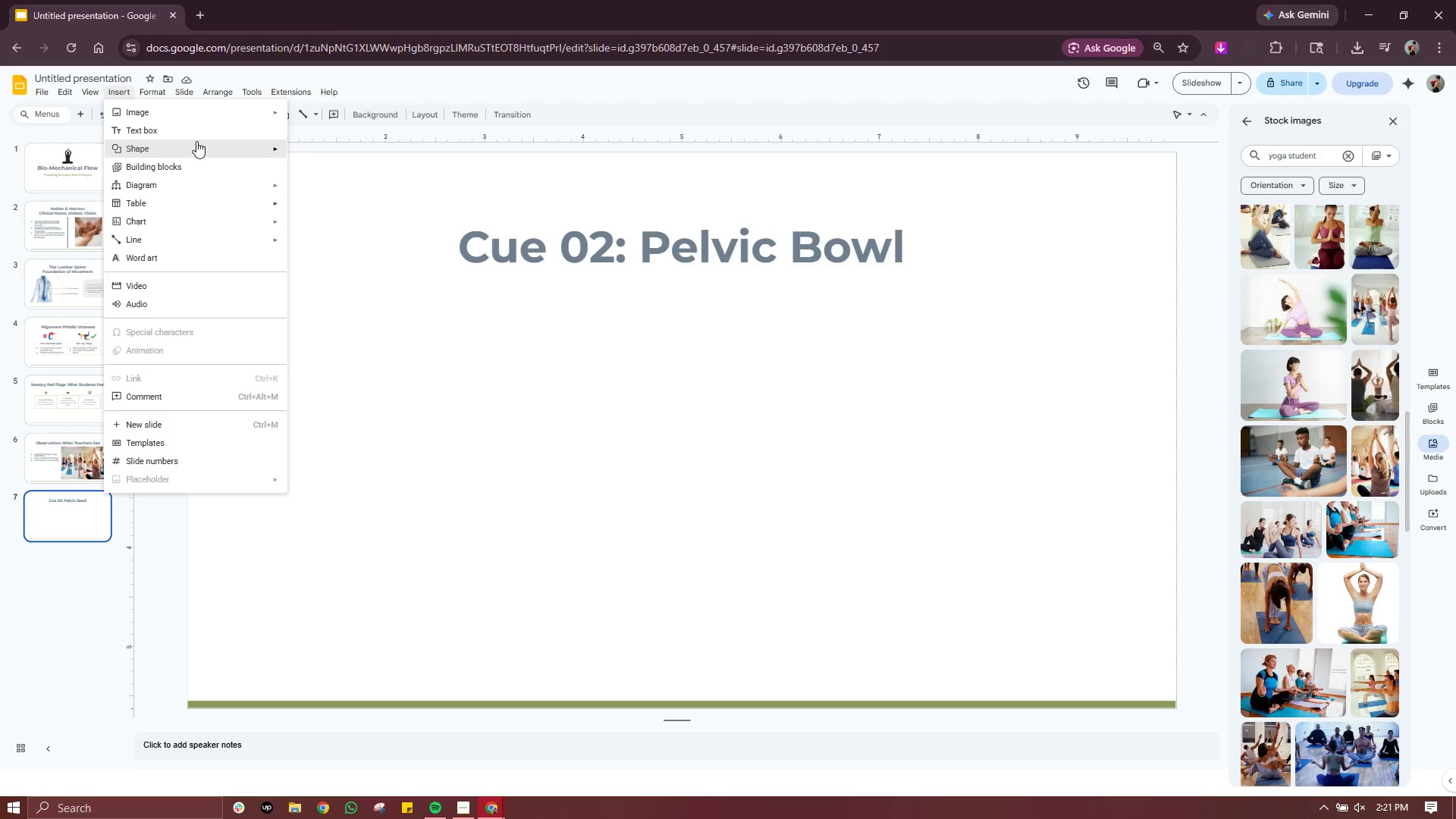 
mouse_move([362, 155])
 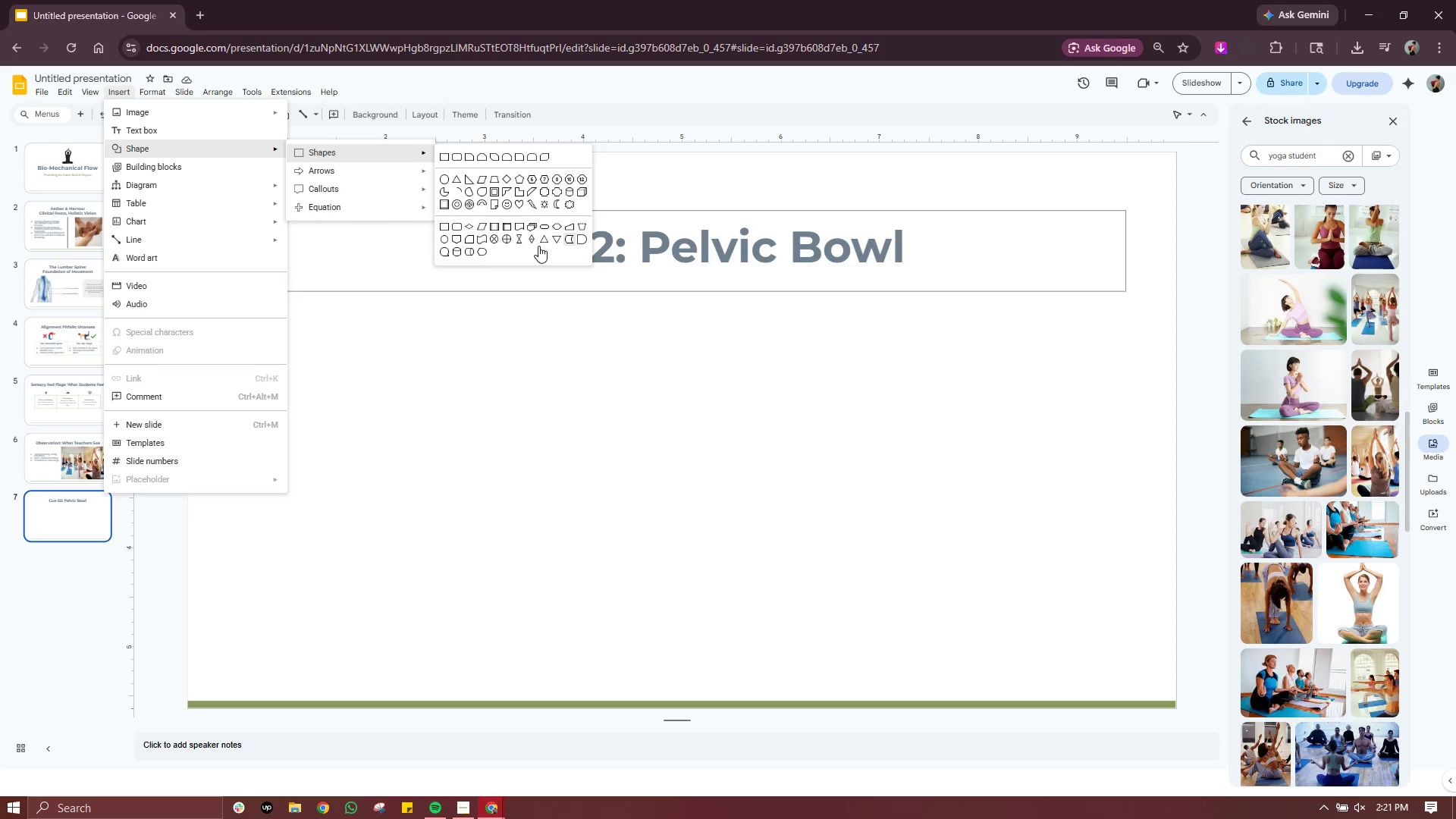 
wait(19.78)
 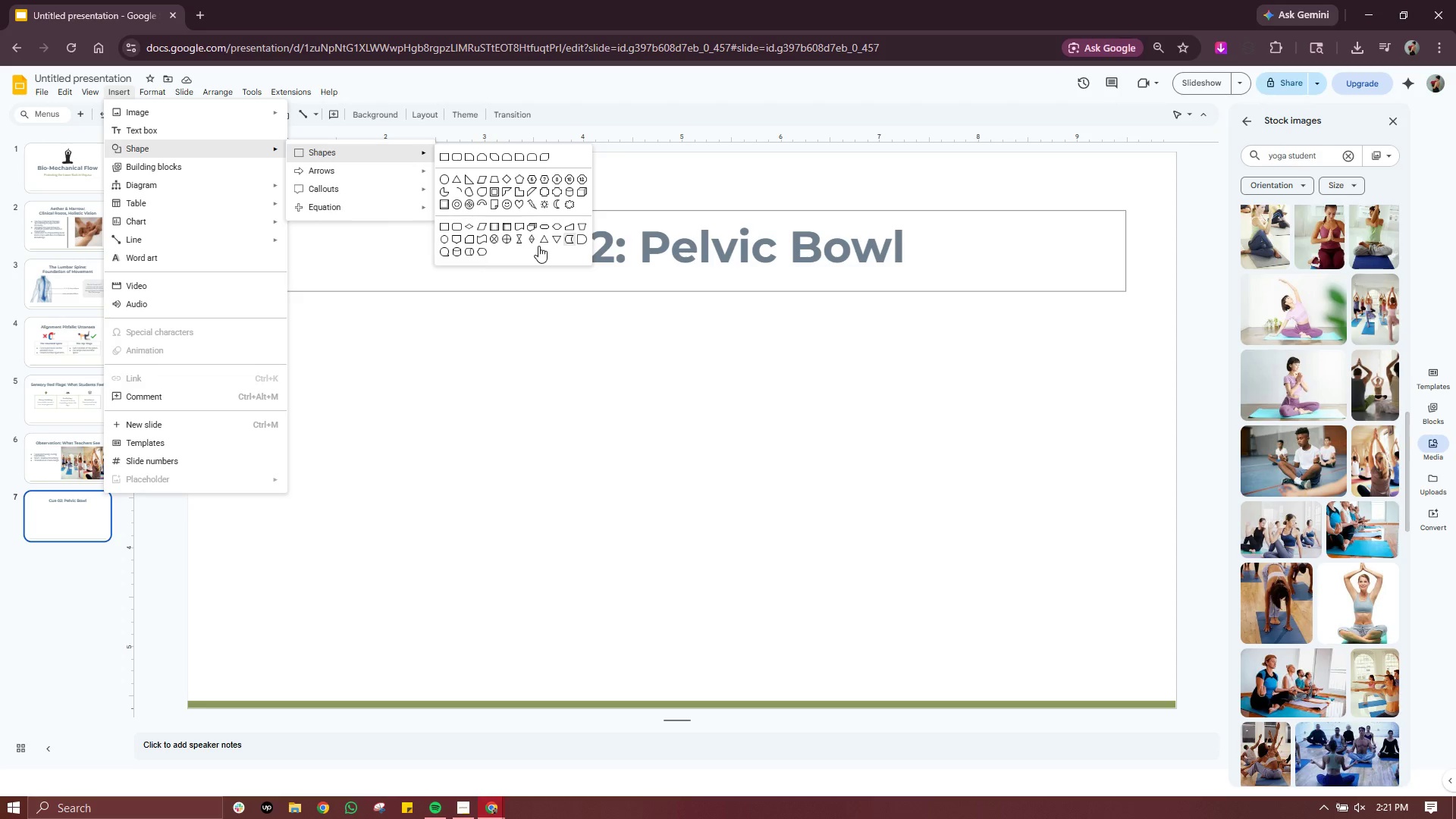 
left_click([582, 236])
 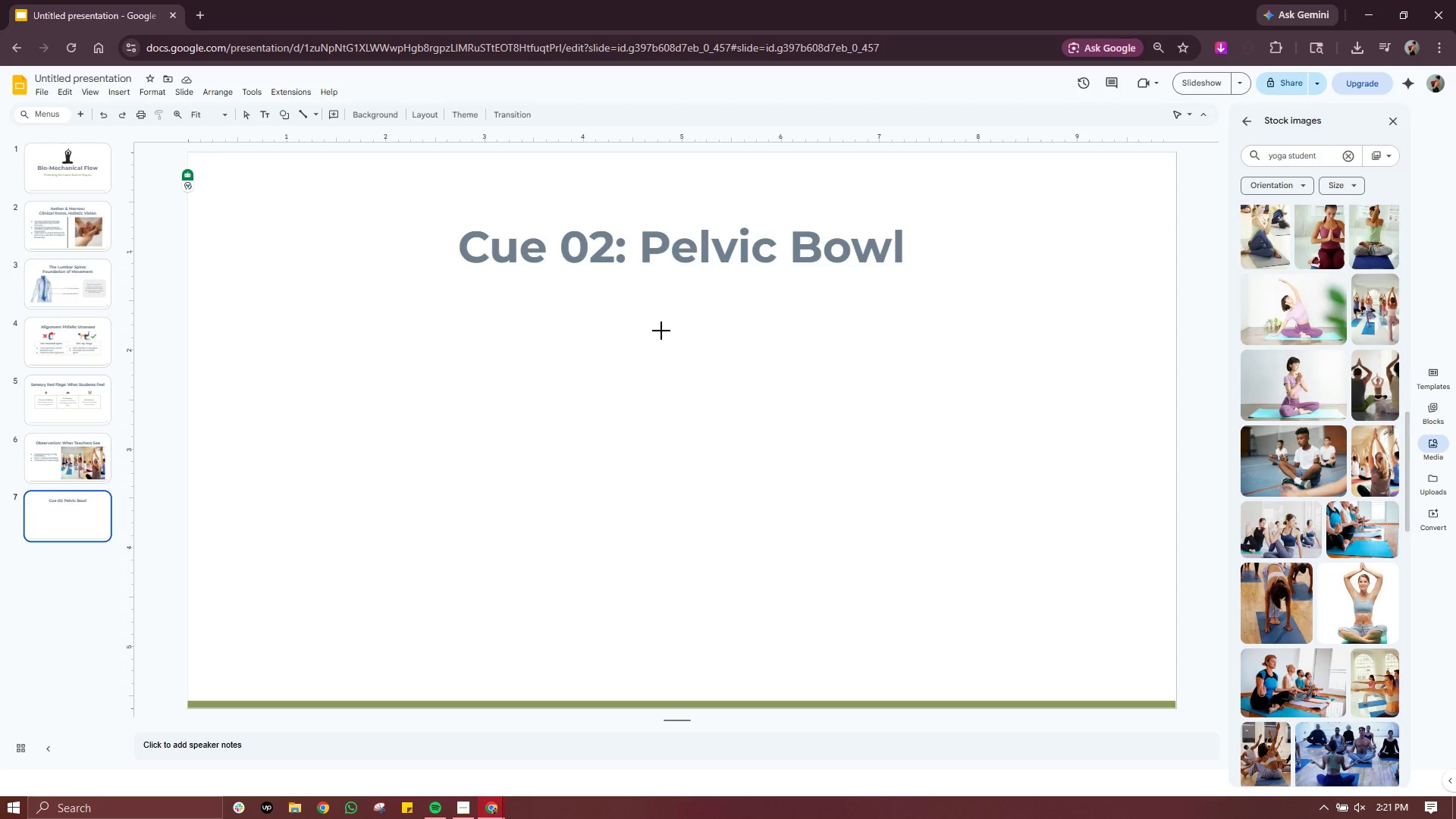 
wait(14.84)
 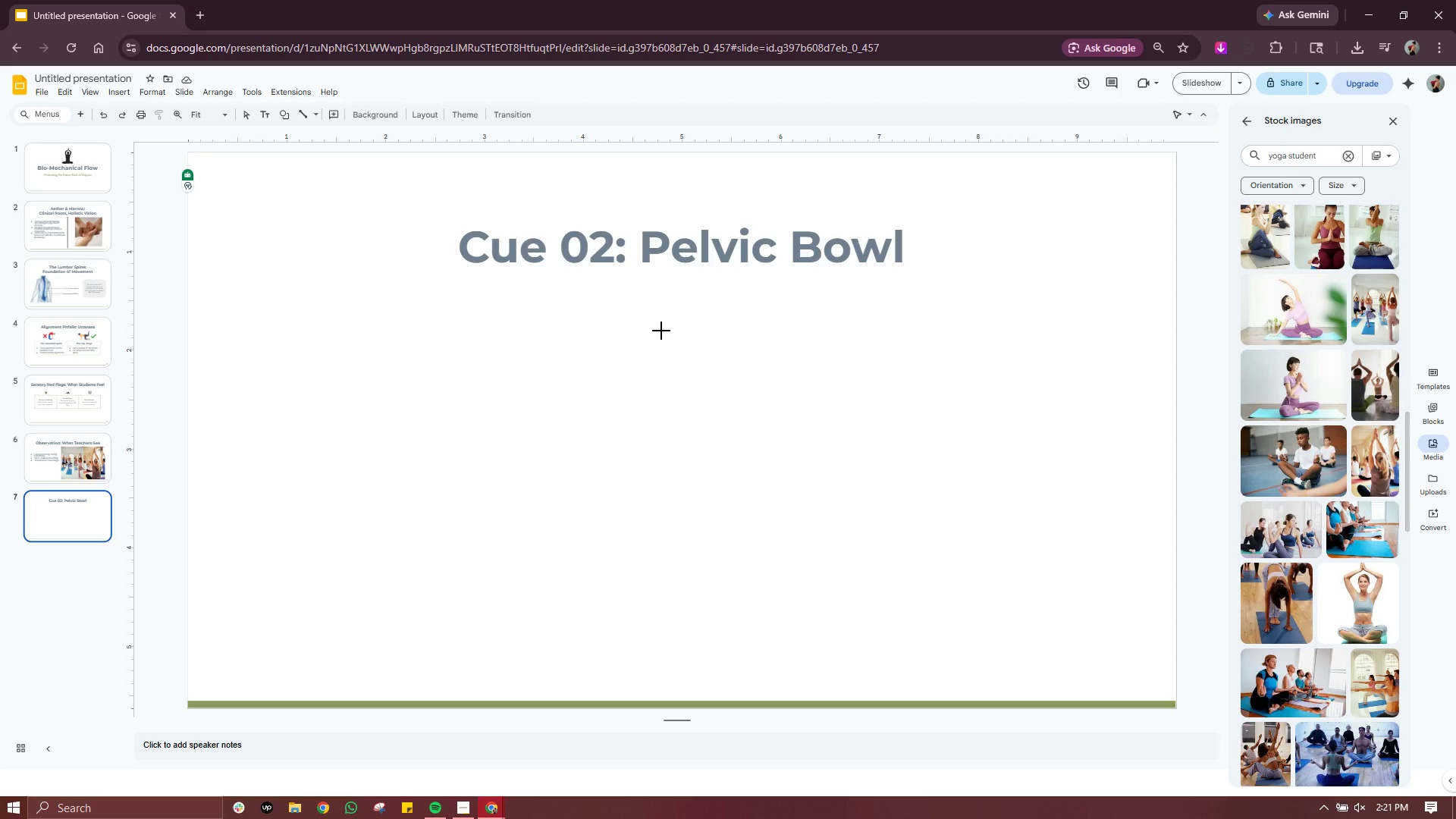 
left_click_drag(start_coordinate=[661, 327], to_coordinate=[1021, 661])
 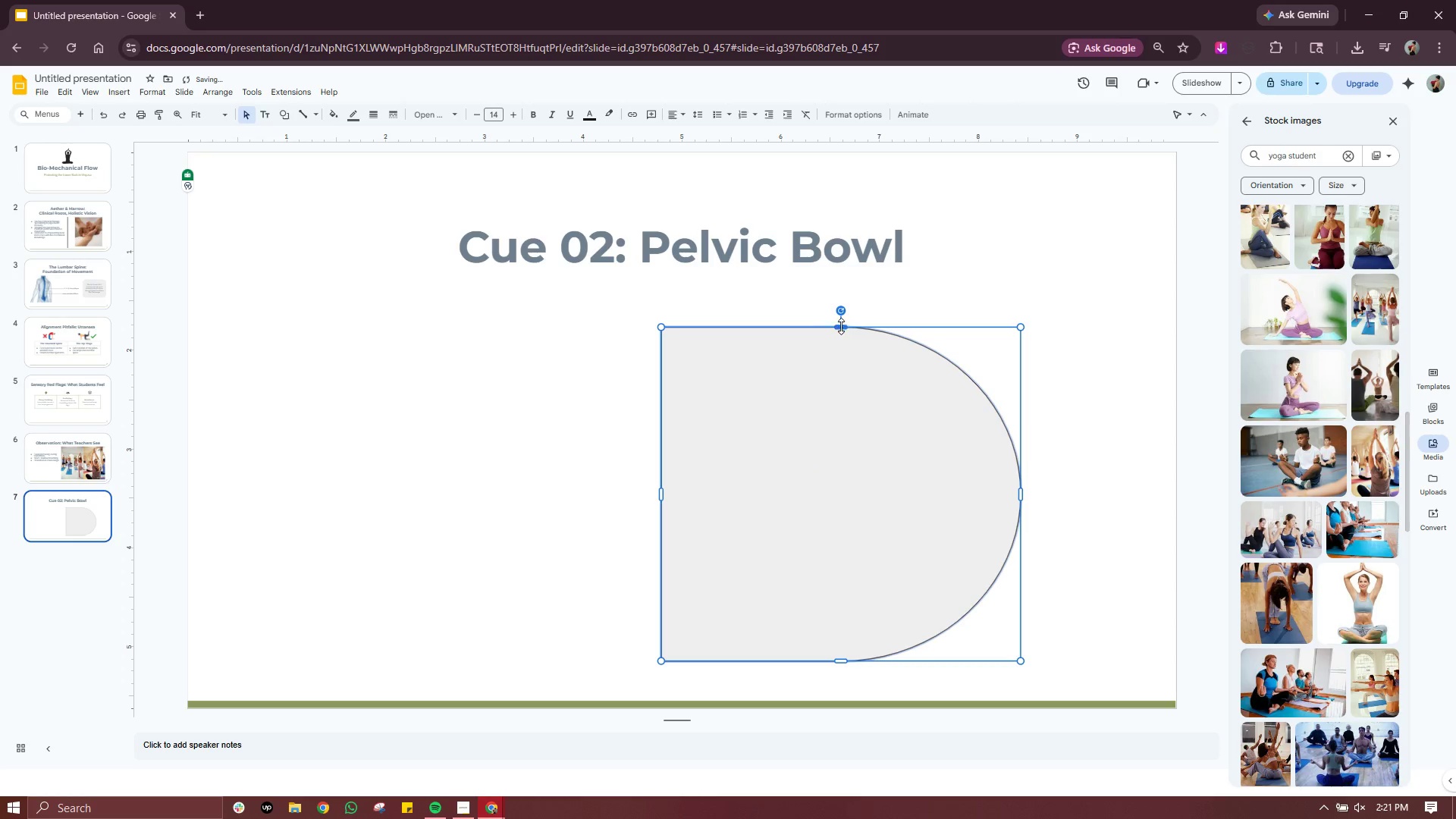 
left_click_drag(start_coordinate=[841, 325], to_coordinate=[833, 308])
 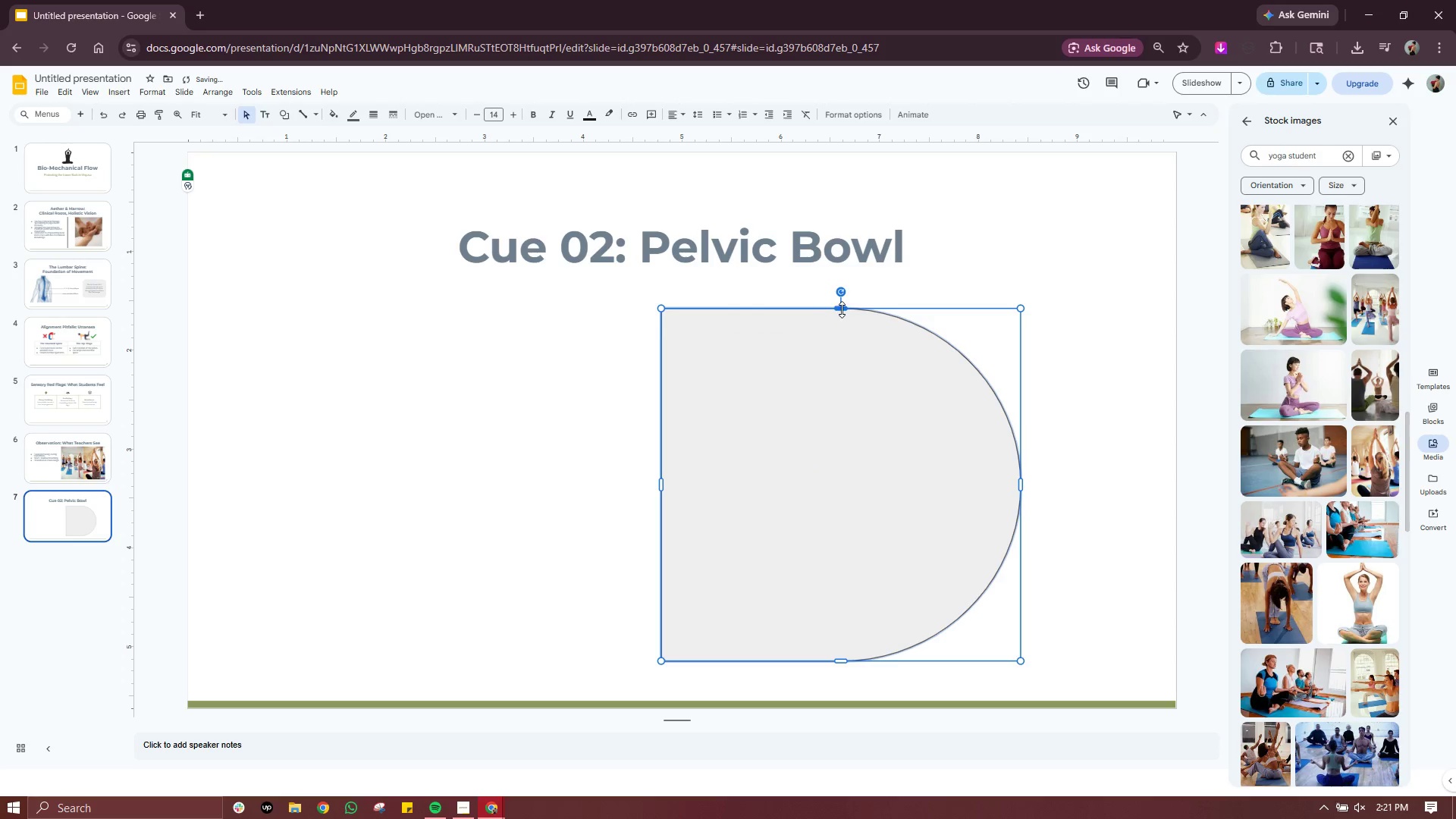 
left_click_drag(start_coordinate=[842, 307], to_coordinate=[842, 294])
 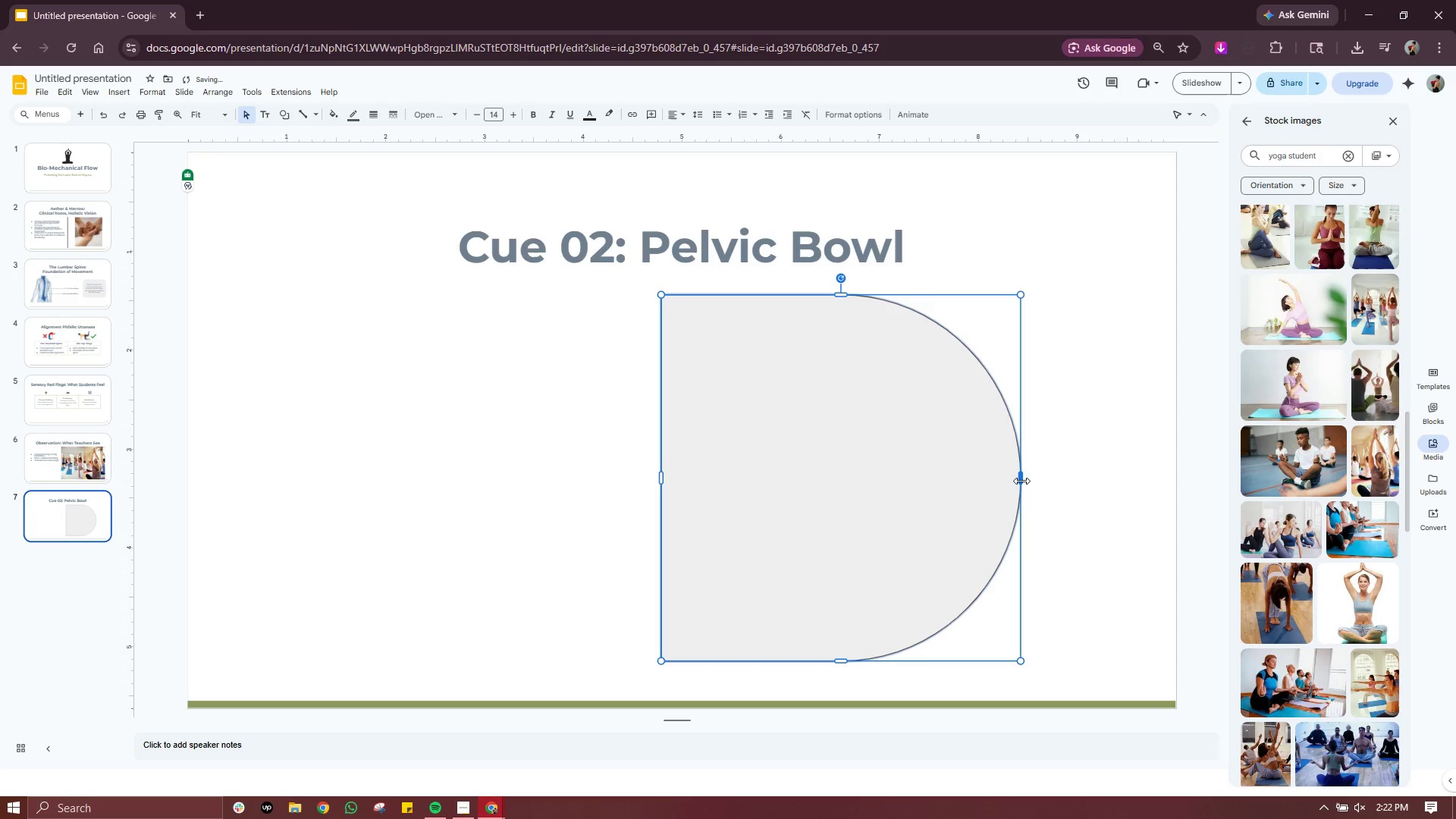 
left_click_drag(start_coordinate=[1021, 480], to_coordinate=[937, 488])
 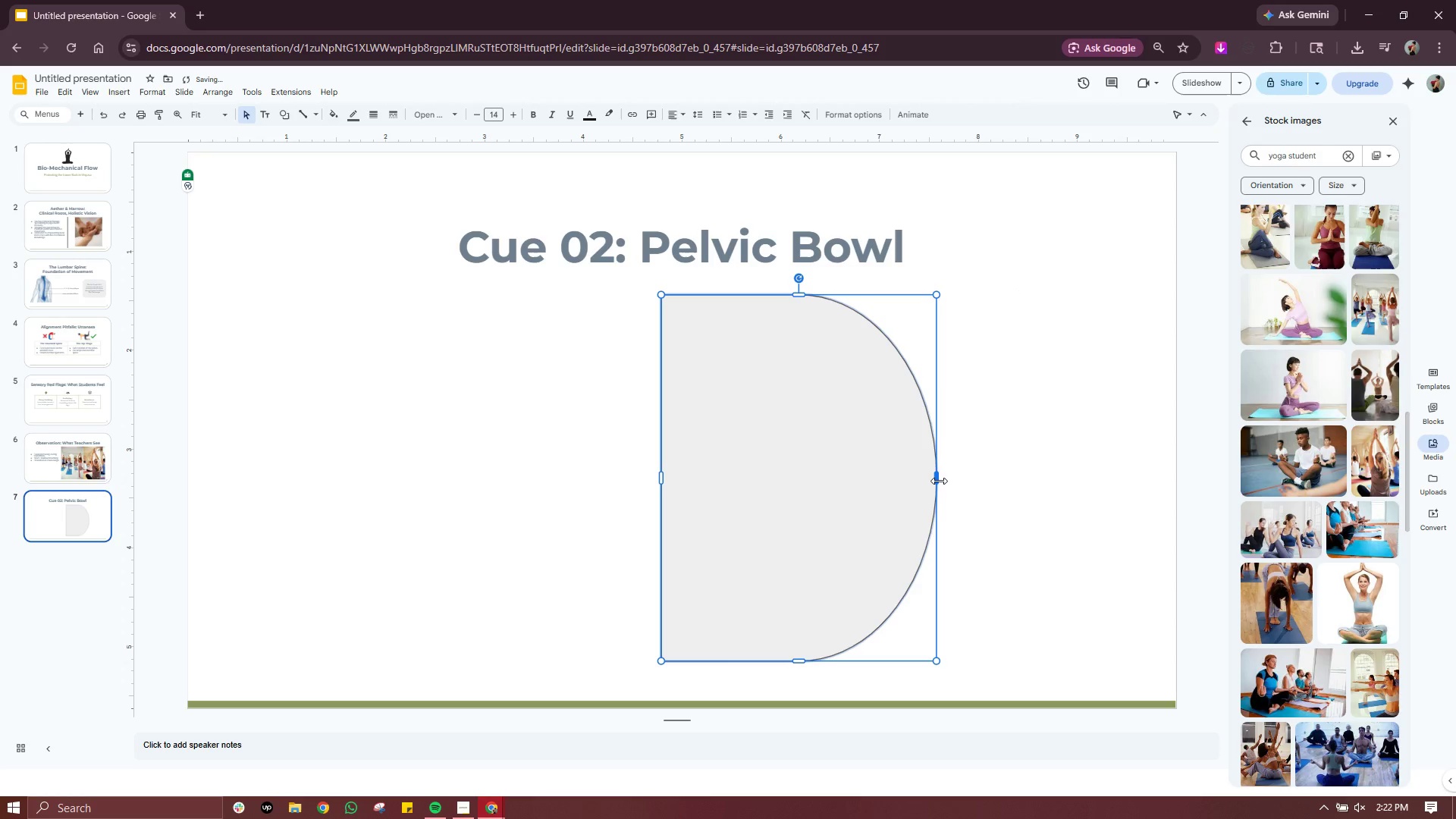 
left_click_drag(start_coordinate=[939, 481], to_coordinate=[901, 479])
 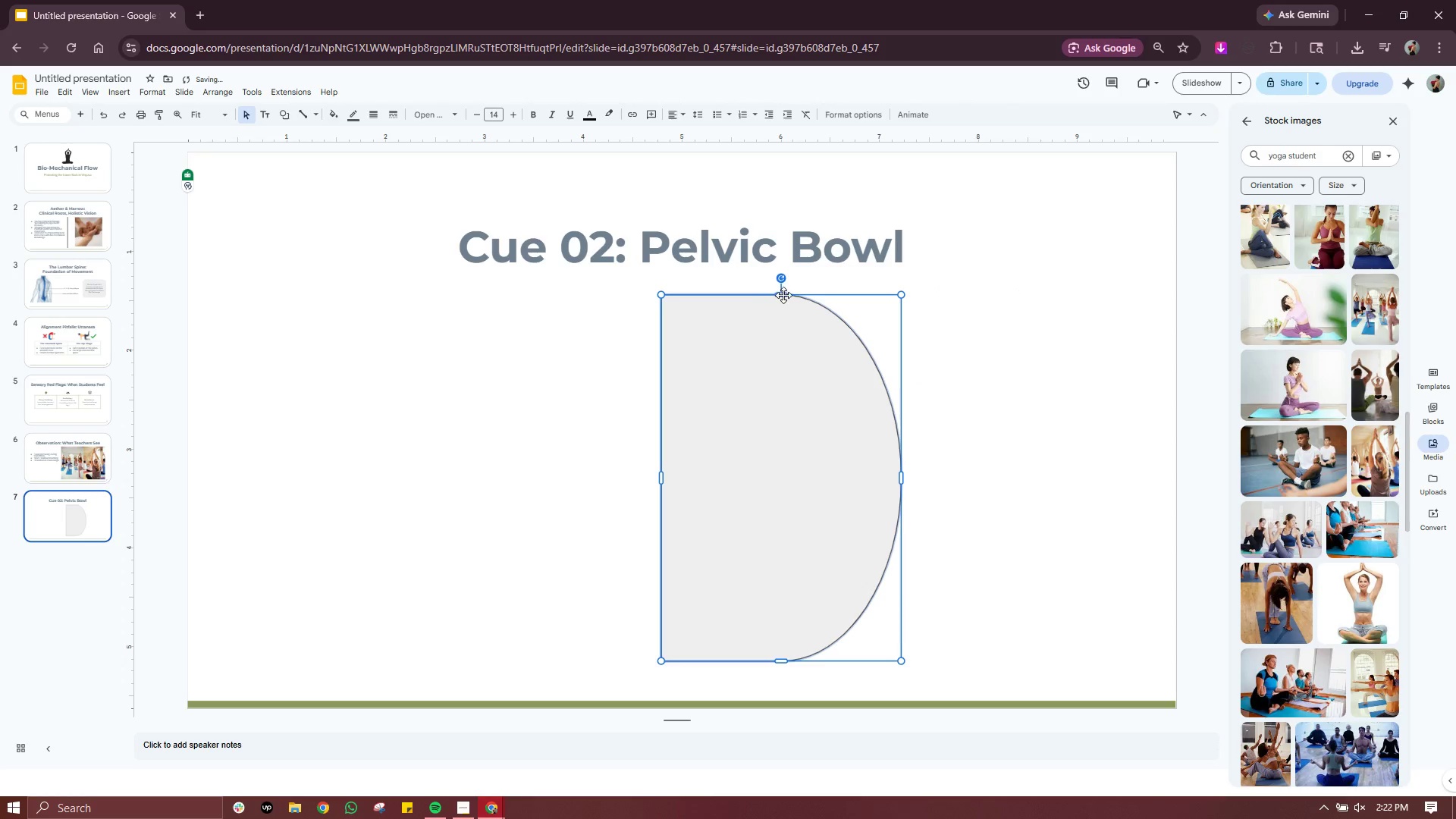 
left_click_drag(start_coordinate=[783, 294], to_coordinate=[780, 349])
 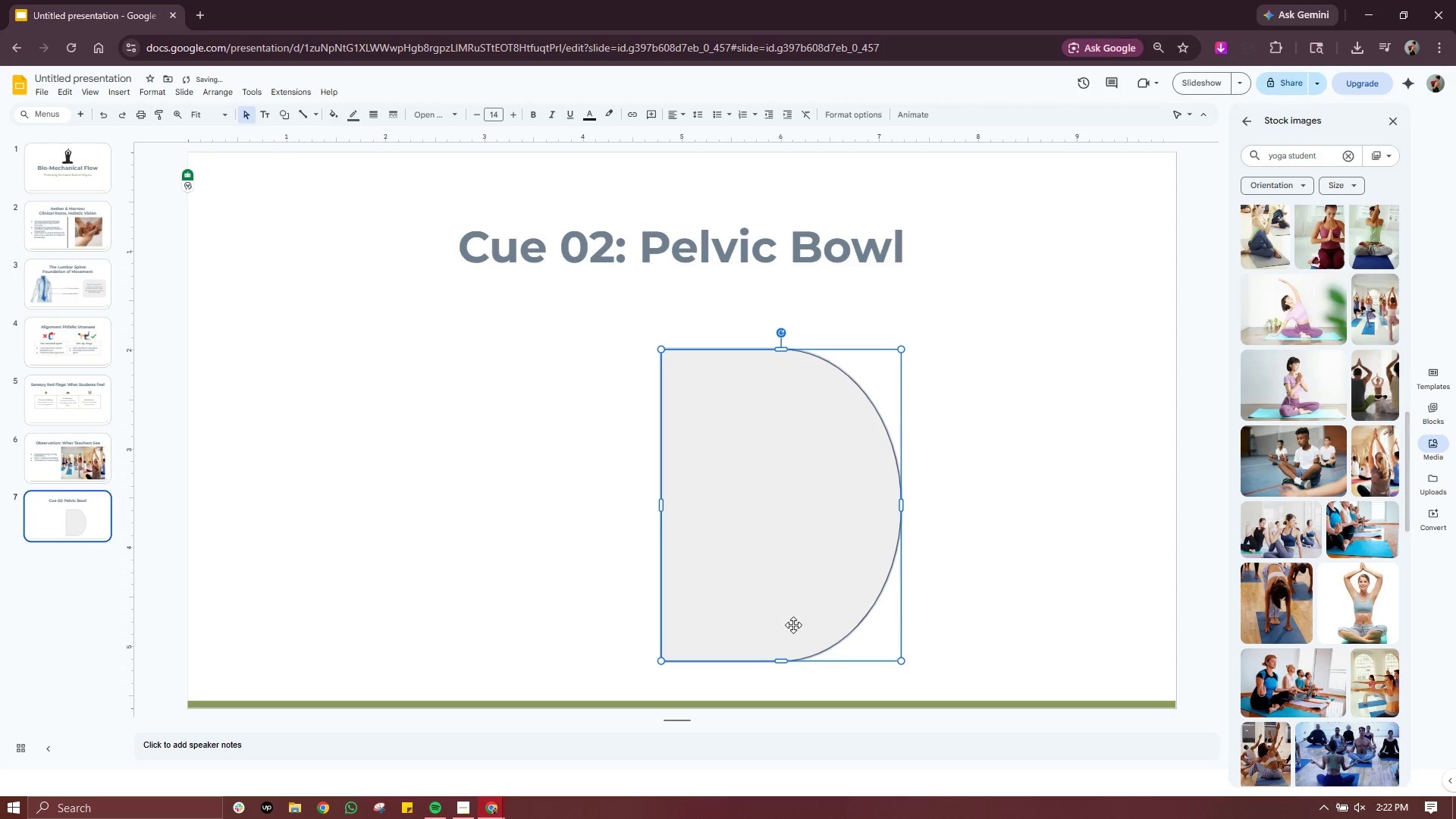 
left_click_drag(start_coordinate=[778, 497], to_coordinate=[799, 422])
 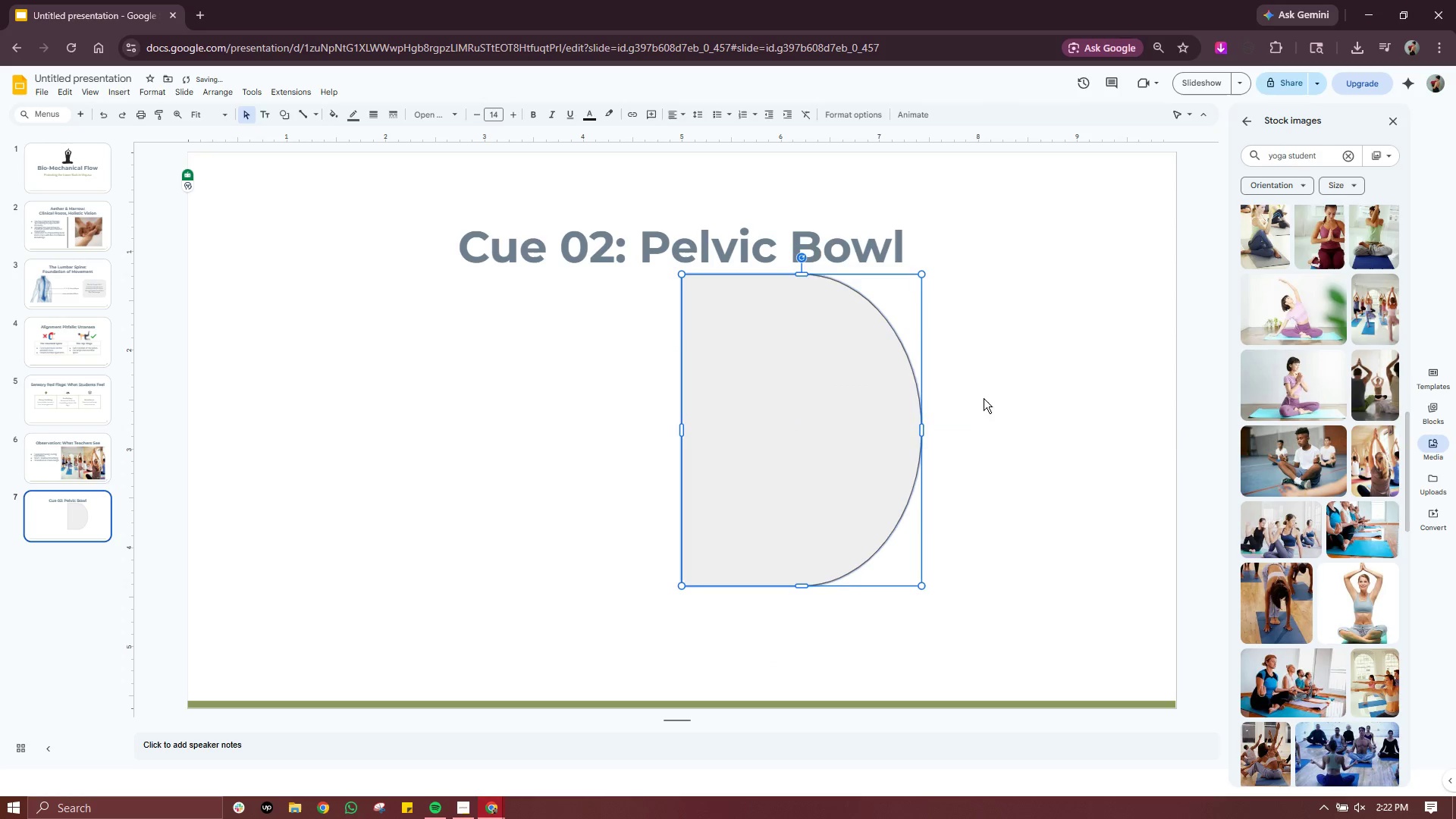 
left_click([988, 388])
 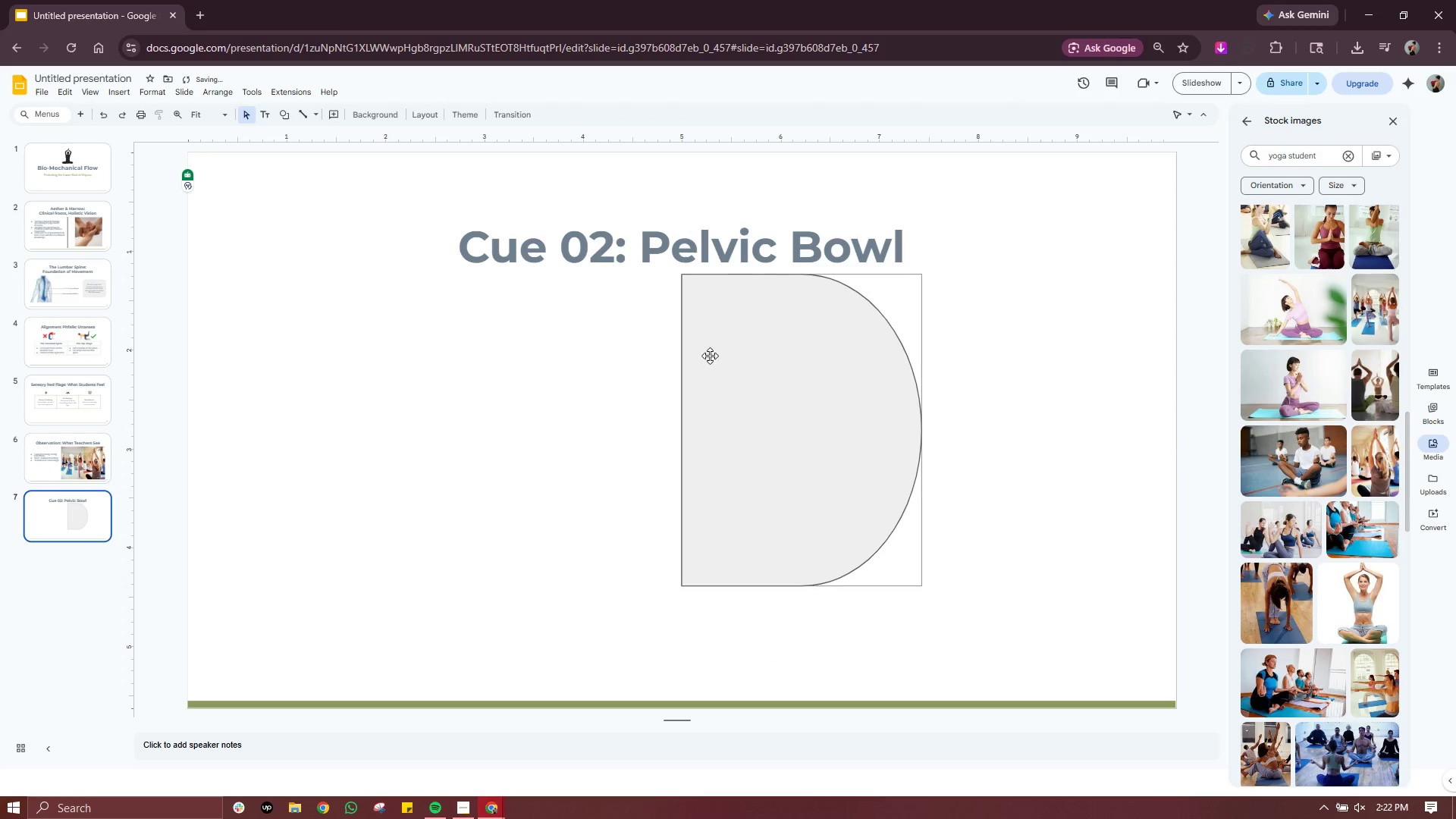 
left_click_drag(start_coordinate=[744, 372], to_coordinate=[744, 391])
 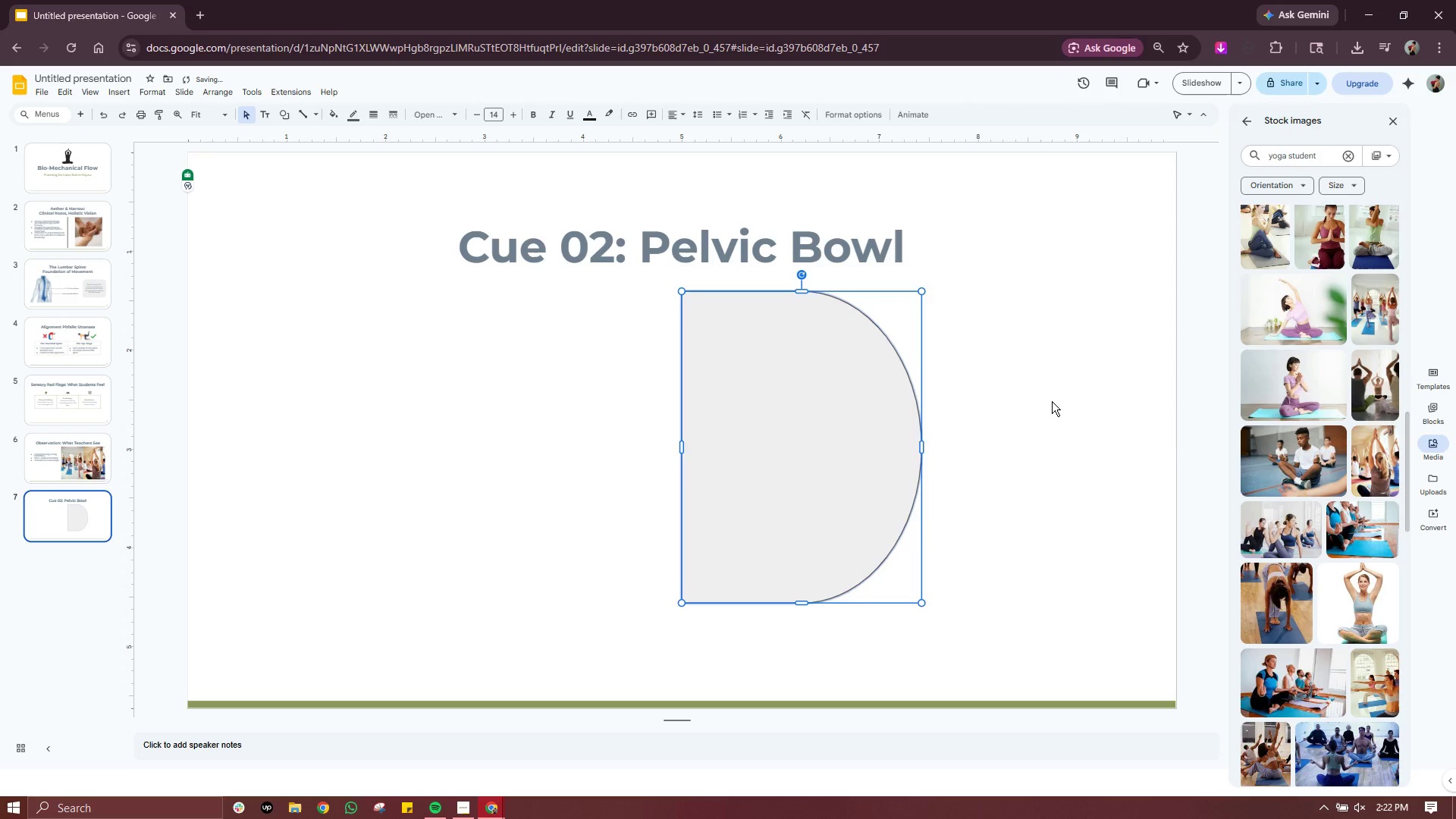 
left_click([1052, 401])
 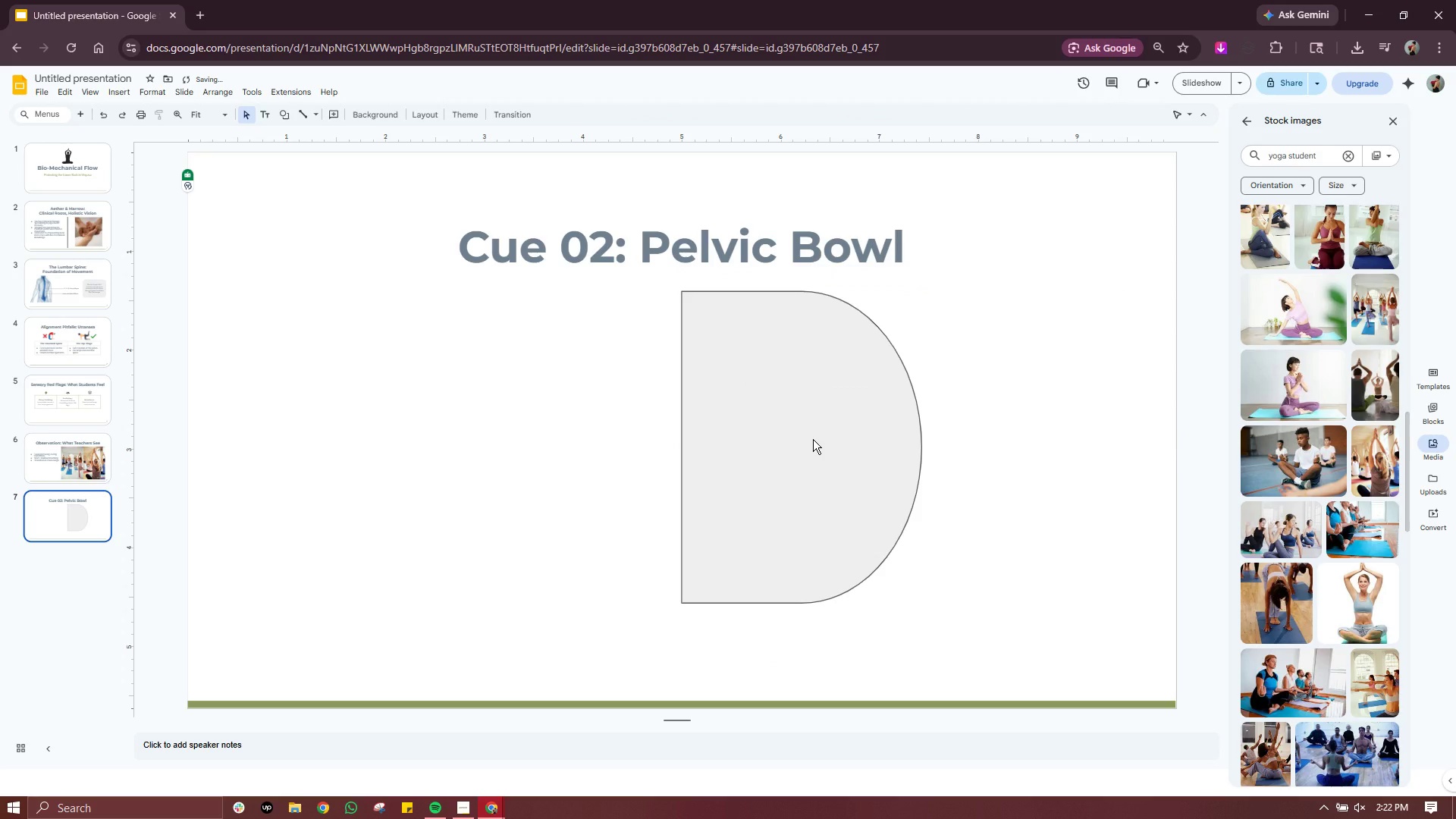 
left_click([812, 439])
 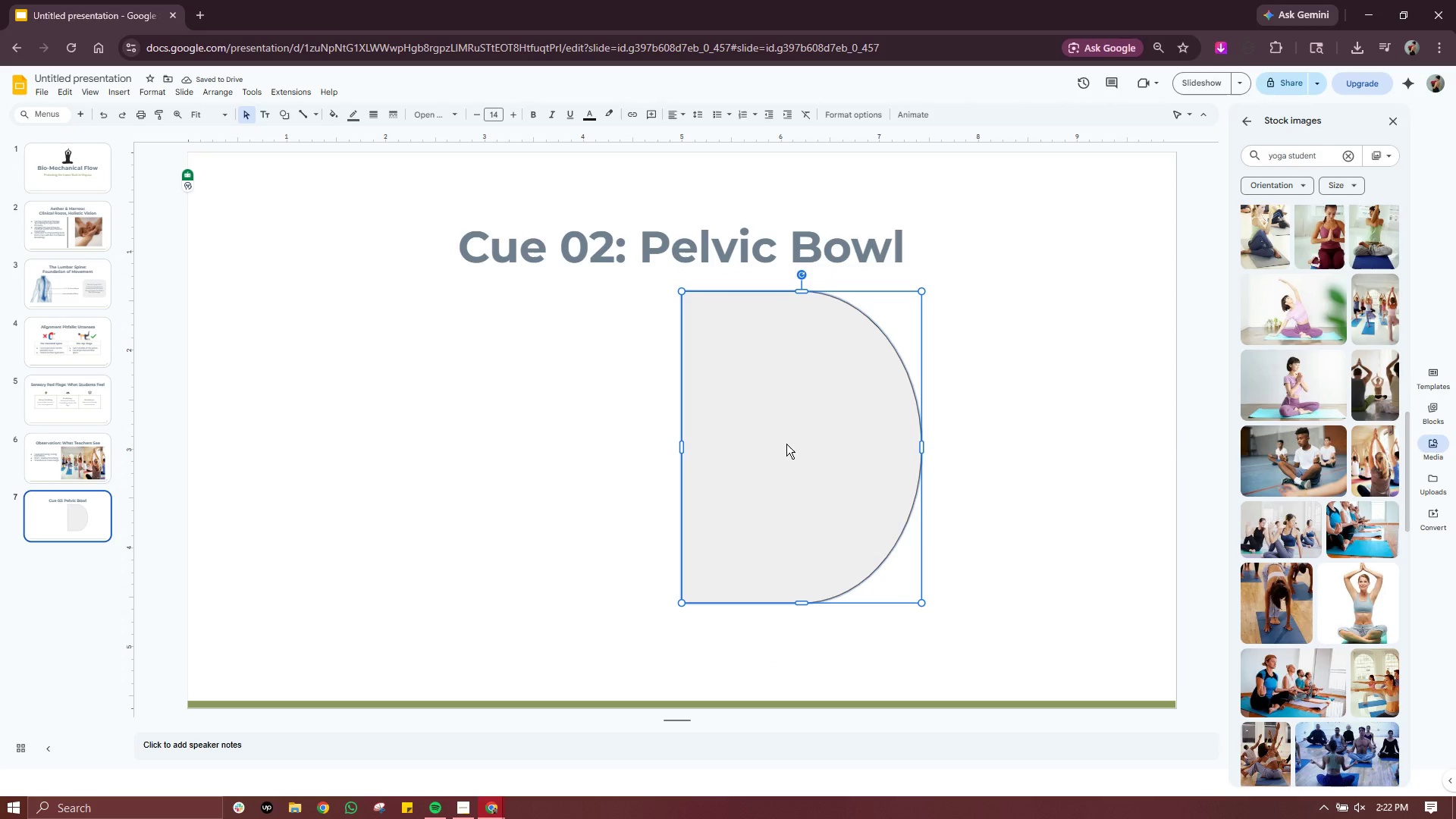 
left_click_drag(start_coordinate=[786, 444], to_coordinate=[789, 494])
 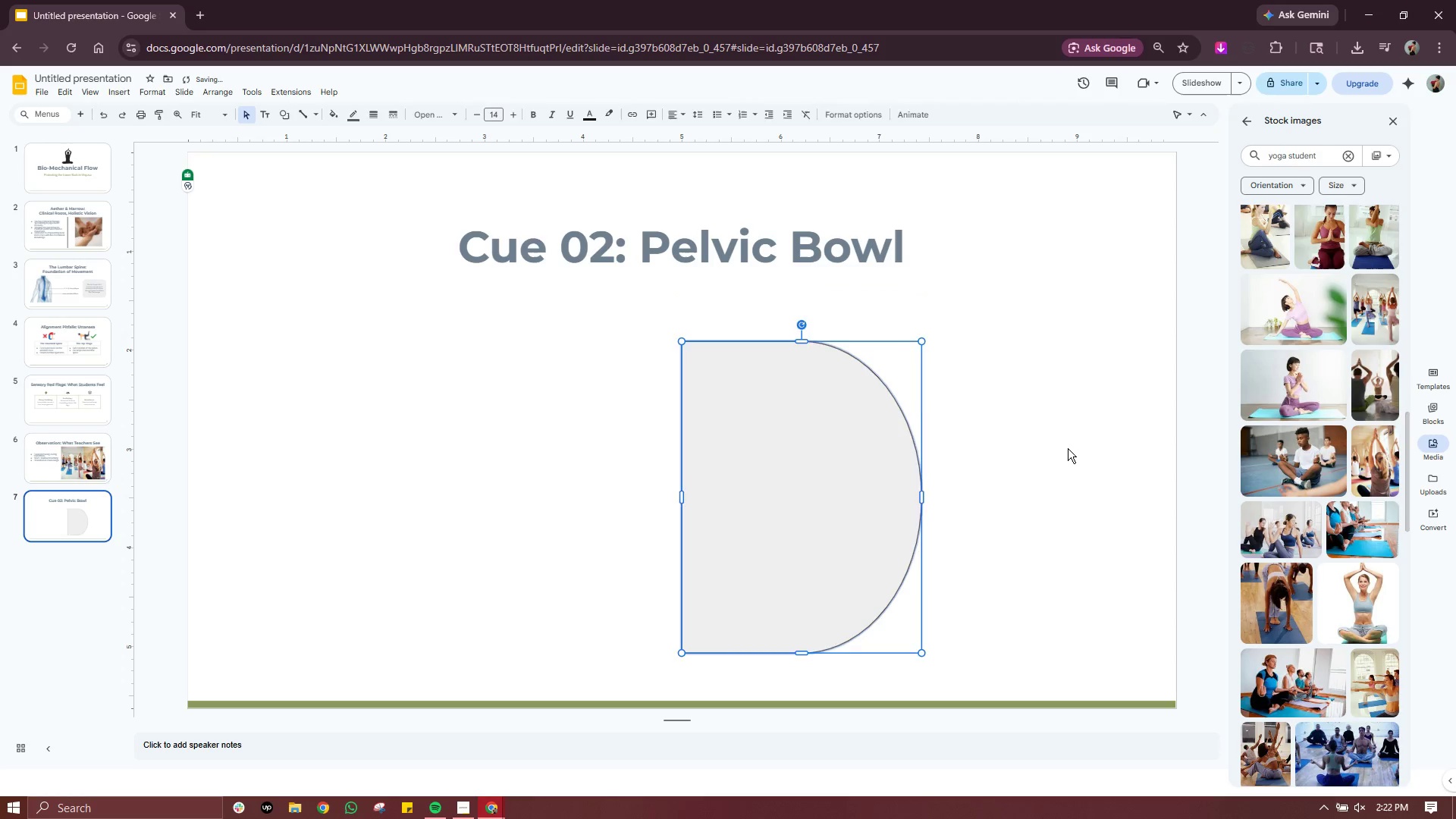 
left_click([1068, 448])
 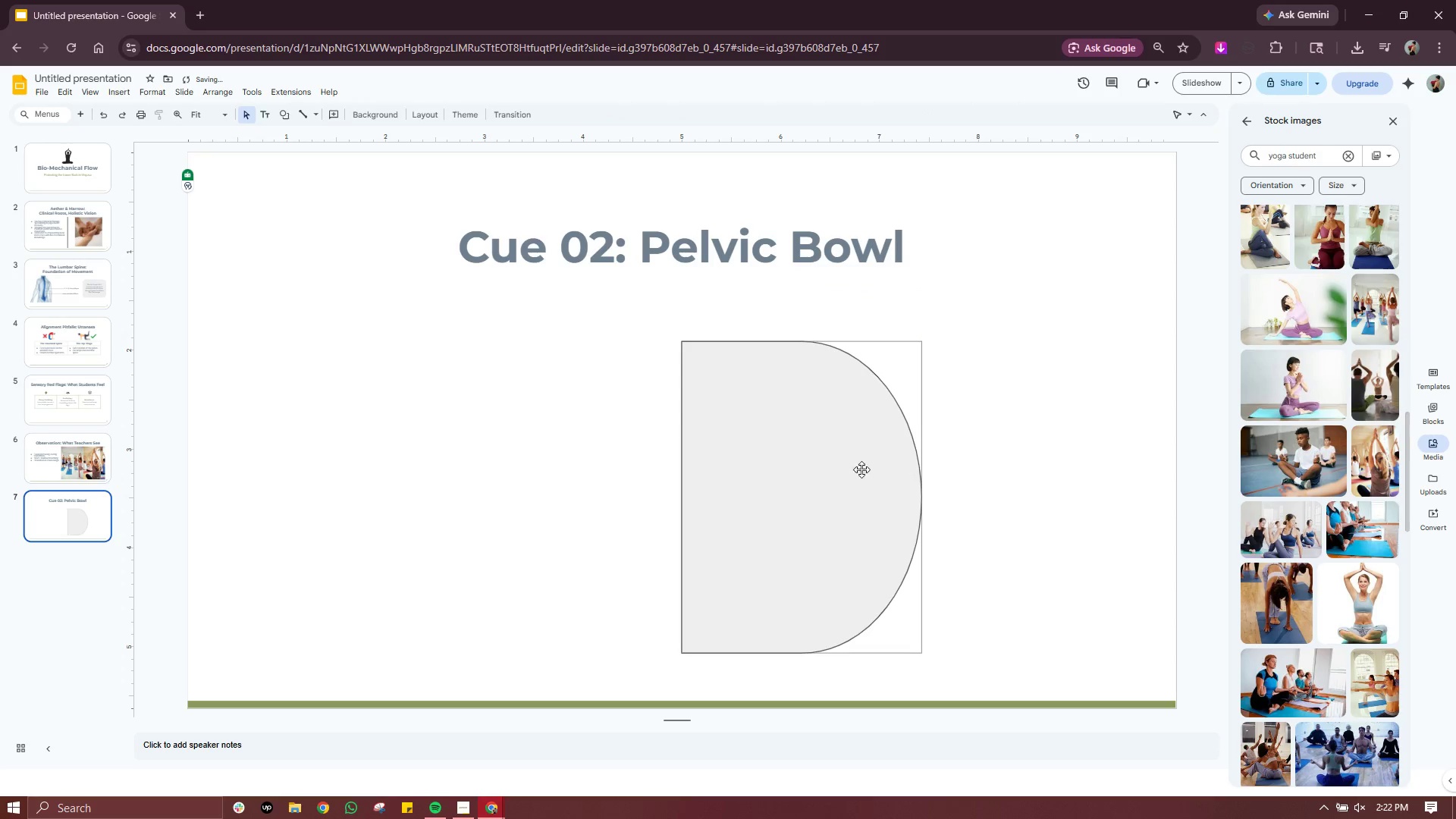 
left_click([849, 472])
 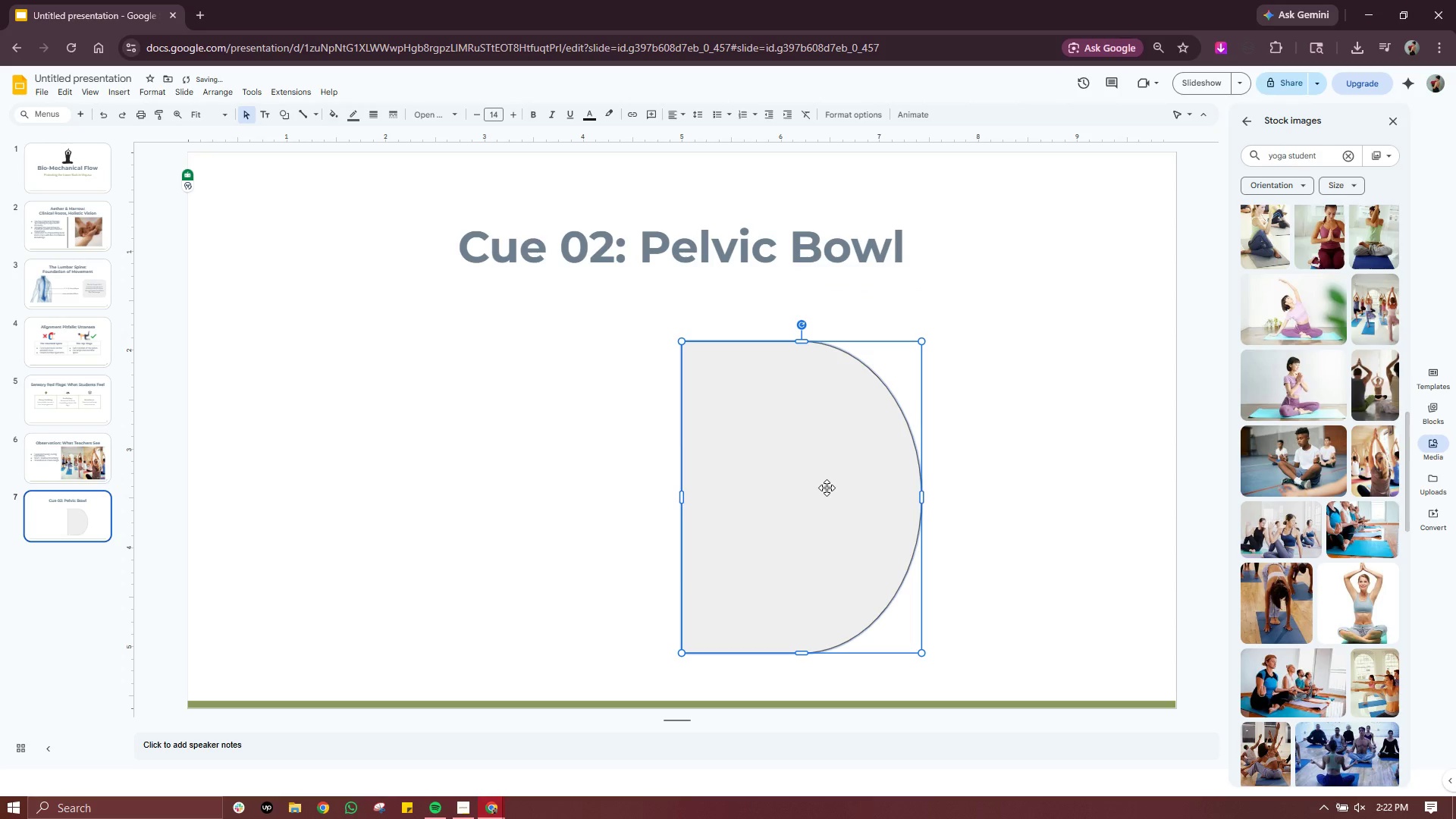 
left_click_drag(start_coordinate=[827, 488], to_coordinate=[828, 447])
 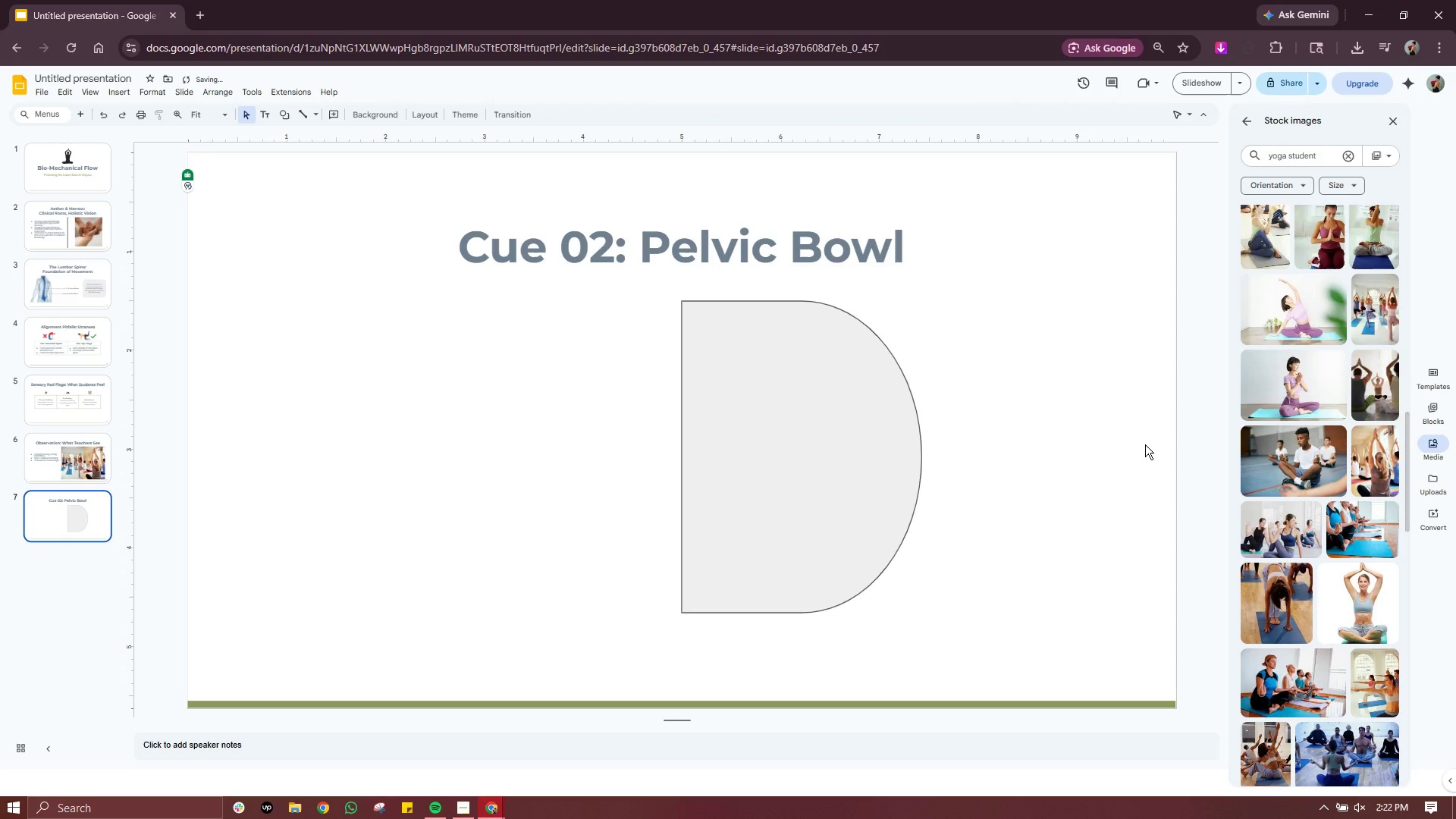 
left_click([1145, 444])
 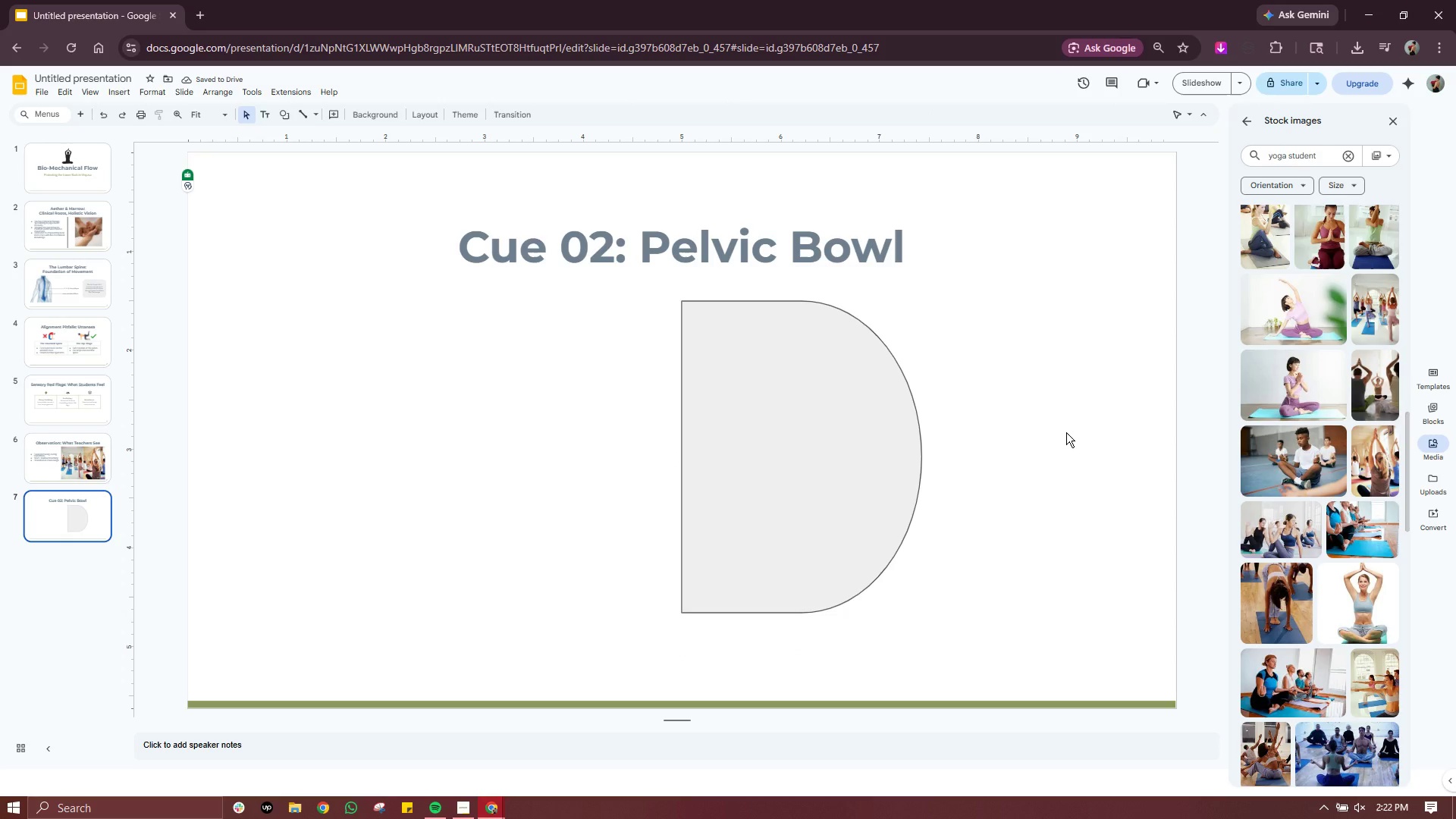 
left_click([871, 419])
 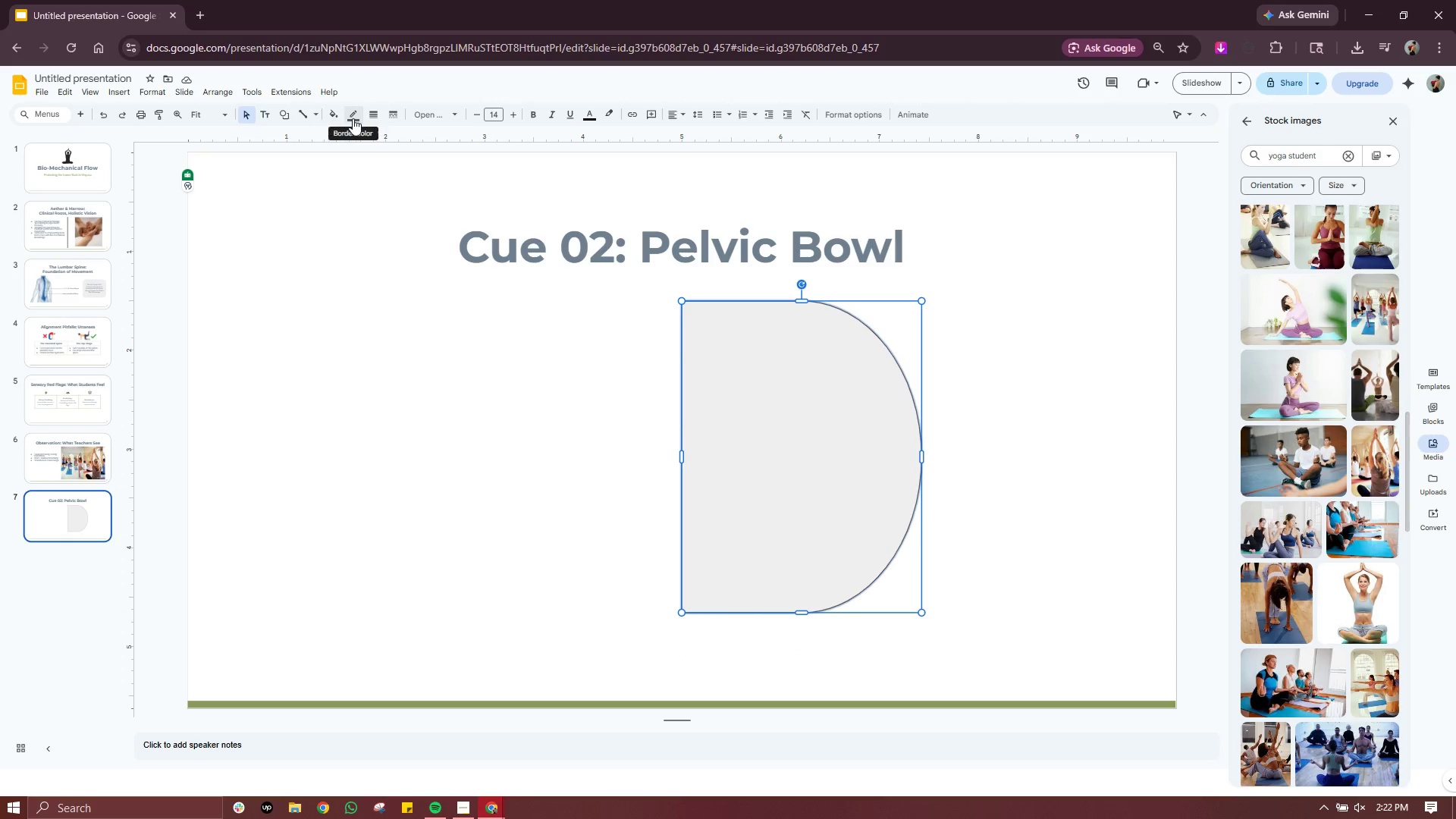 
left_click([330, 118])
 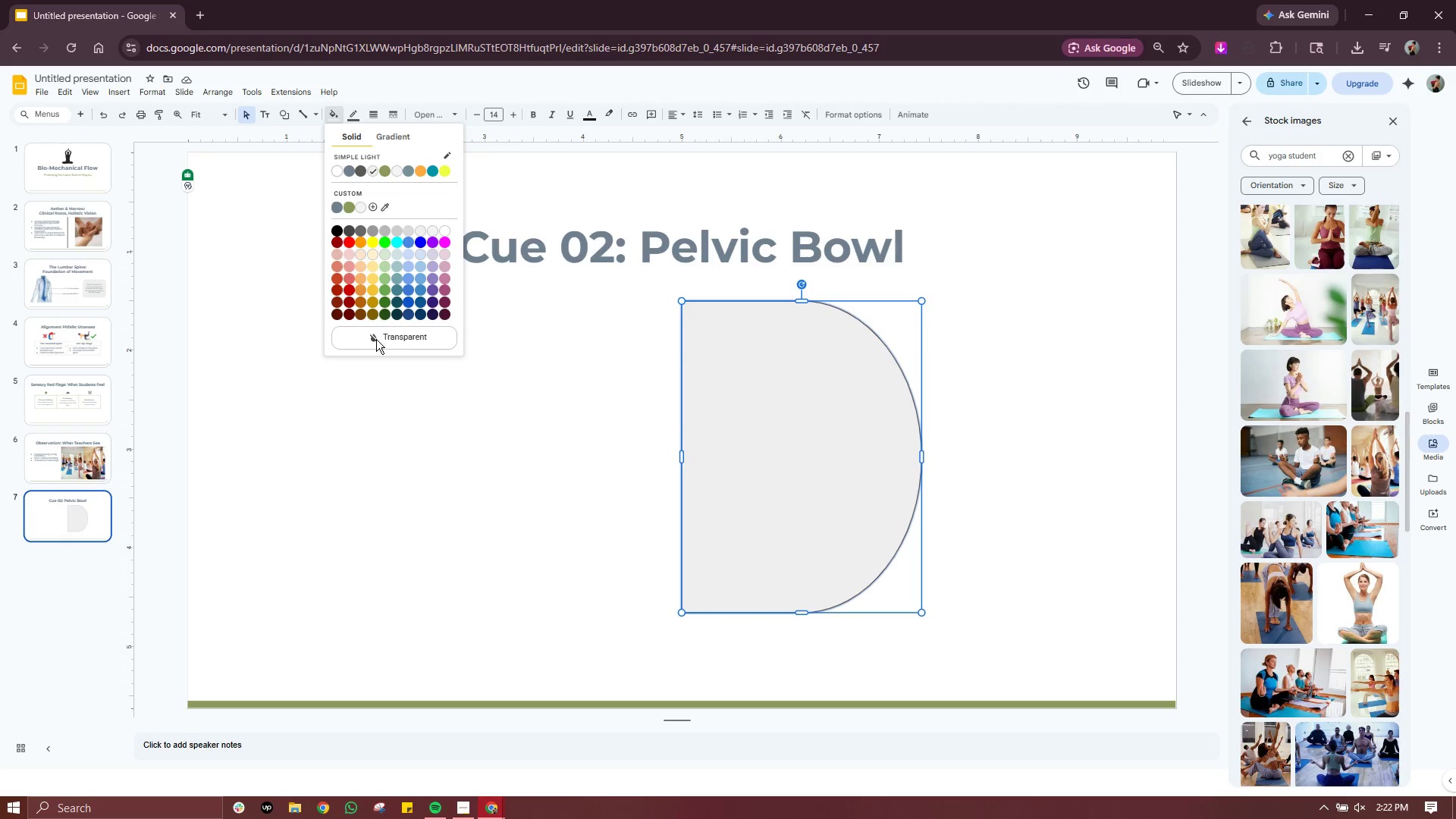 
left_click([376, 340])
 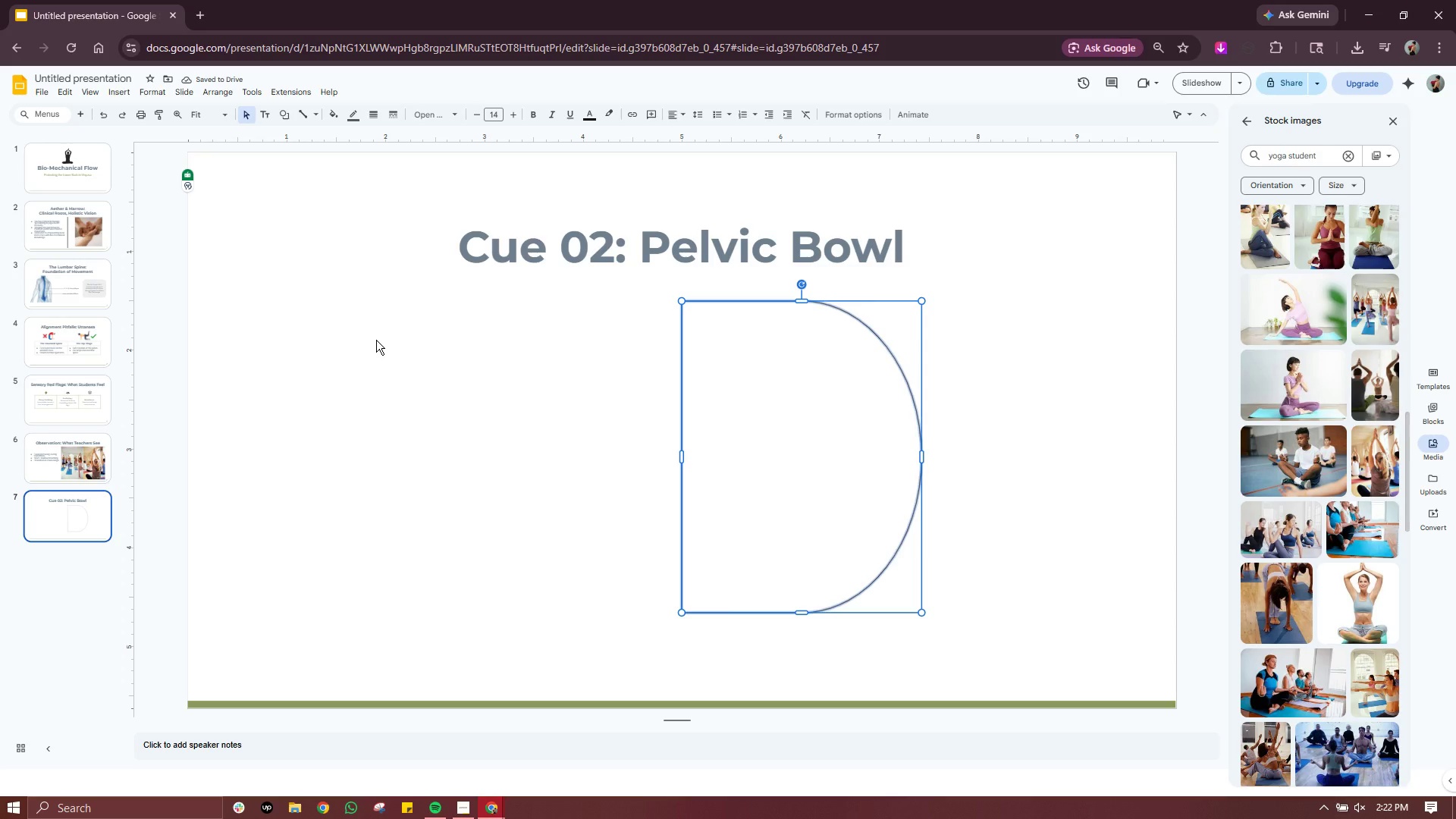 
wait(6.02)
 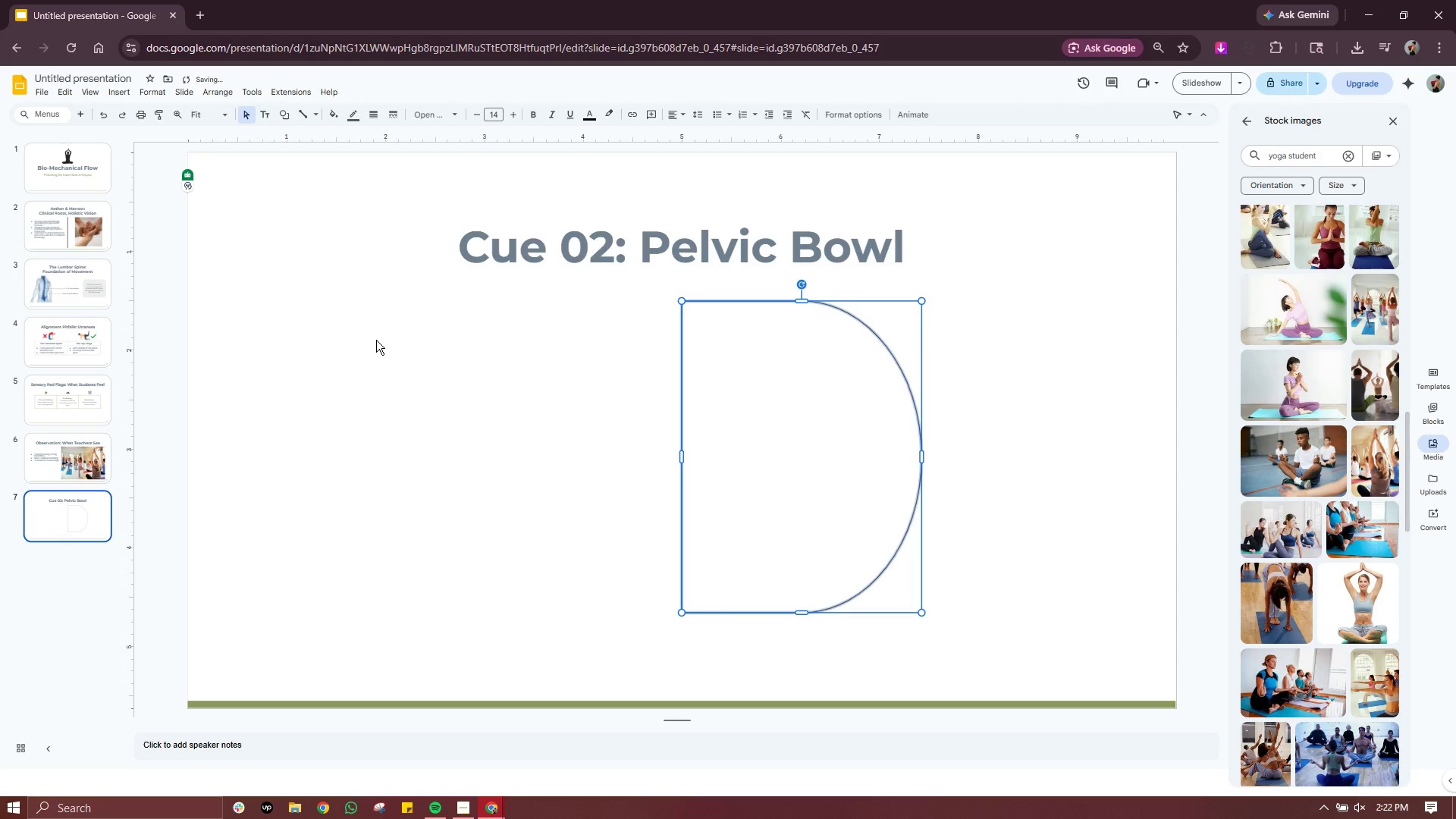 
left_click([353, 121])
 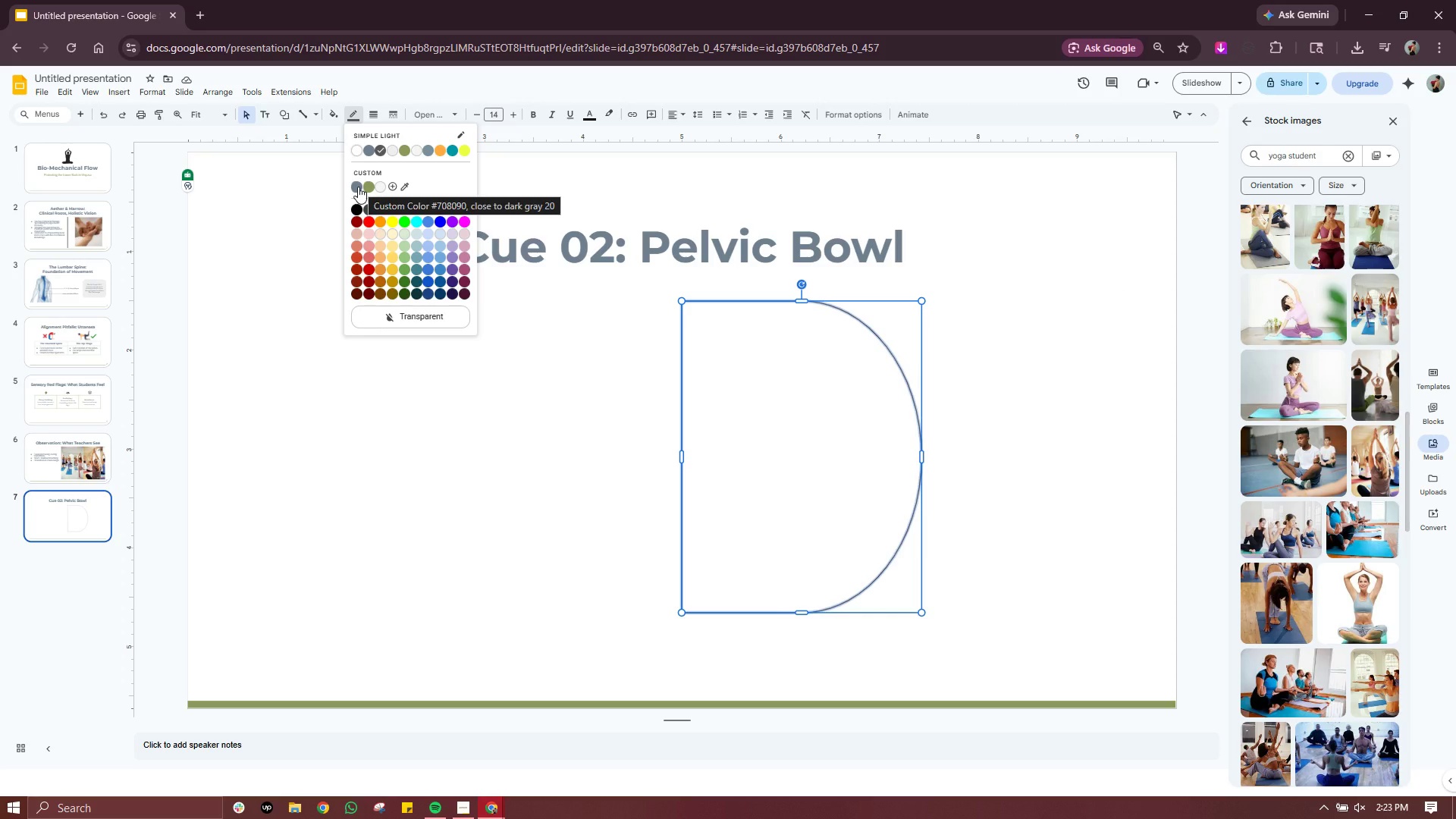 
left_click([357, 187])
 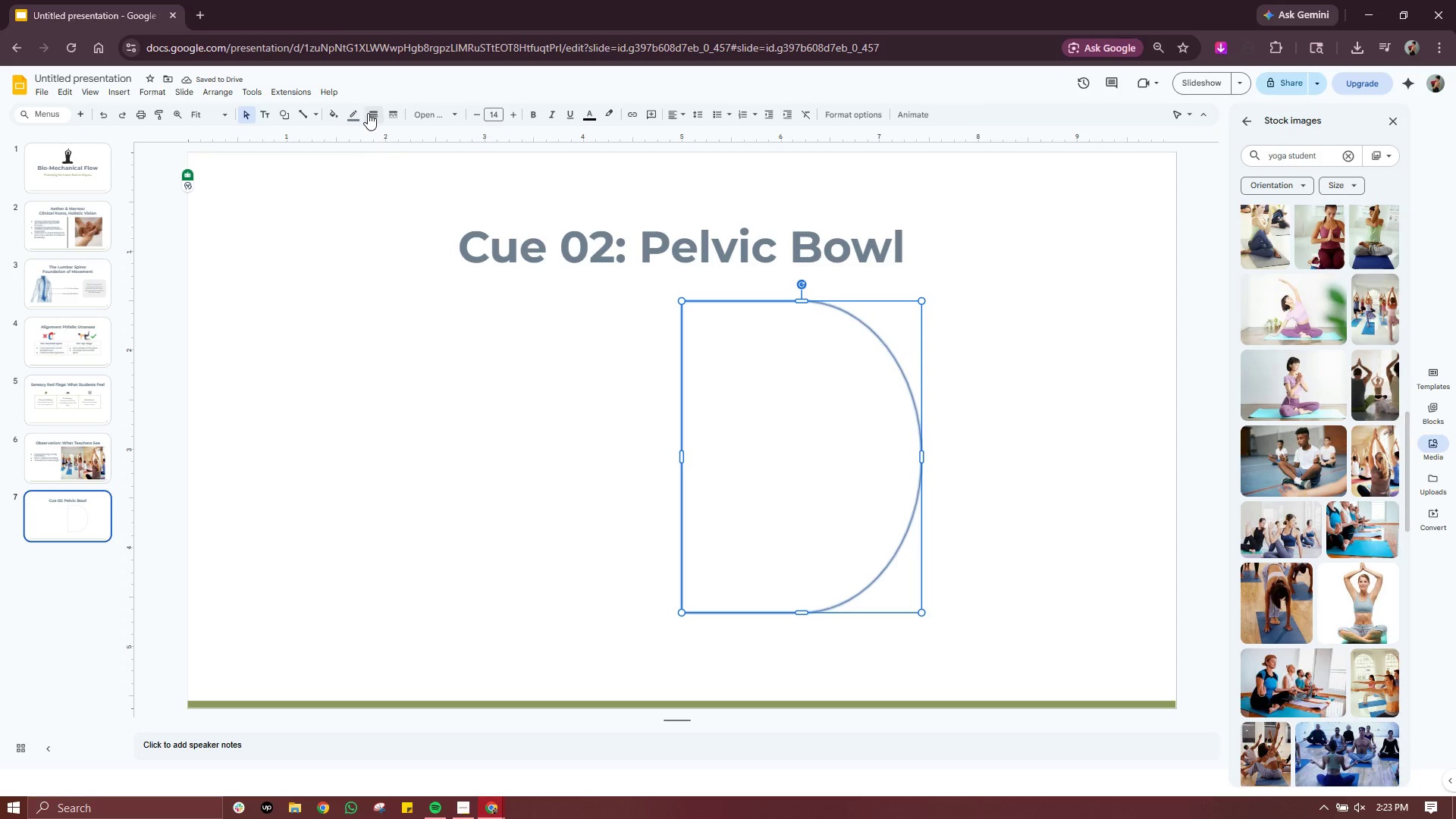 
left_click([387, 165])
 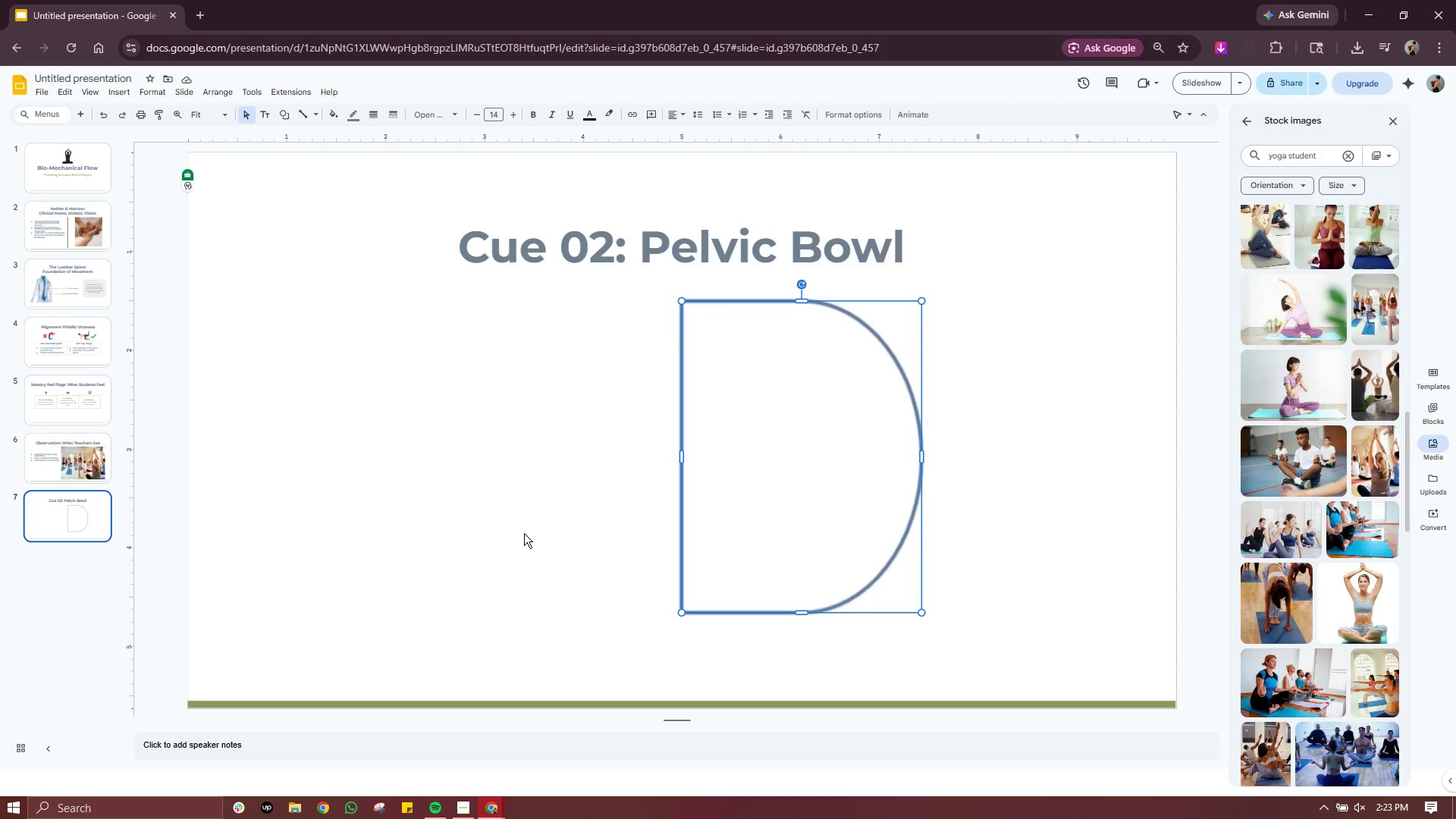 
wait(16.08)
 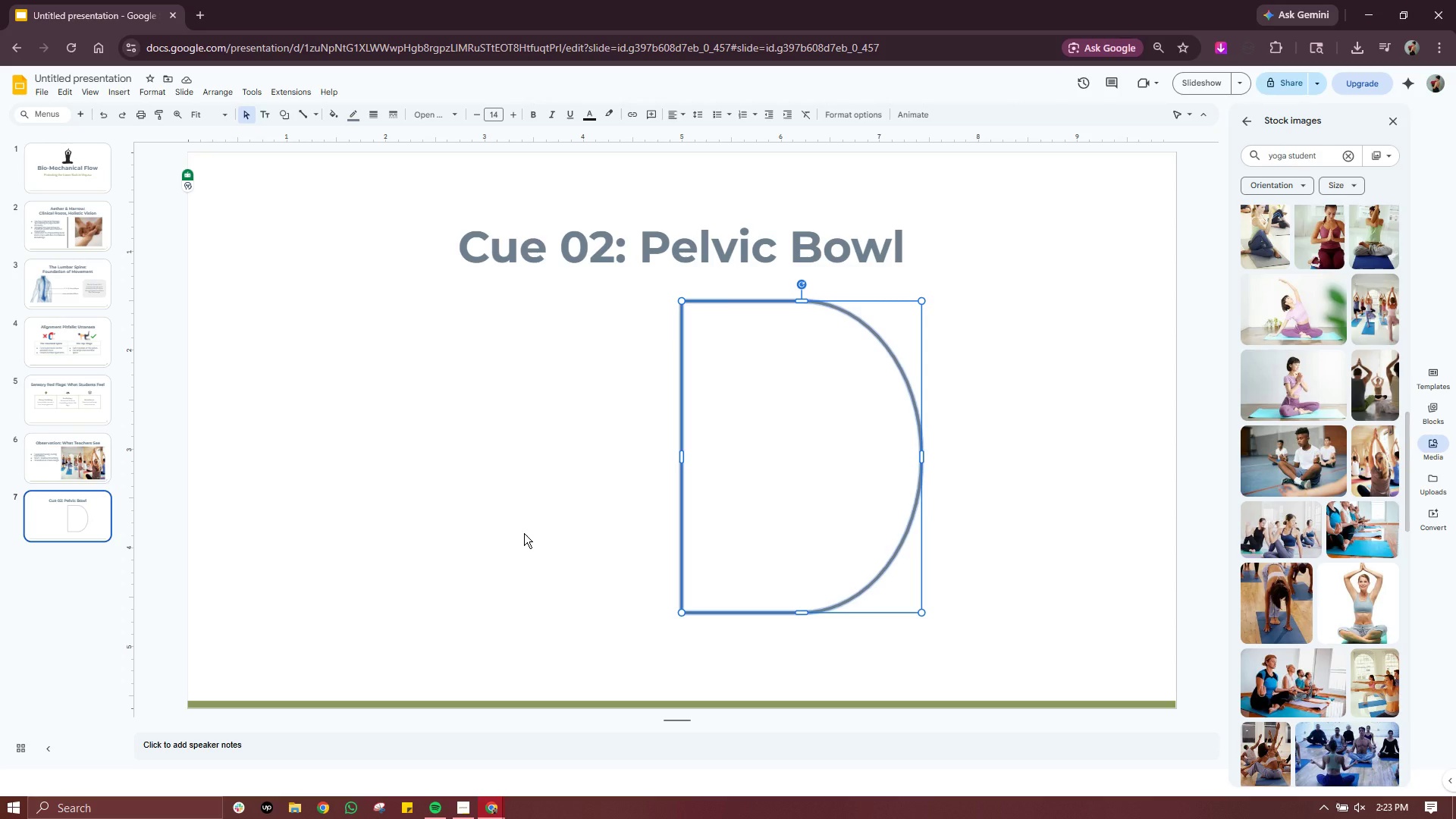 
left_click([369, 440])
 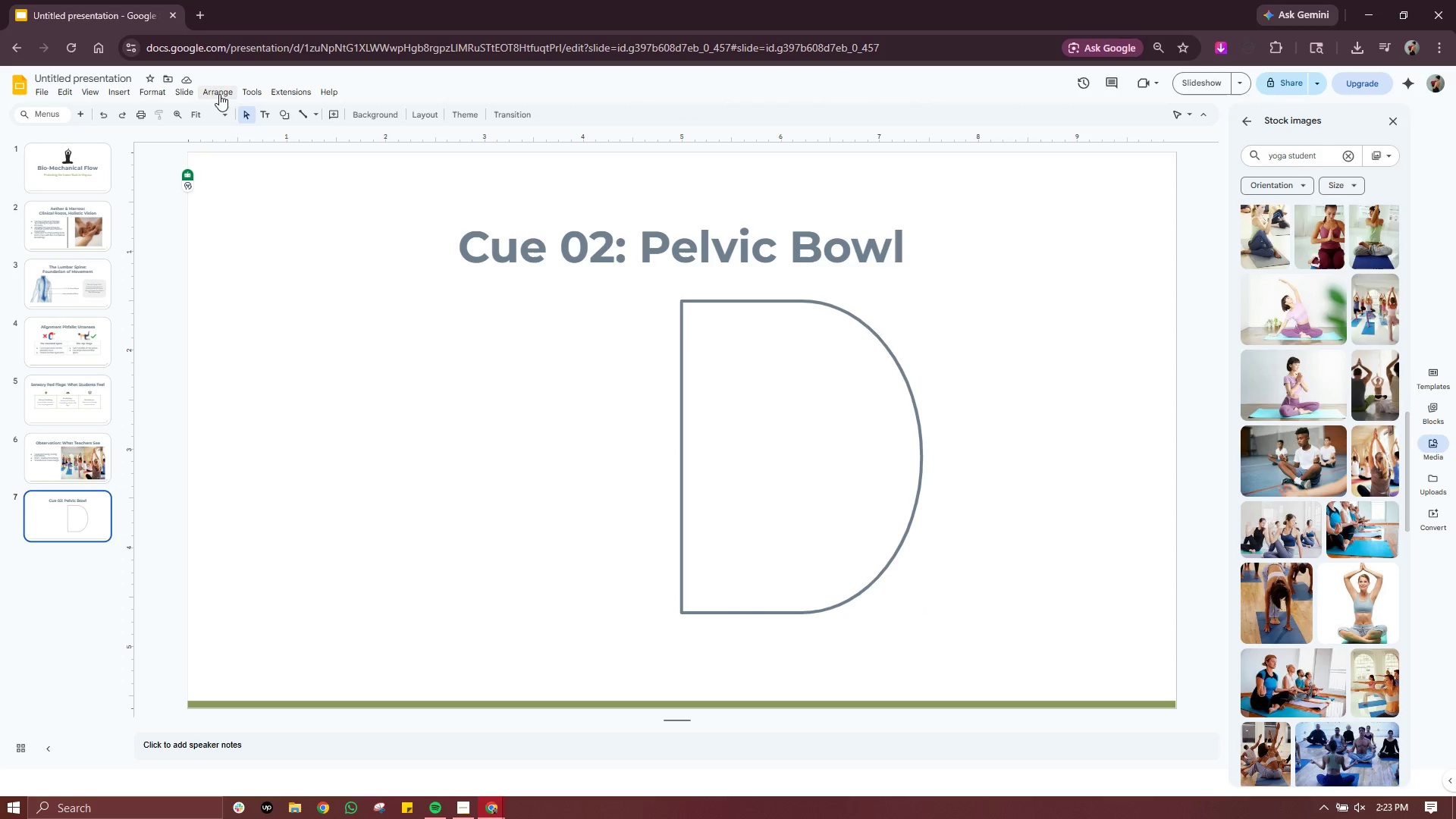 
left_click([183, 95])
 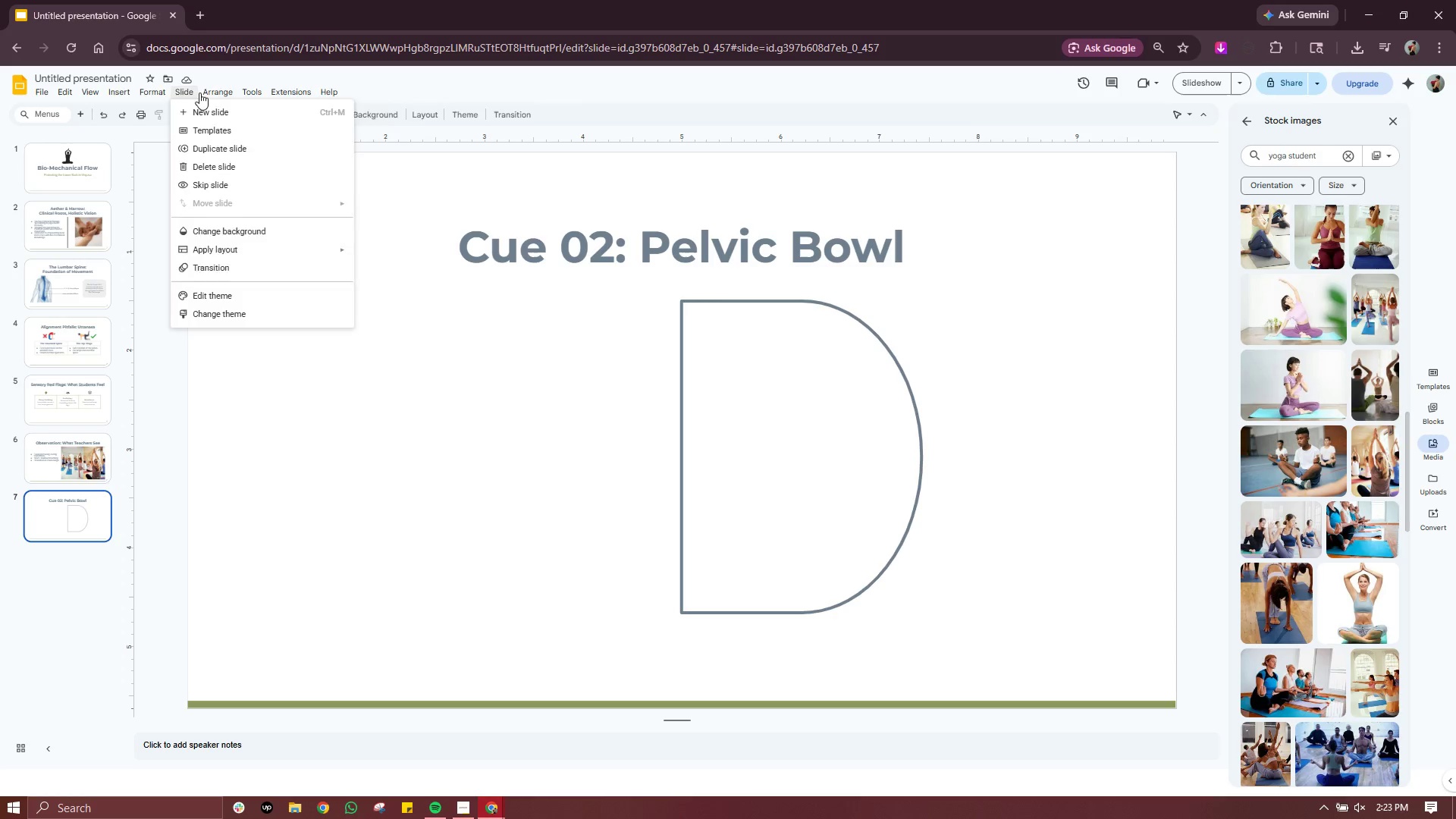 
mouse_move([238, 94])
 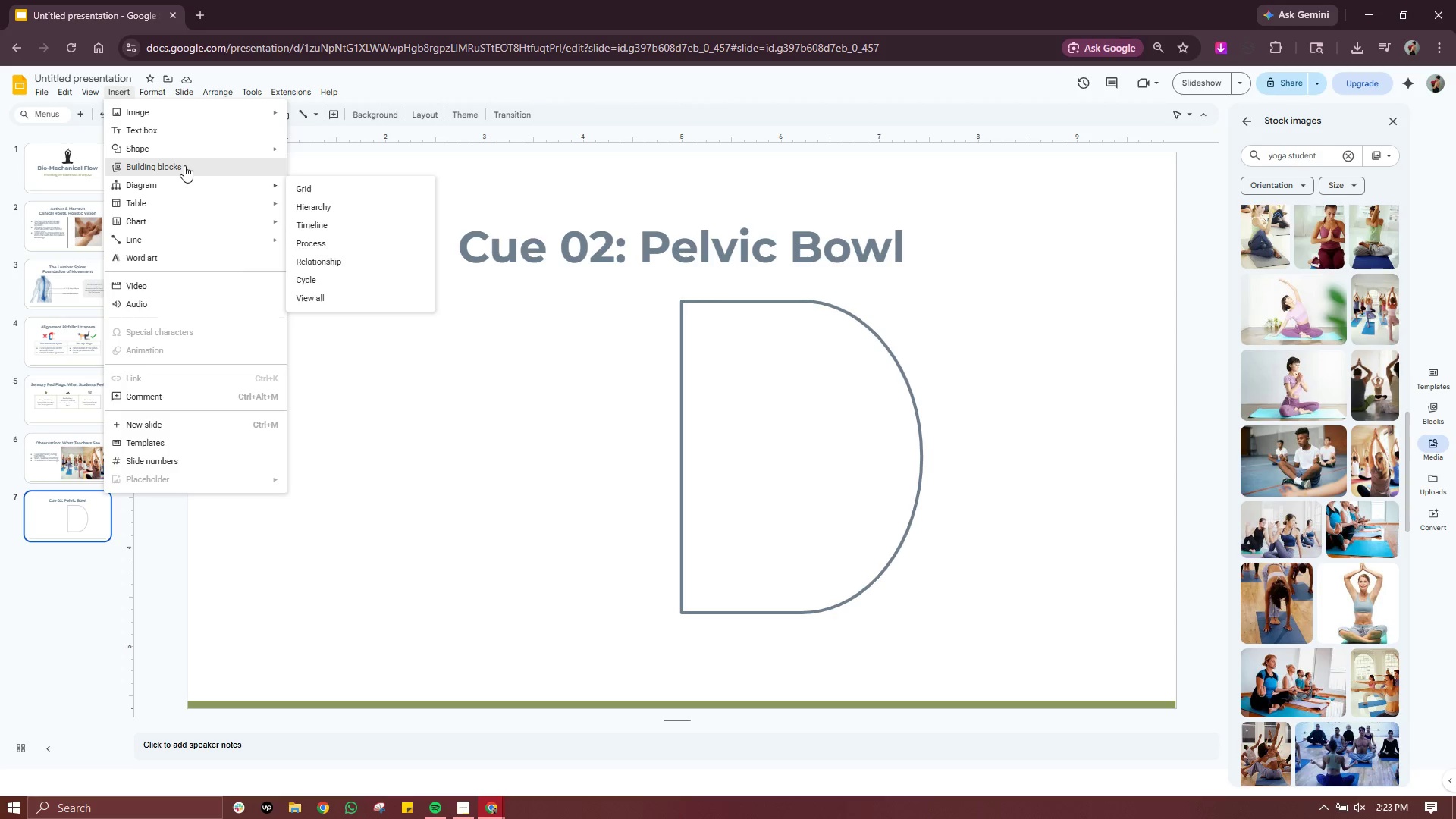 
wait(5.19)
 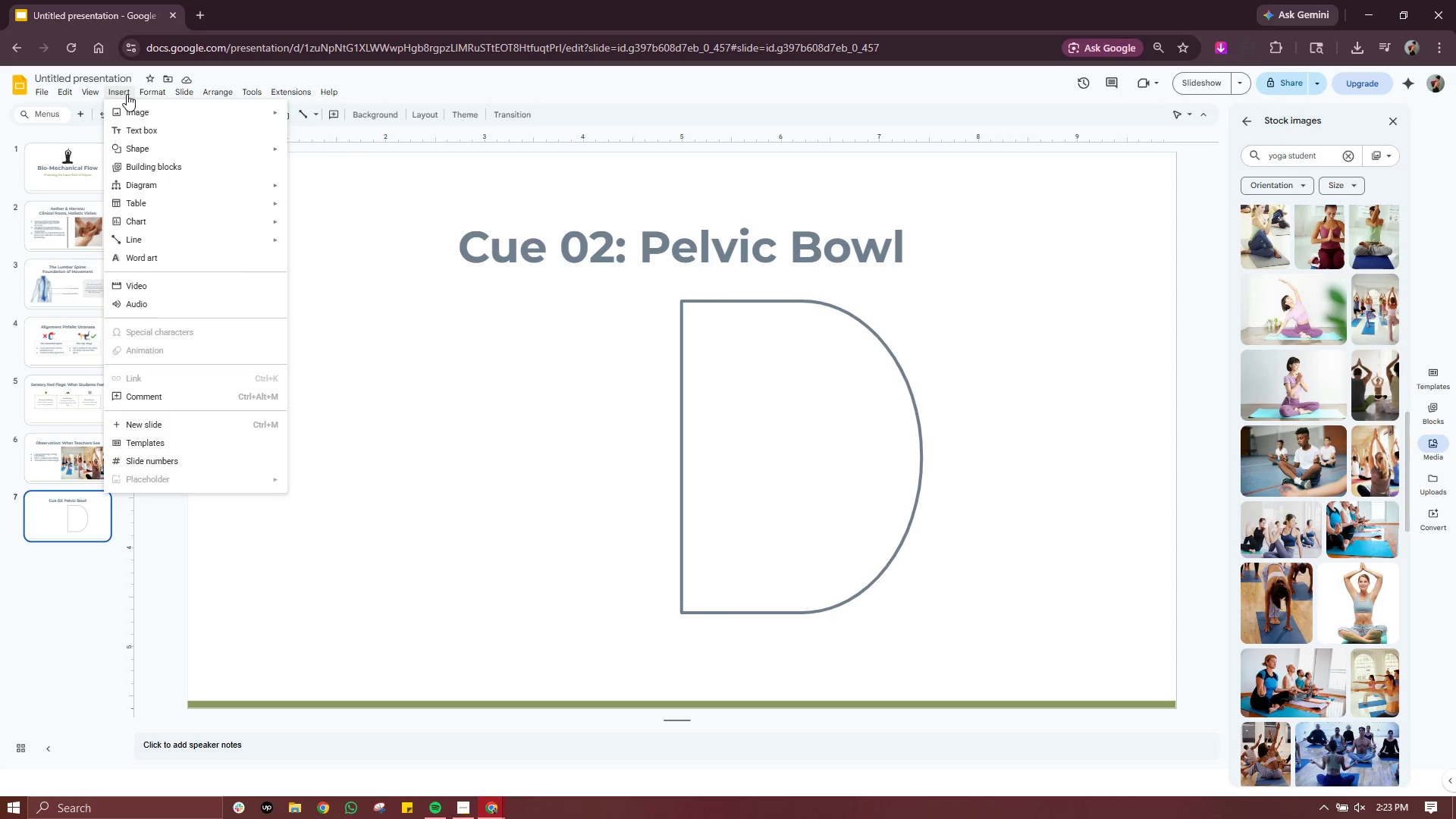 
mouse_move([320, 183])
 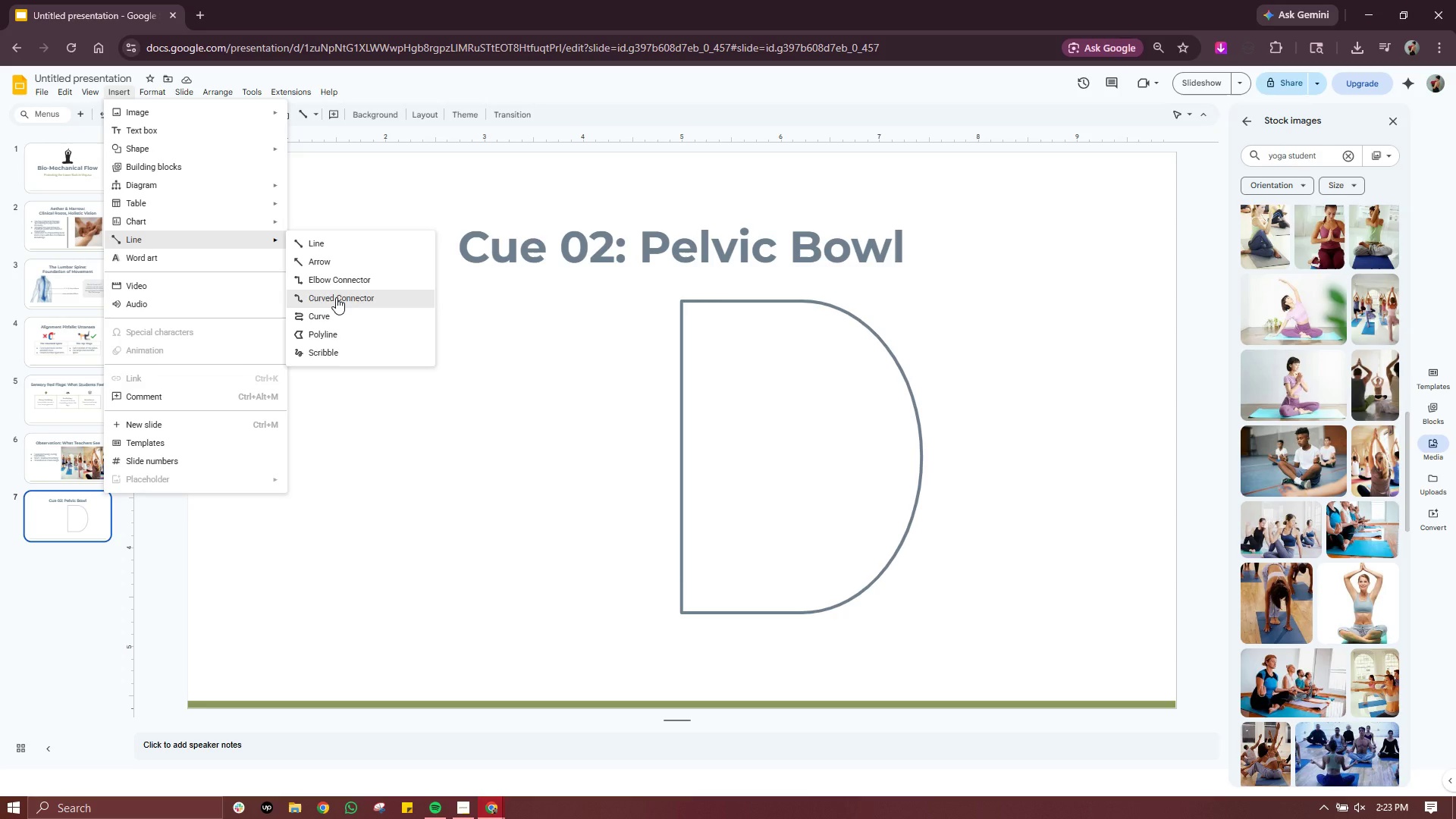 
left_click([336, 297])
 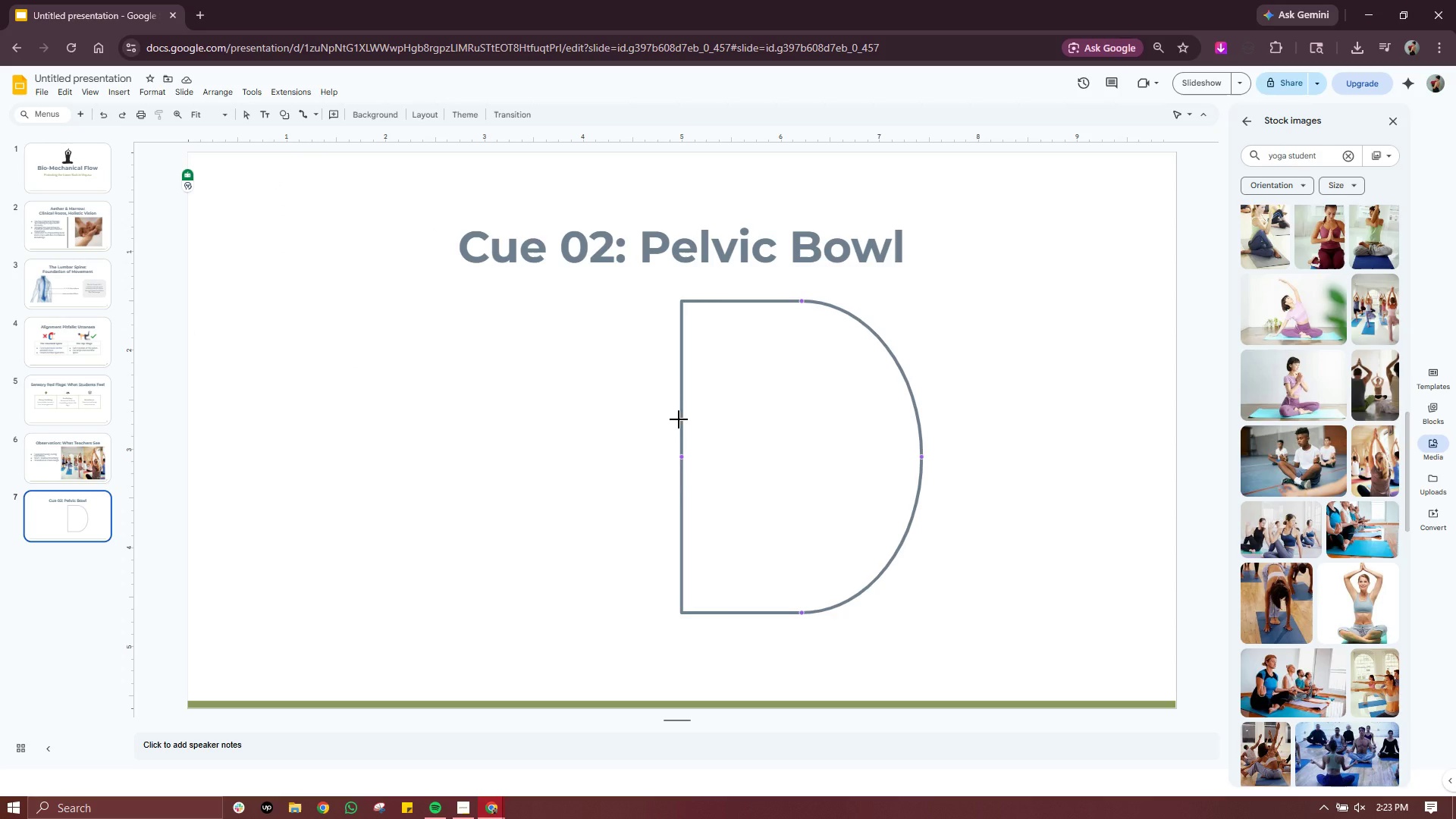 
wait(9.7)
 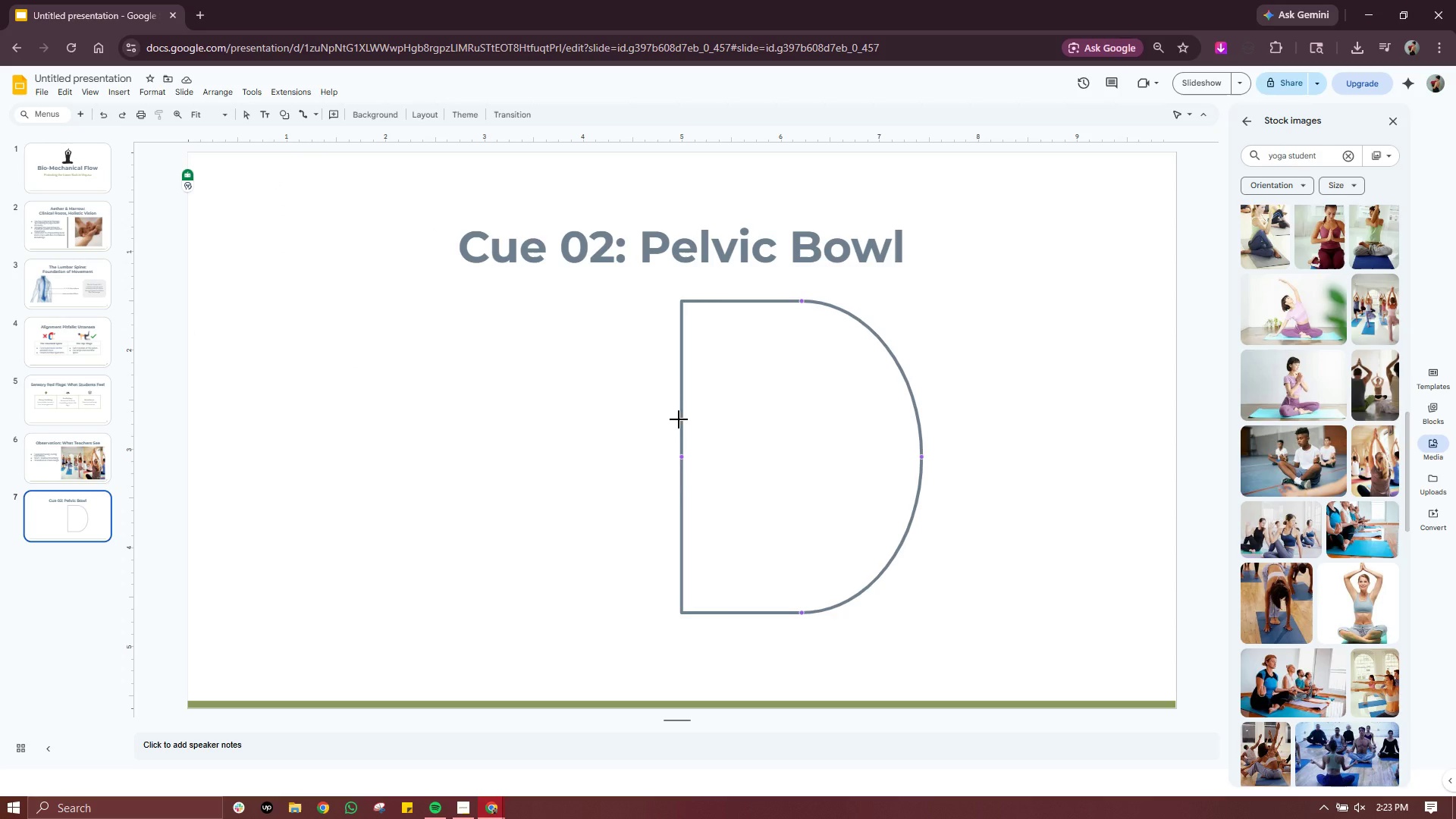 
left_click_drag(start_coordinate=[726, 431], to_coordinate=[616, 493])
 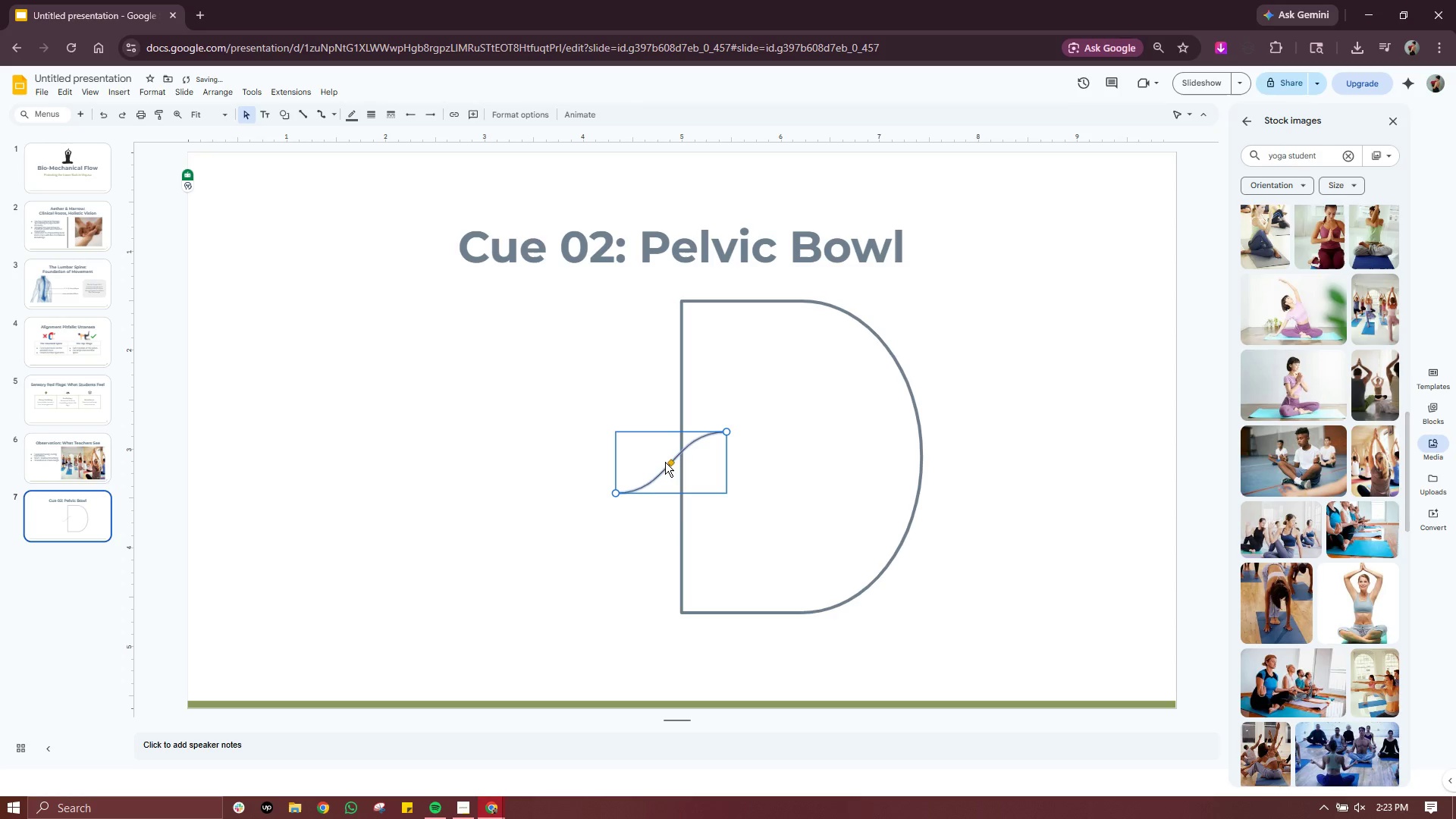 
left_click_drag(start_coordinate=[670, 463], to_coordinate=[713, 466])
 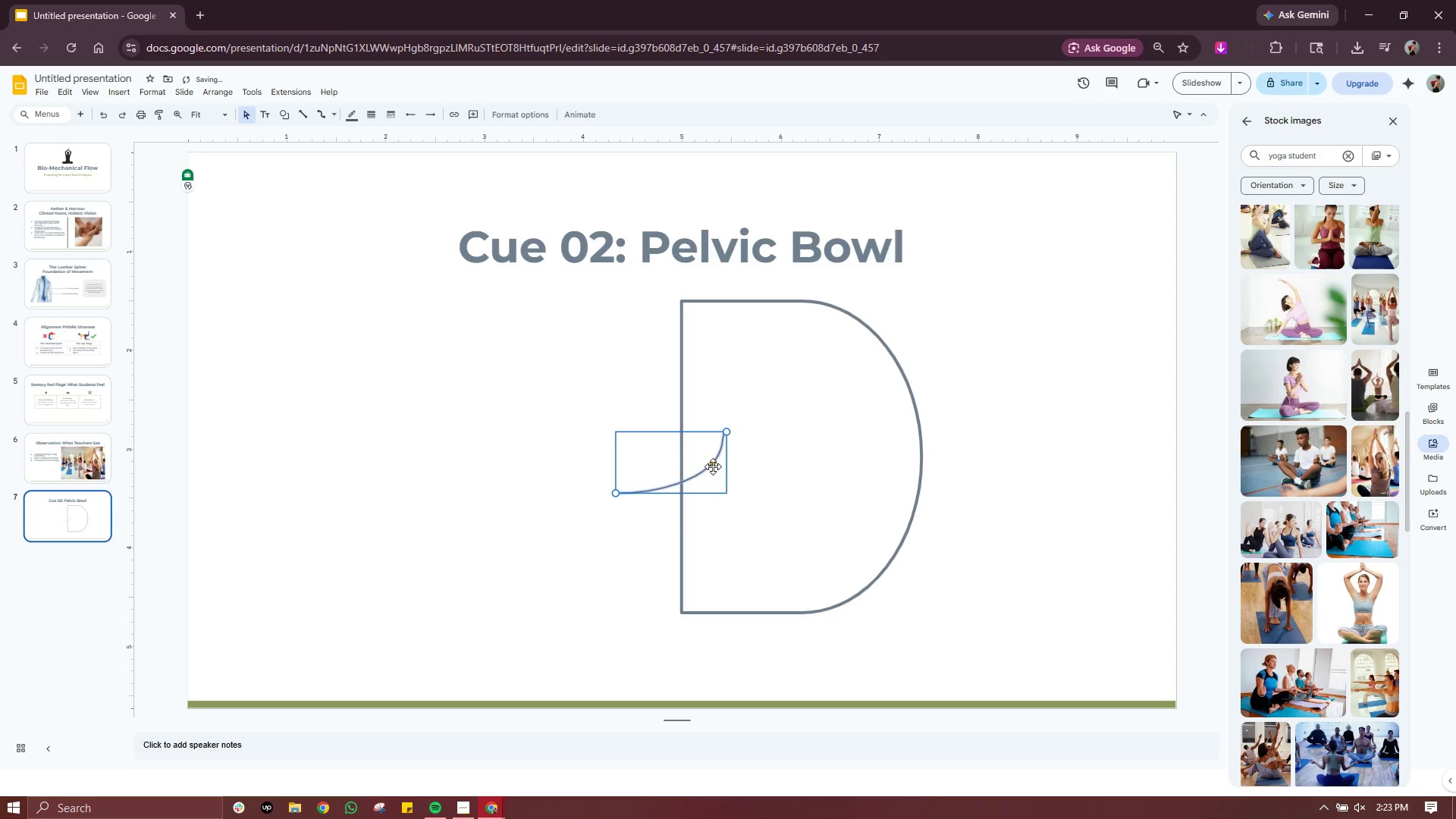 
left_click_drag(start_coordinate=[713, 466], to_coordinate=[660, 452])
 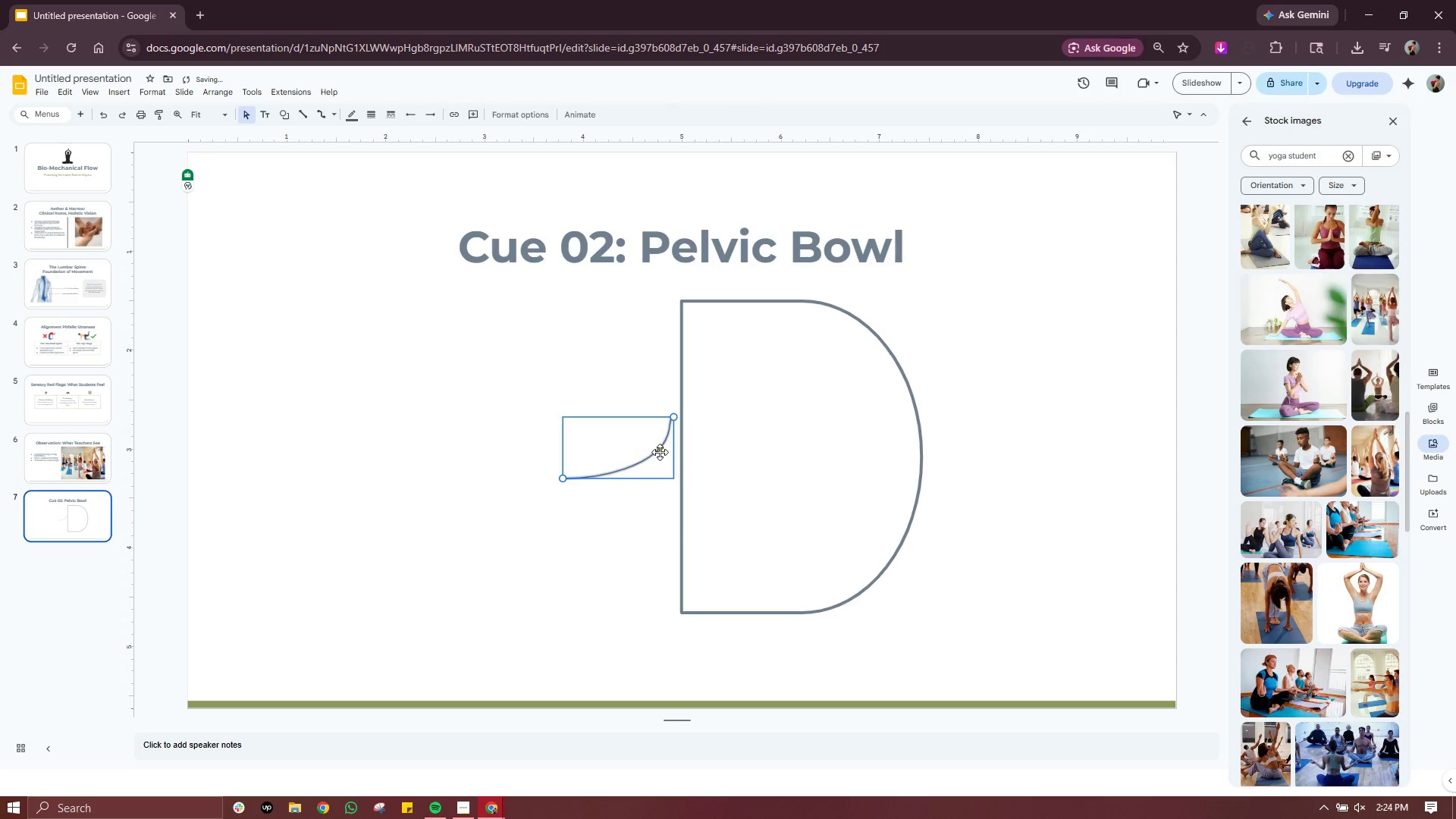 
key(Control+Z)
 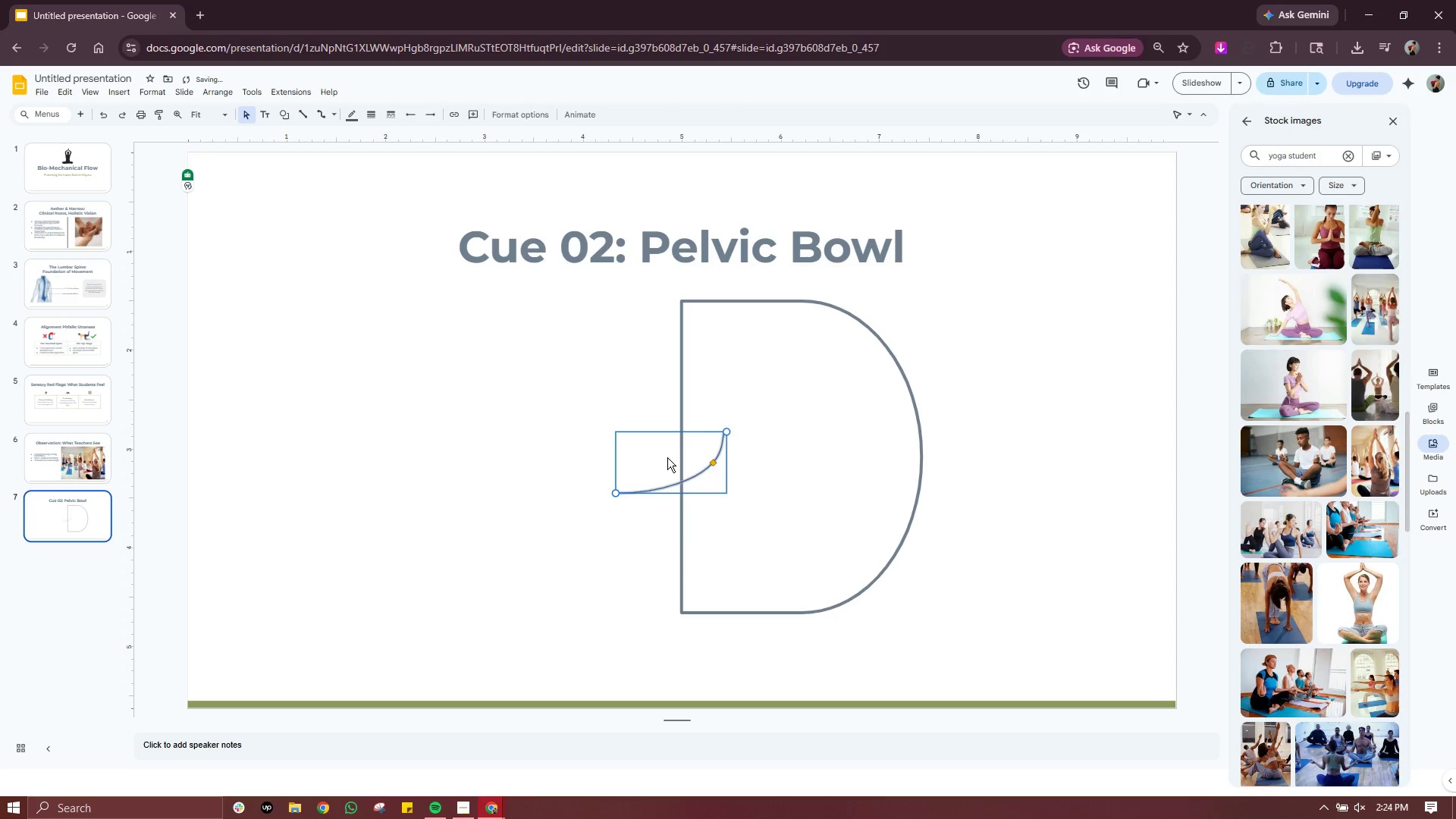 
key(Control+Z)
 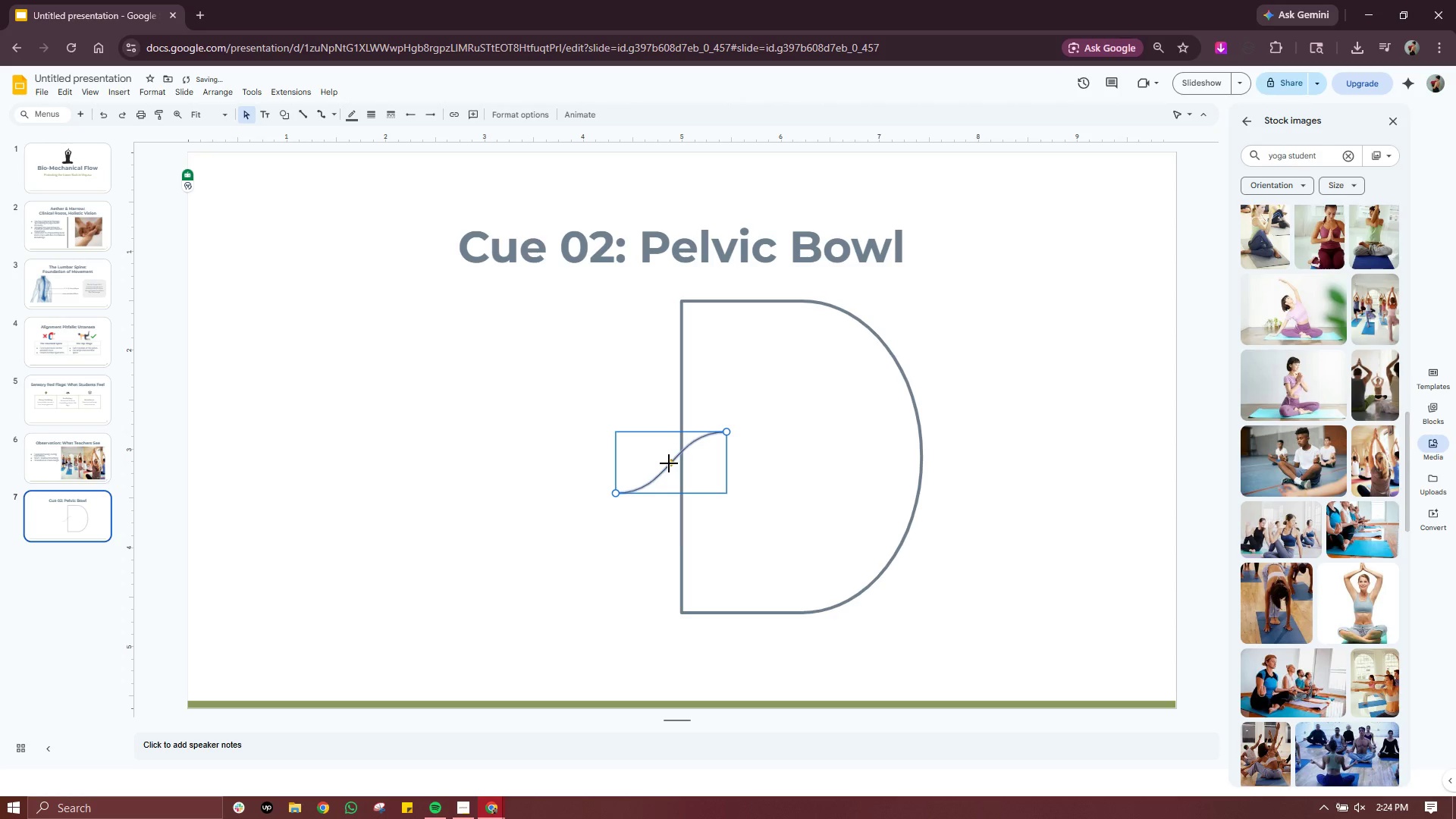 
left_click_drag(start_coordinate=[669, 463], to_coordinate=[664, 448])
 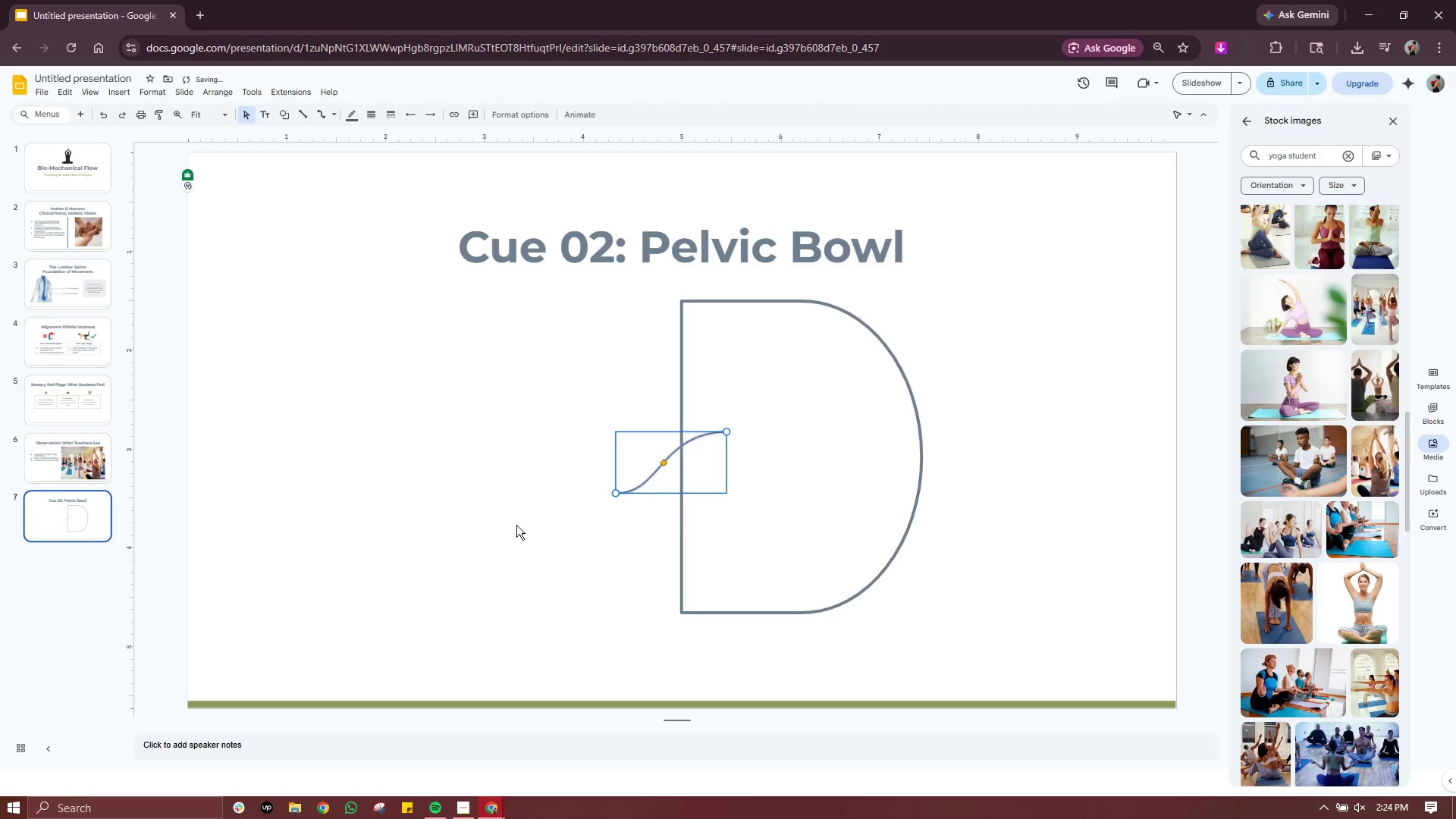 
left_click([442, 505])
 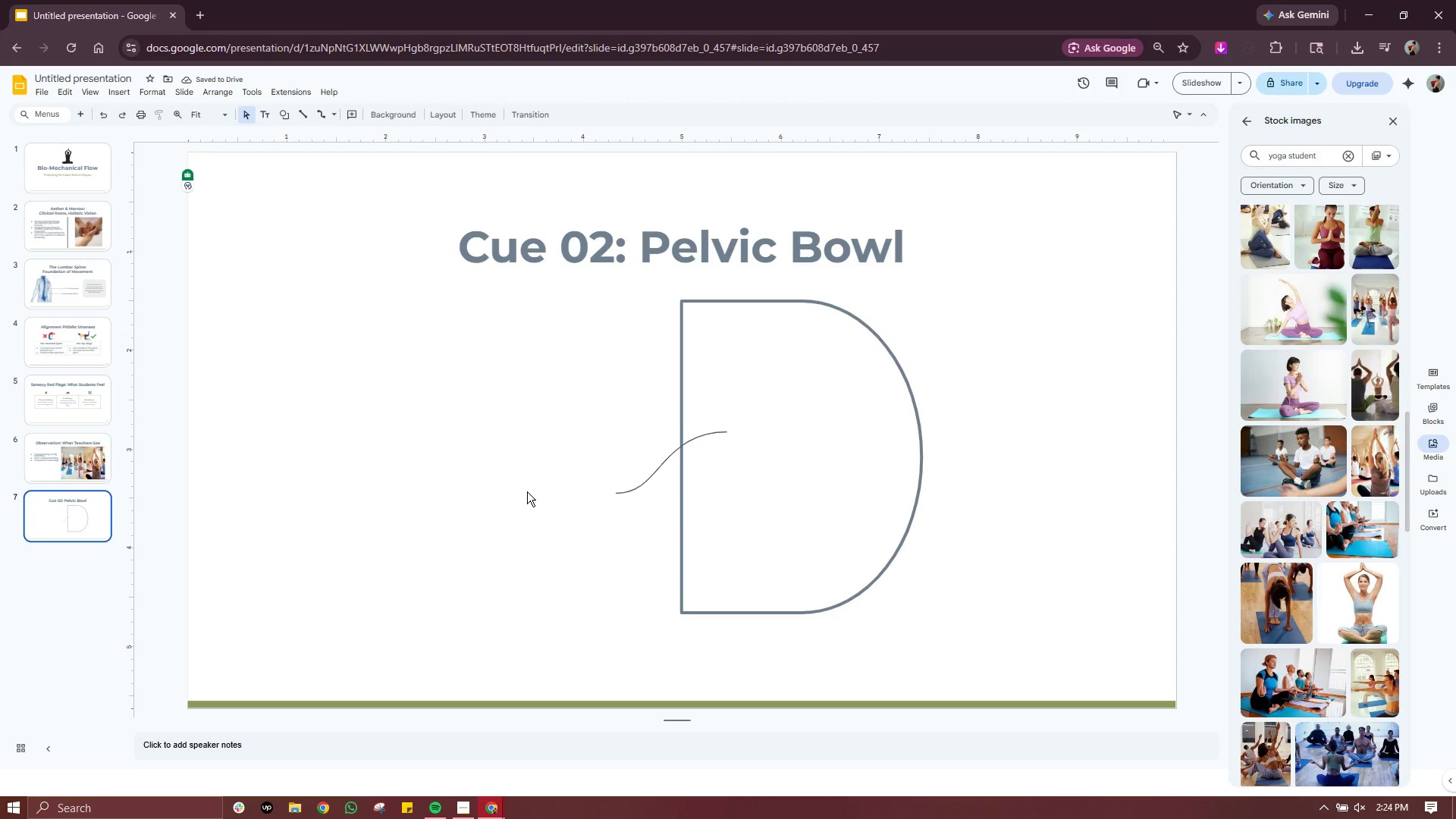 
wait(8.02)
 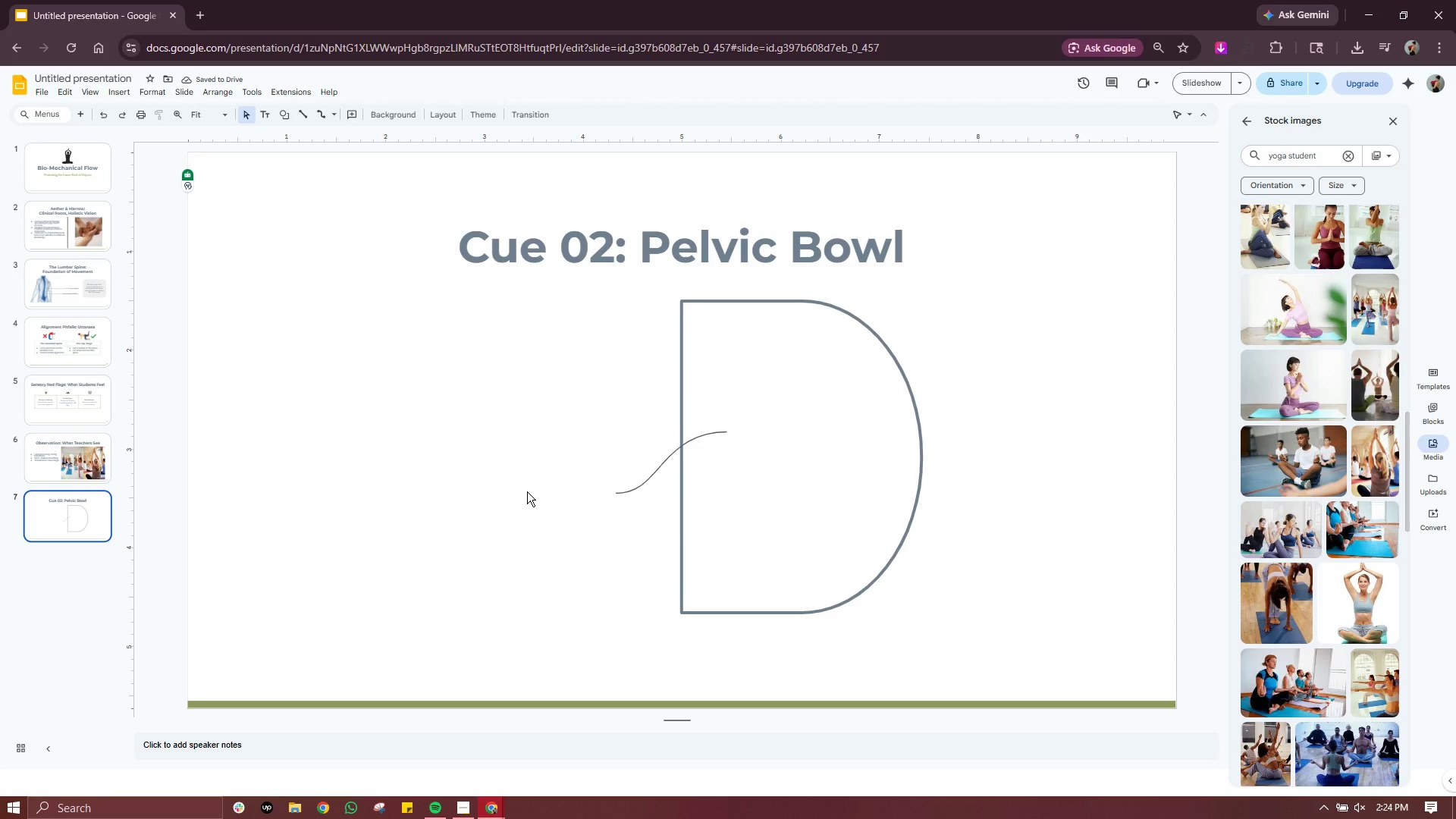 
left_click([783, 500])
 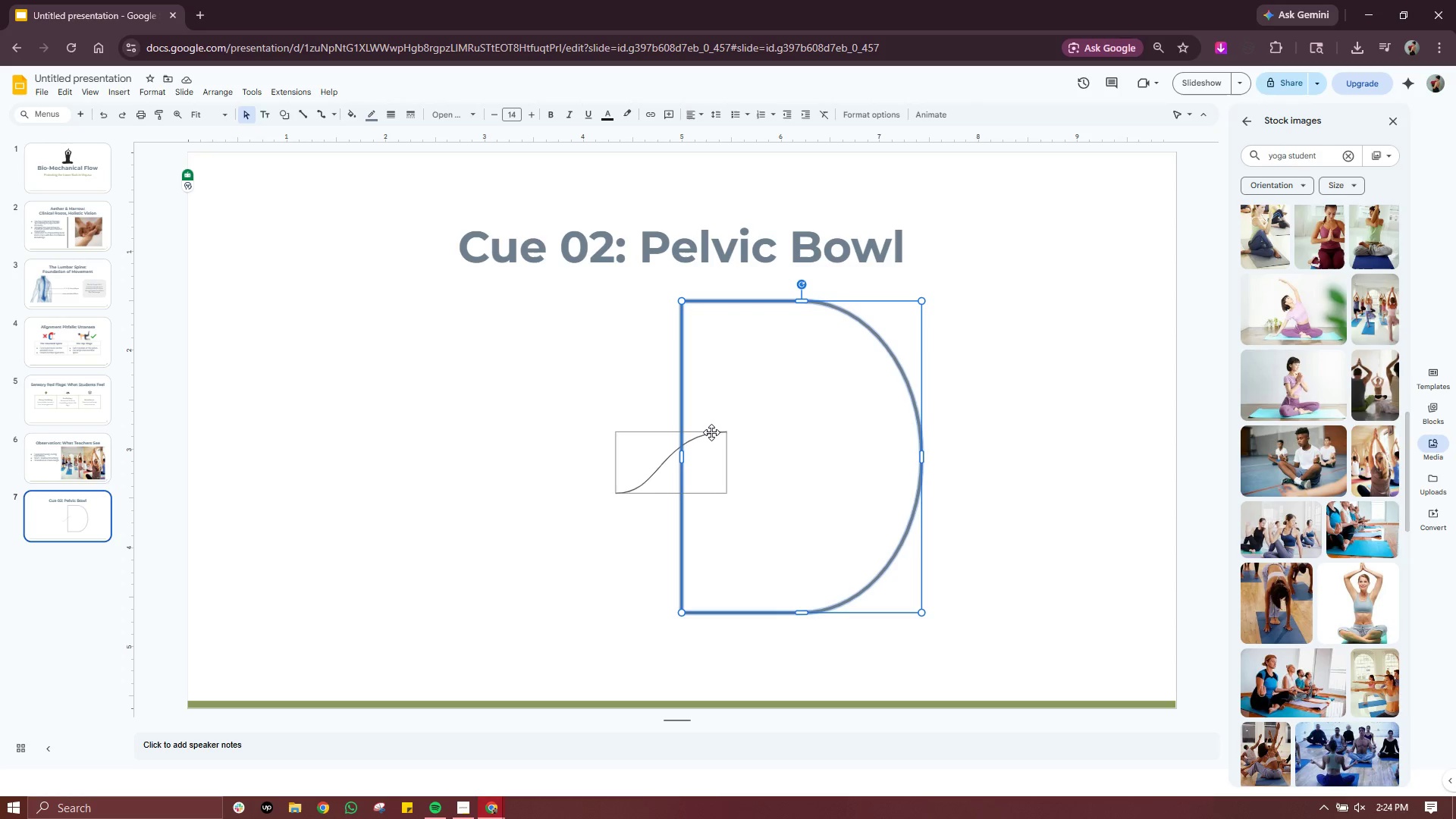 
left_click([711, 433])
 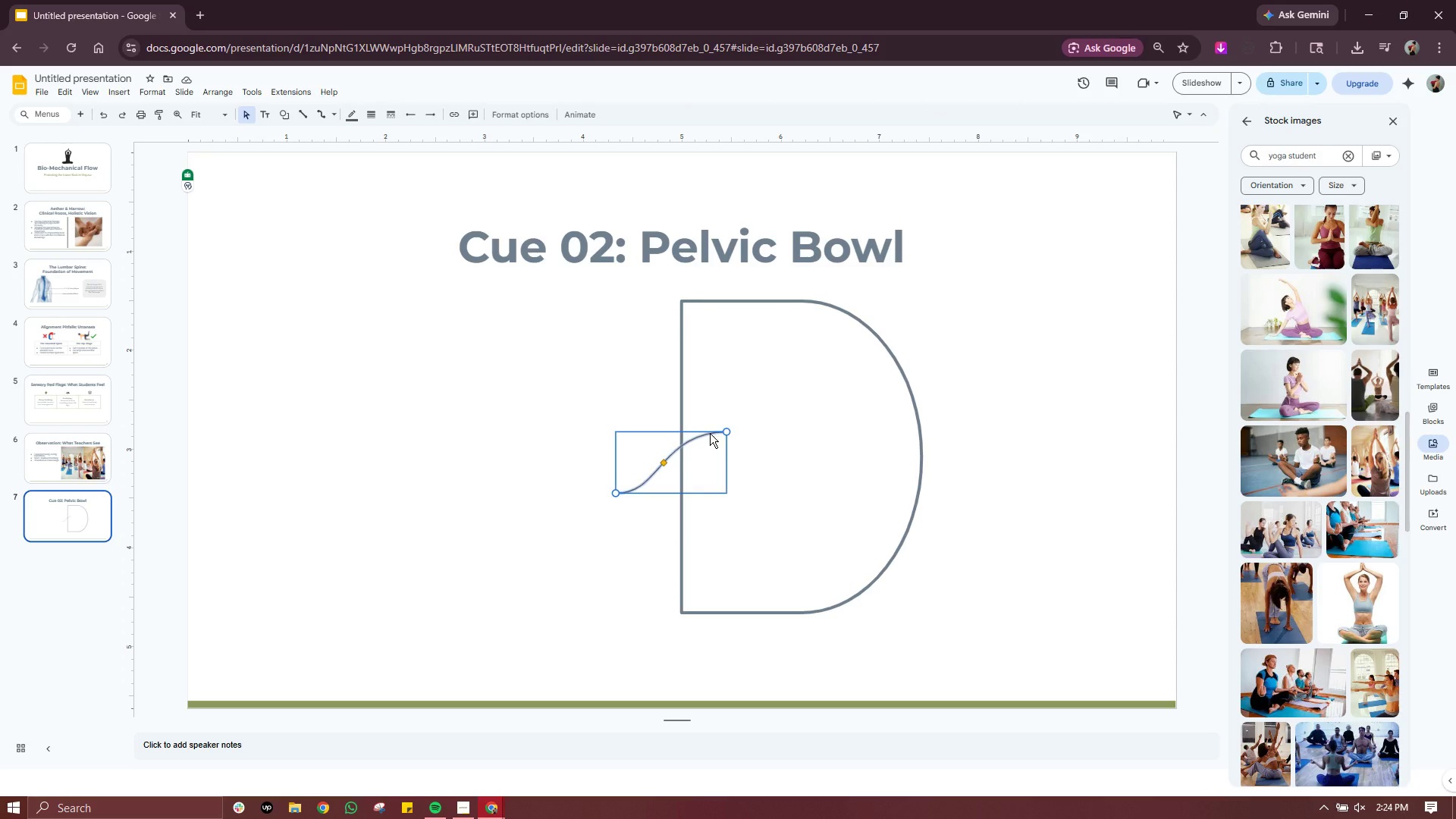 
key(Delete)
 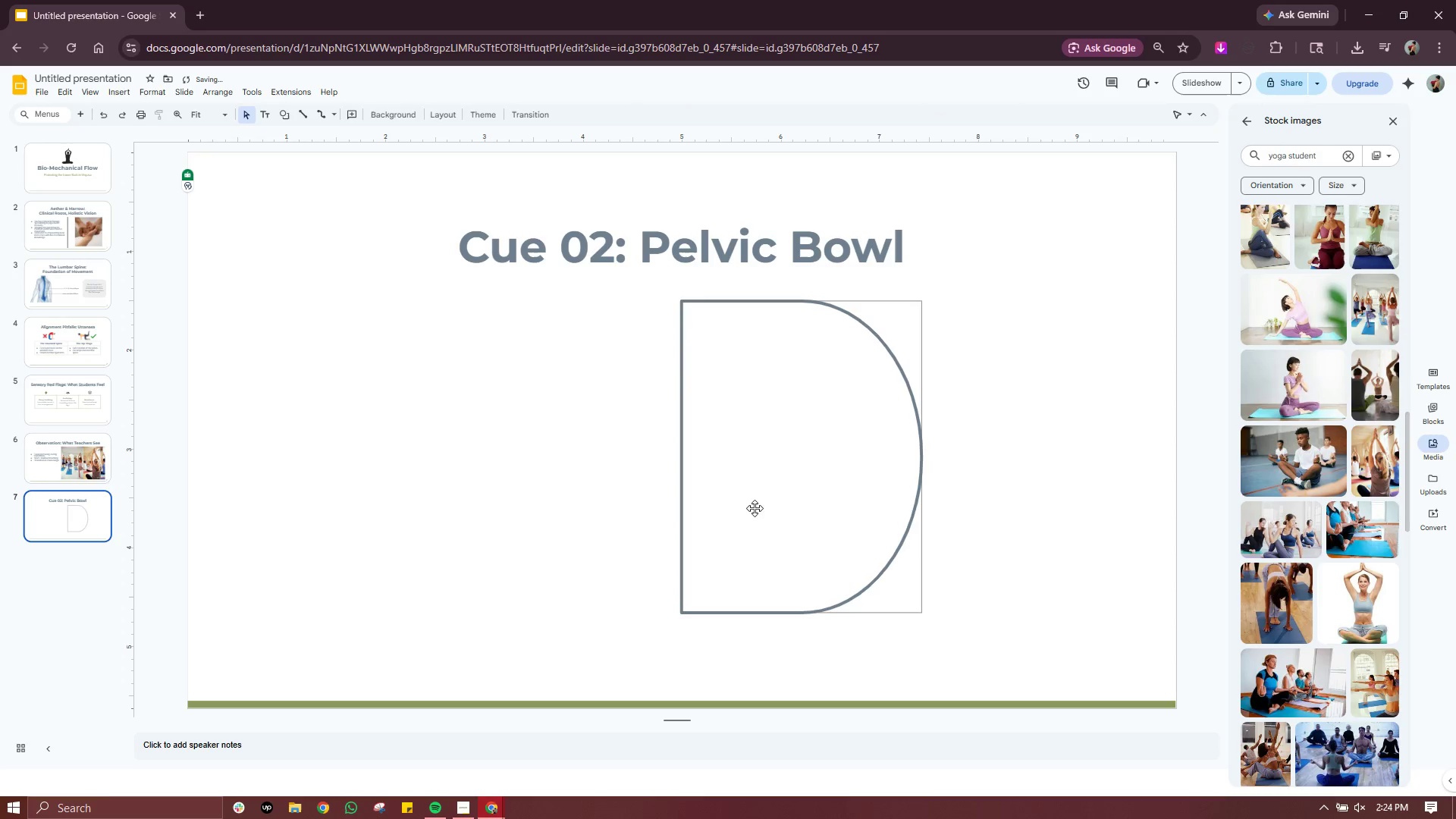 
left_click([769, 499])
 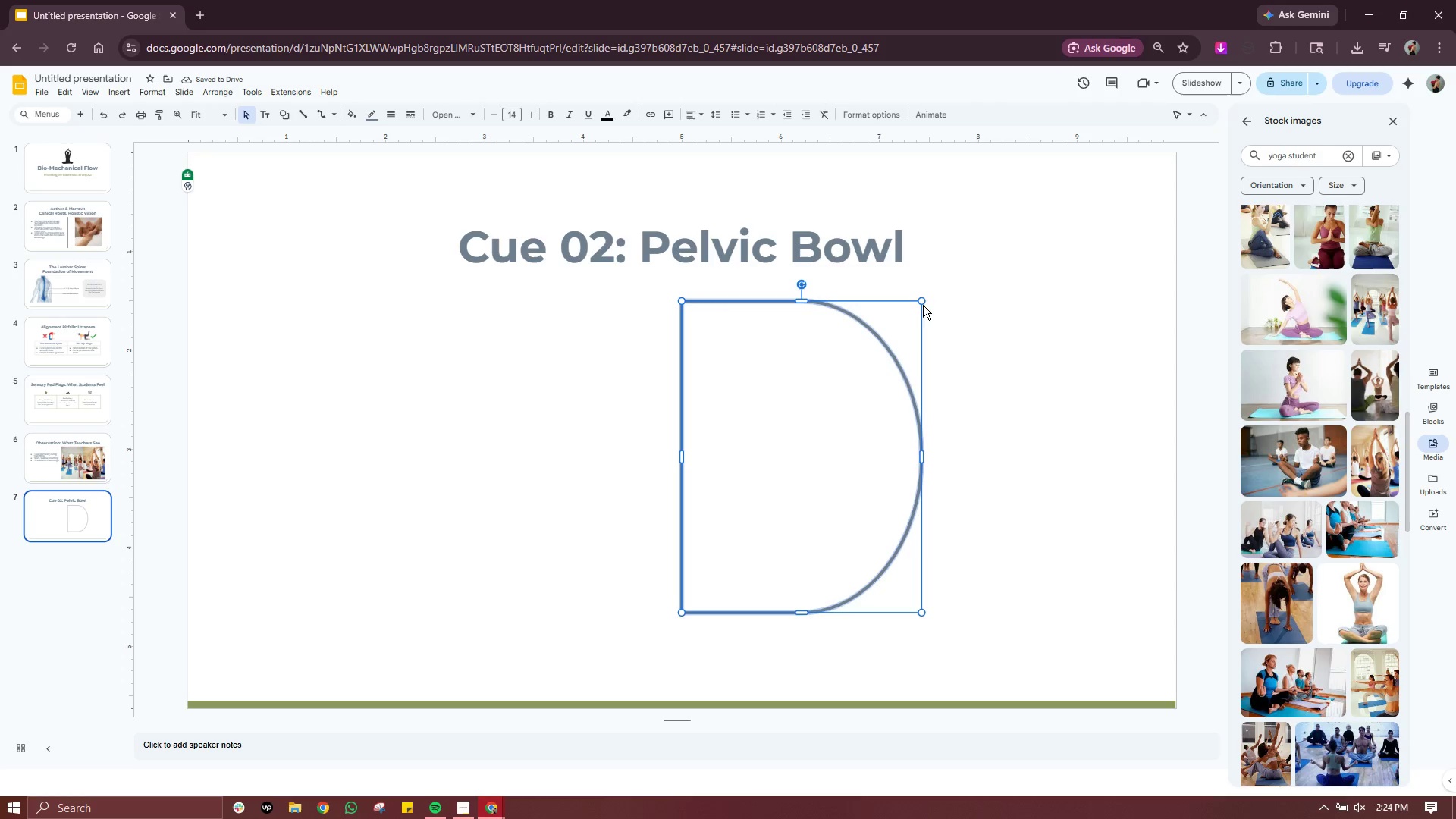 
left_click_drag(start_coordinate=[923, 301], to_coordinate=[895, 331])
 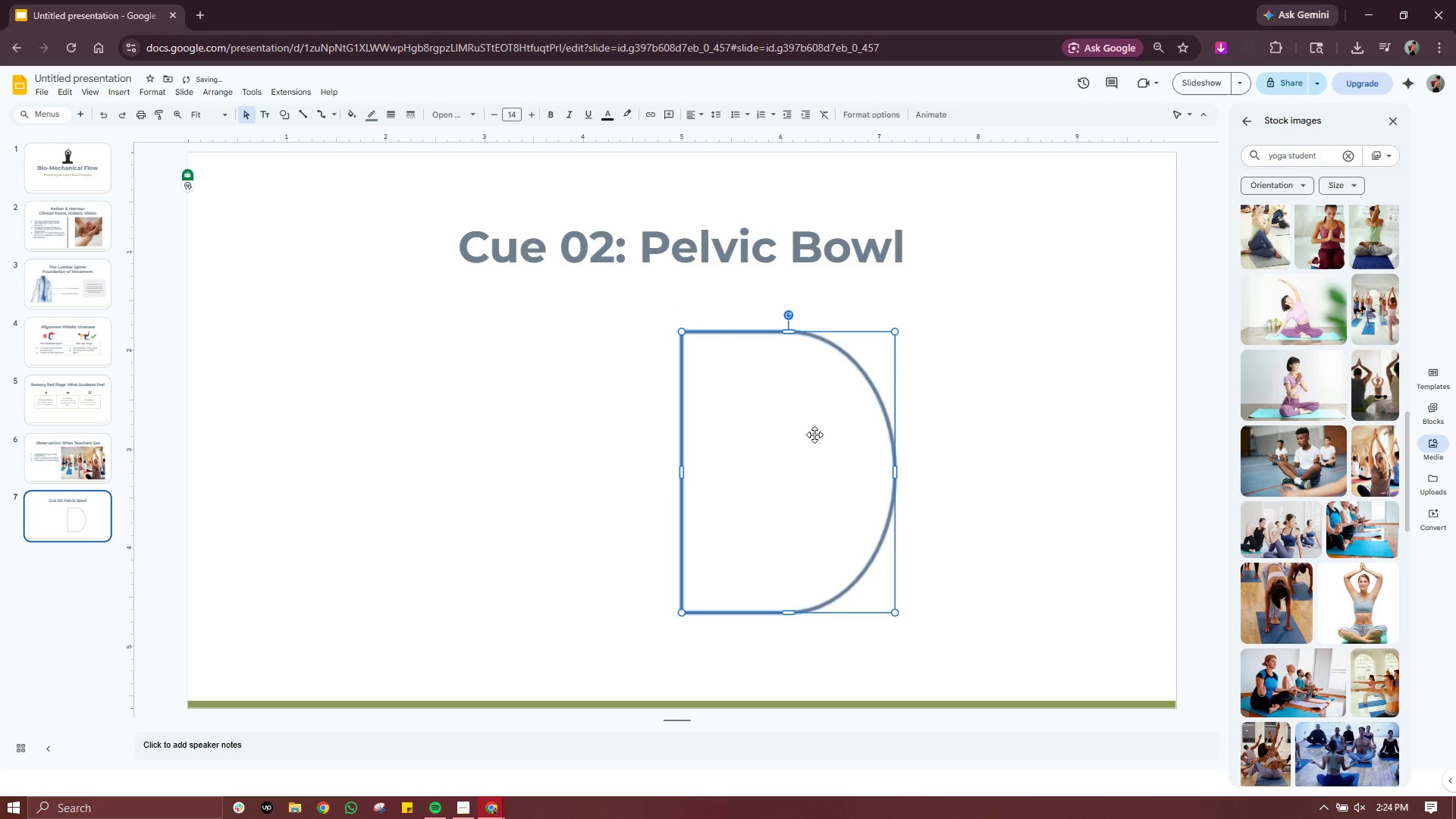 
left_click_drag(start_coordinate=[814, 435], to_coordinate=[812, 413])
 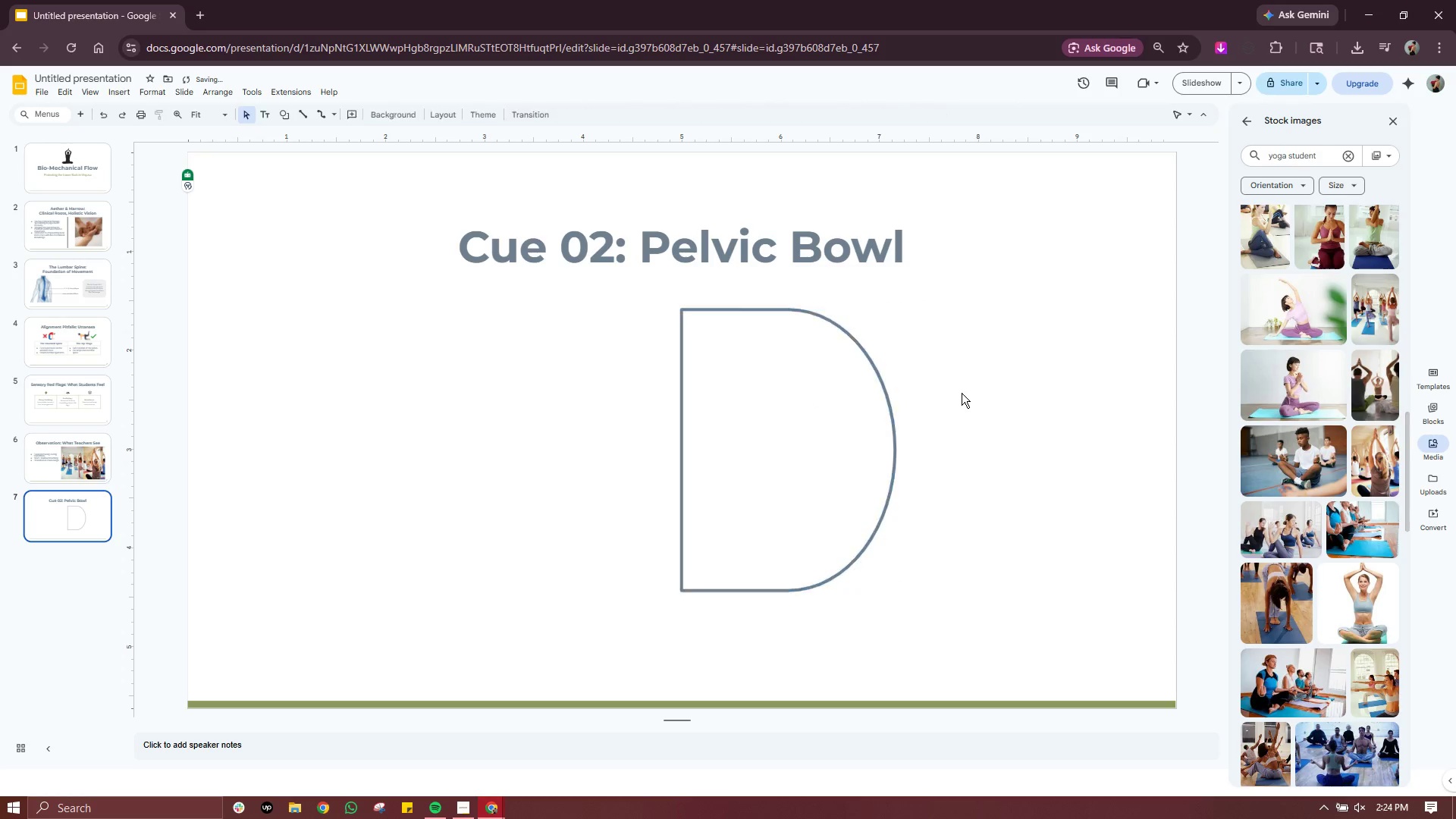 
left_click([962, 393])
 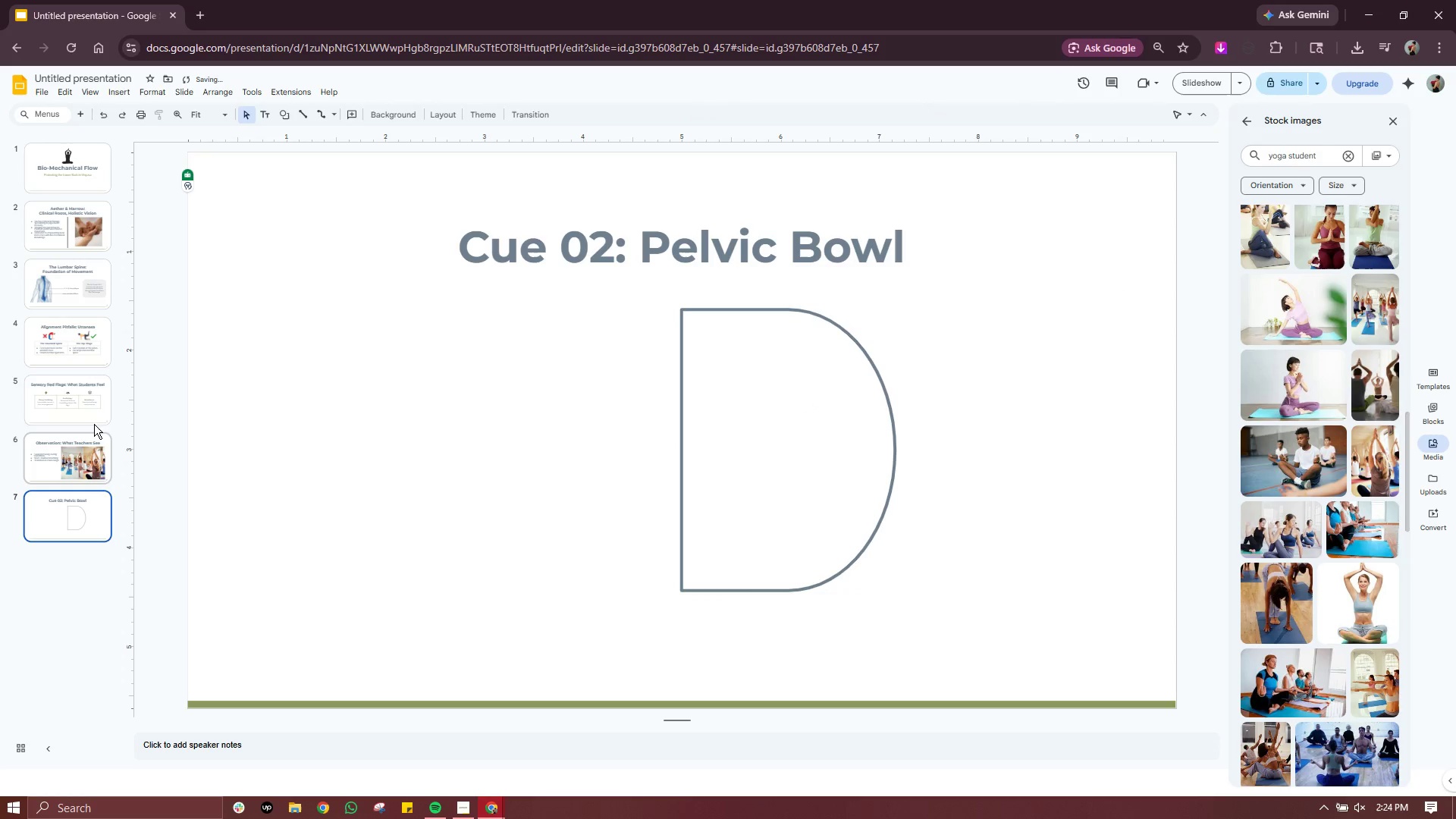 
left_click([52, 468])
 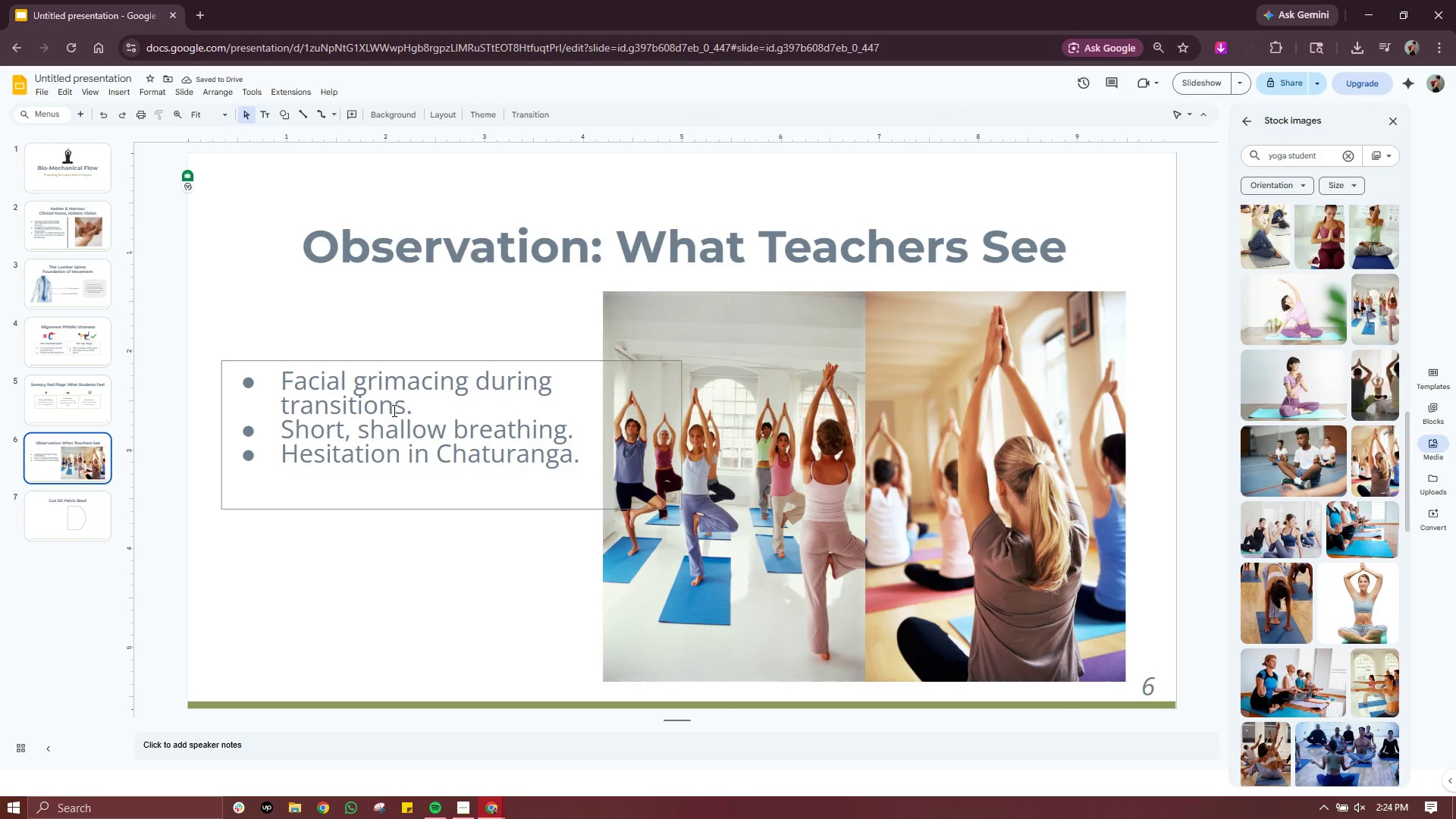 
left_click([393, 410])
 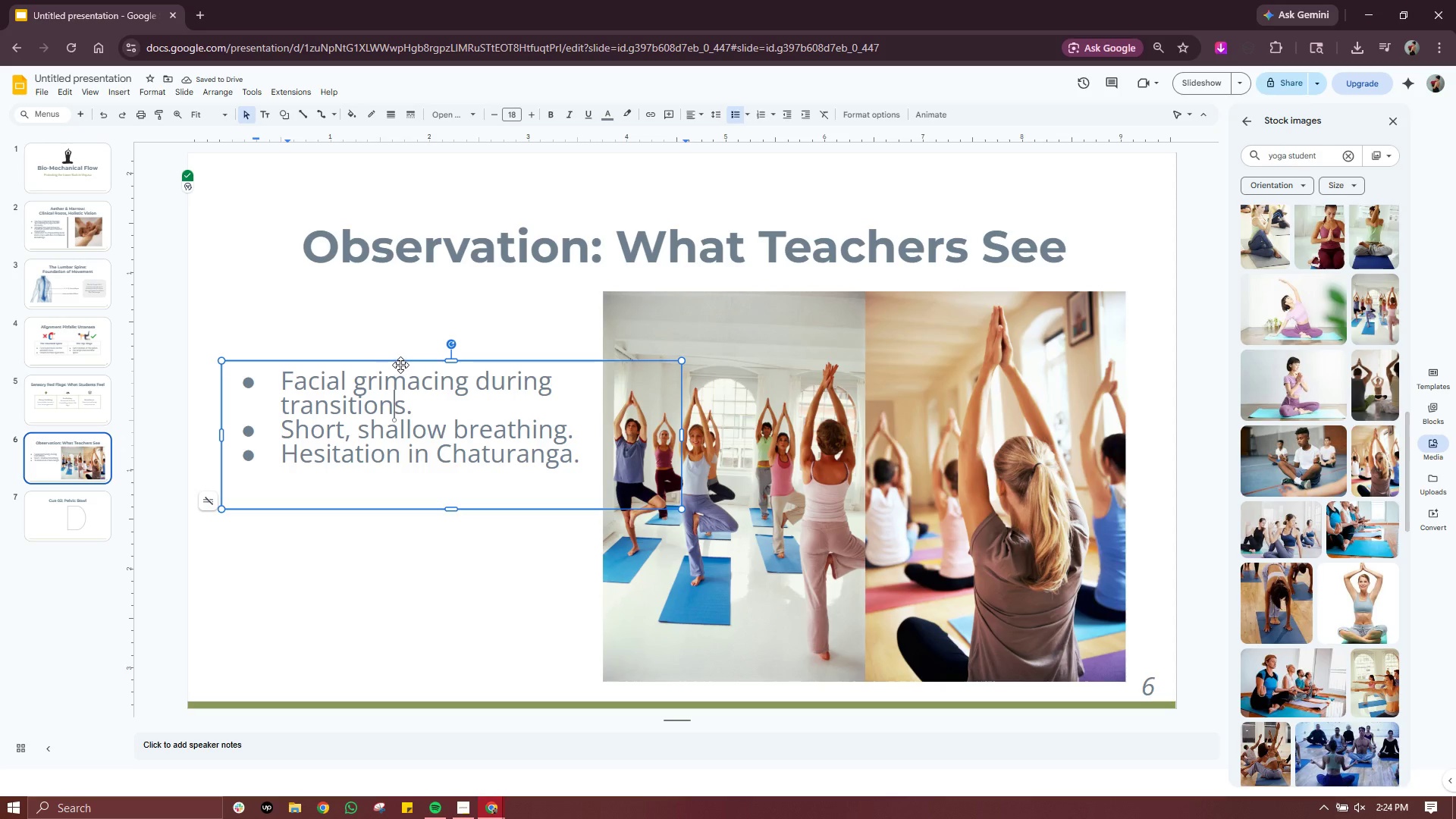 
left_click([400, 362])
 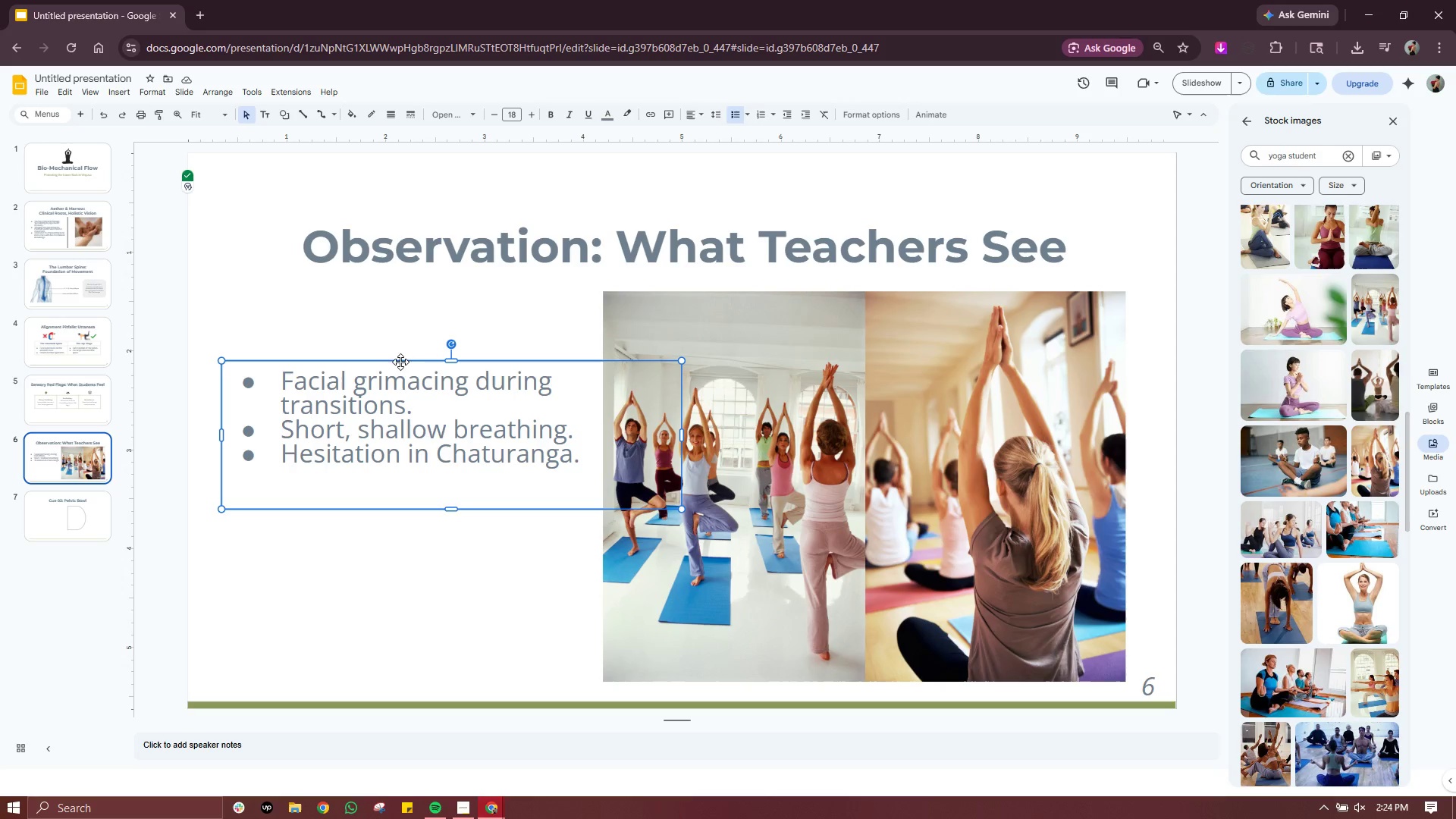 
key(Control+ControlLeft)
 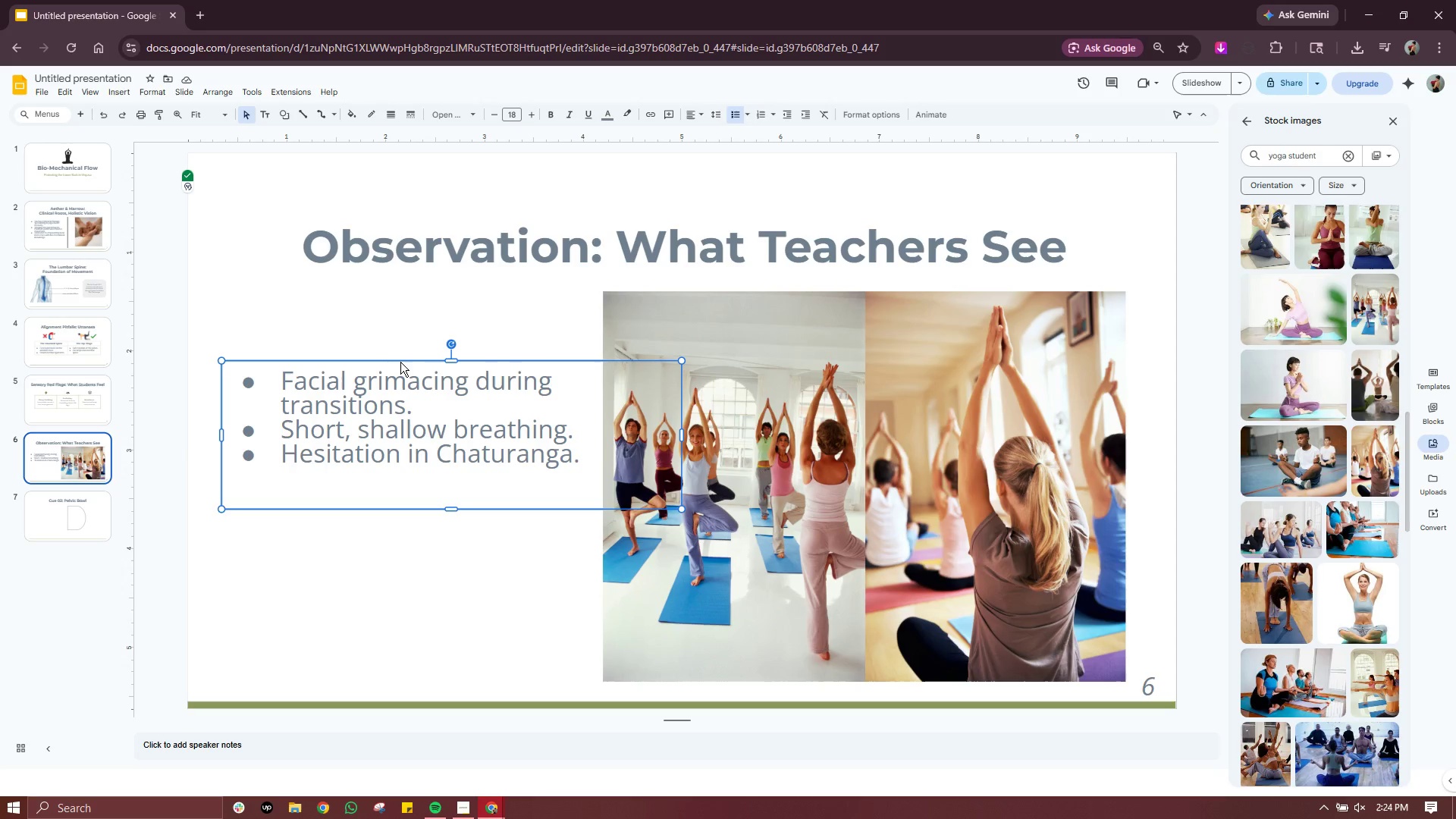 
key(Control+C)
 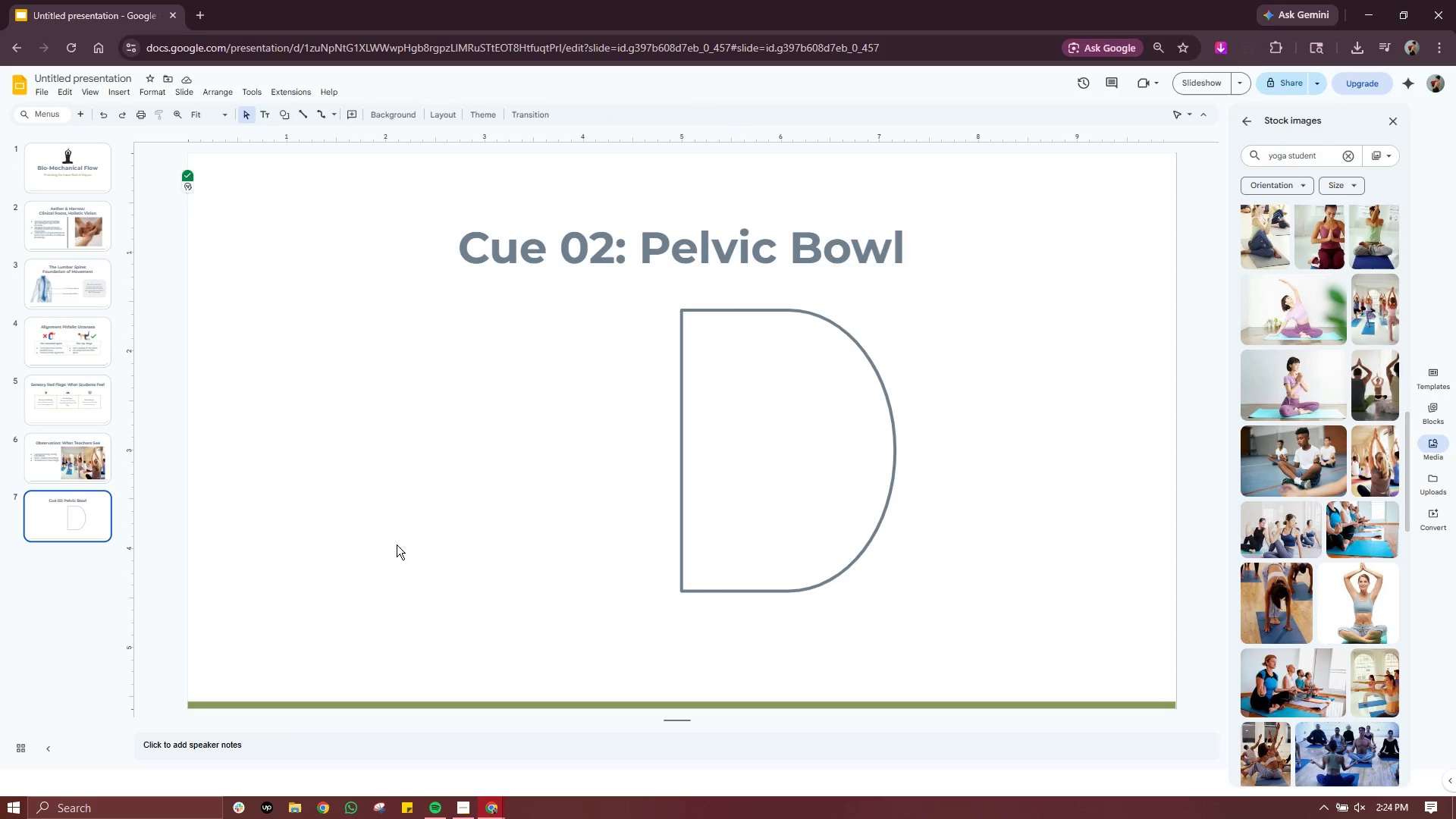 
double_click([560, 586])
 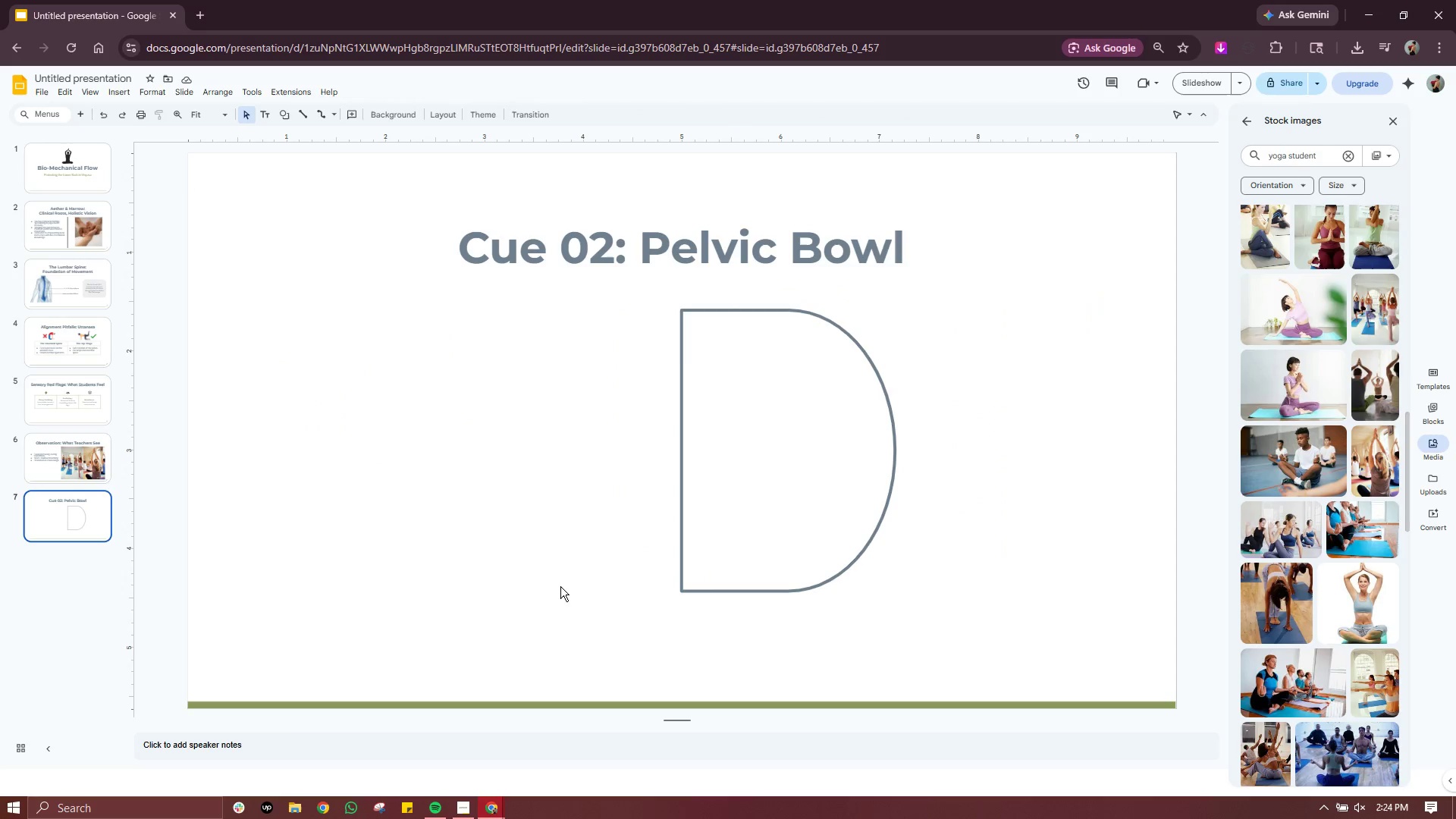 
key(Control+ControlLeft)
 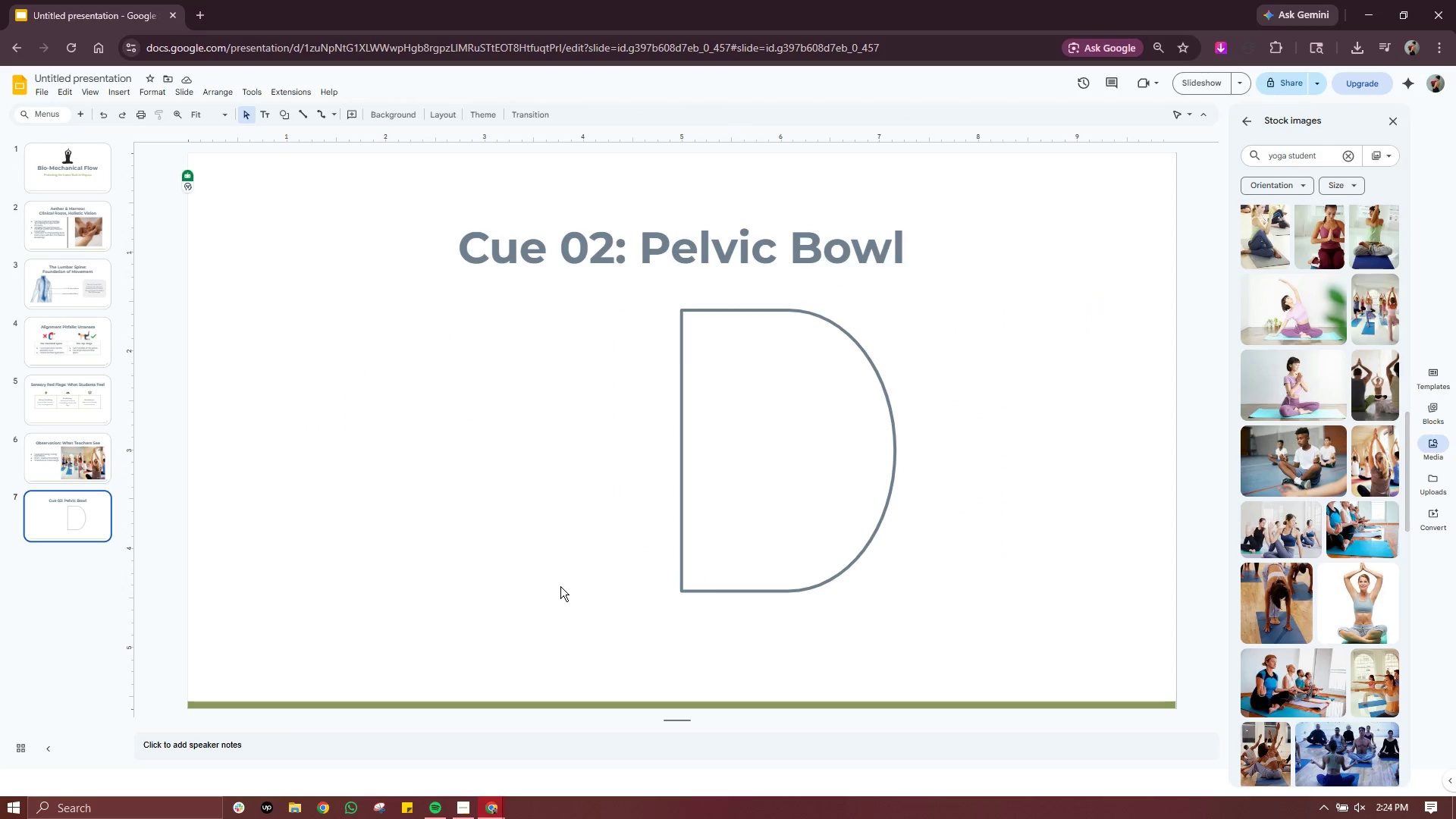 
key(Control+V)
 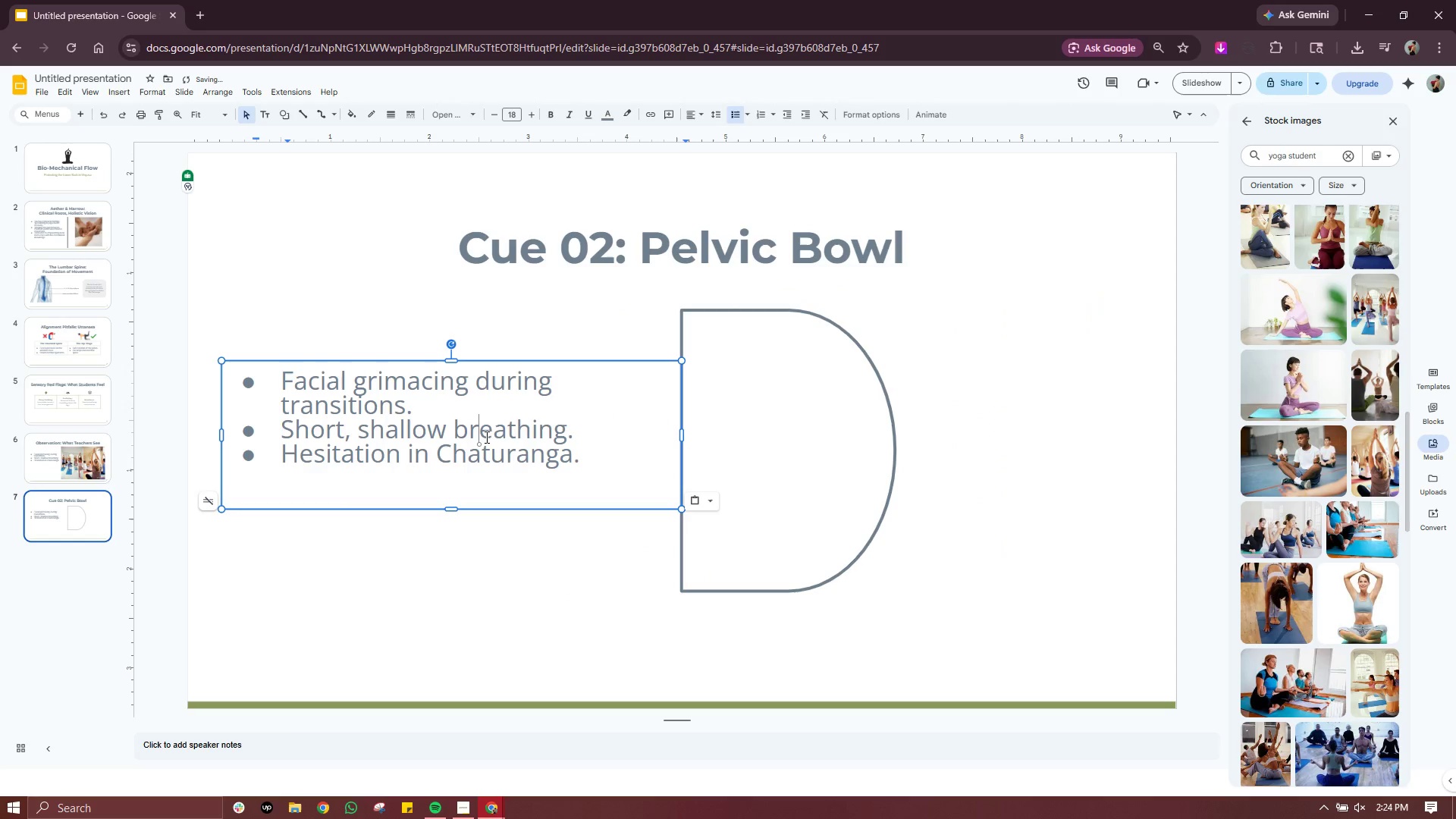 
double_click([485, 437])
 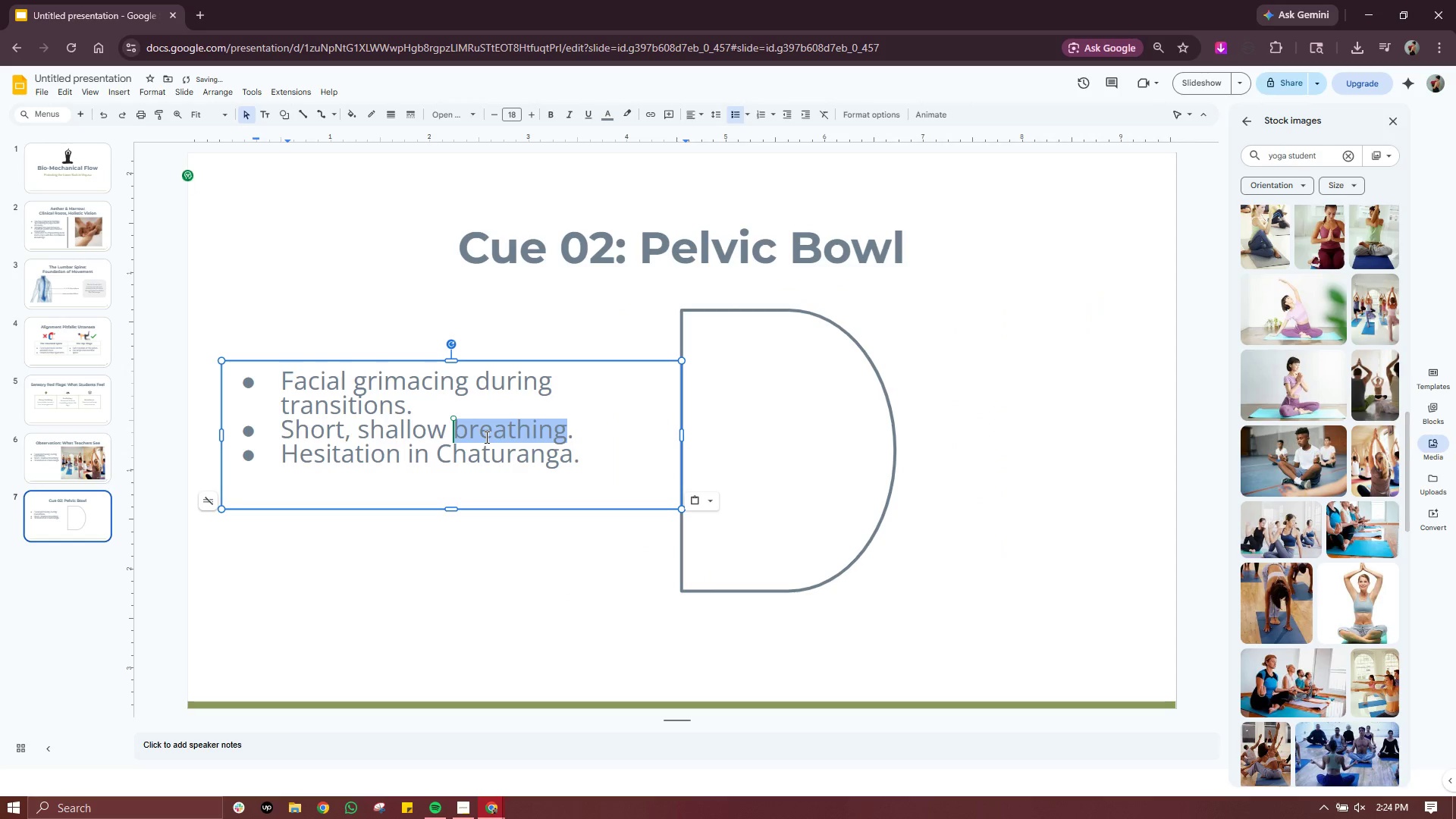 
triple_click([485, 437])
 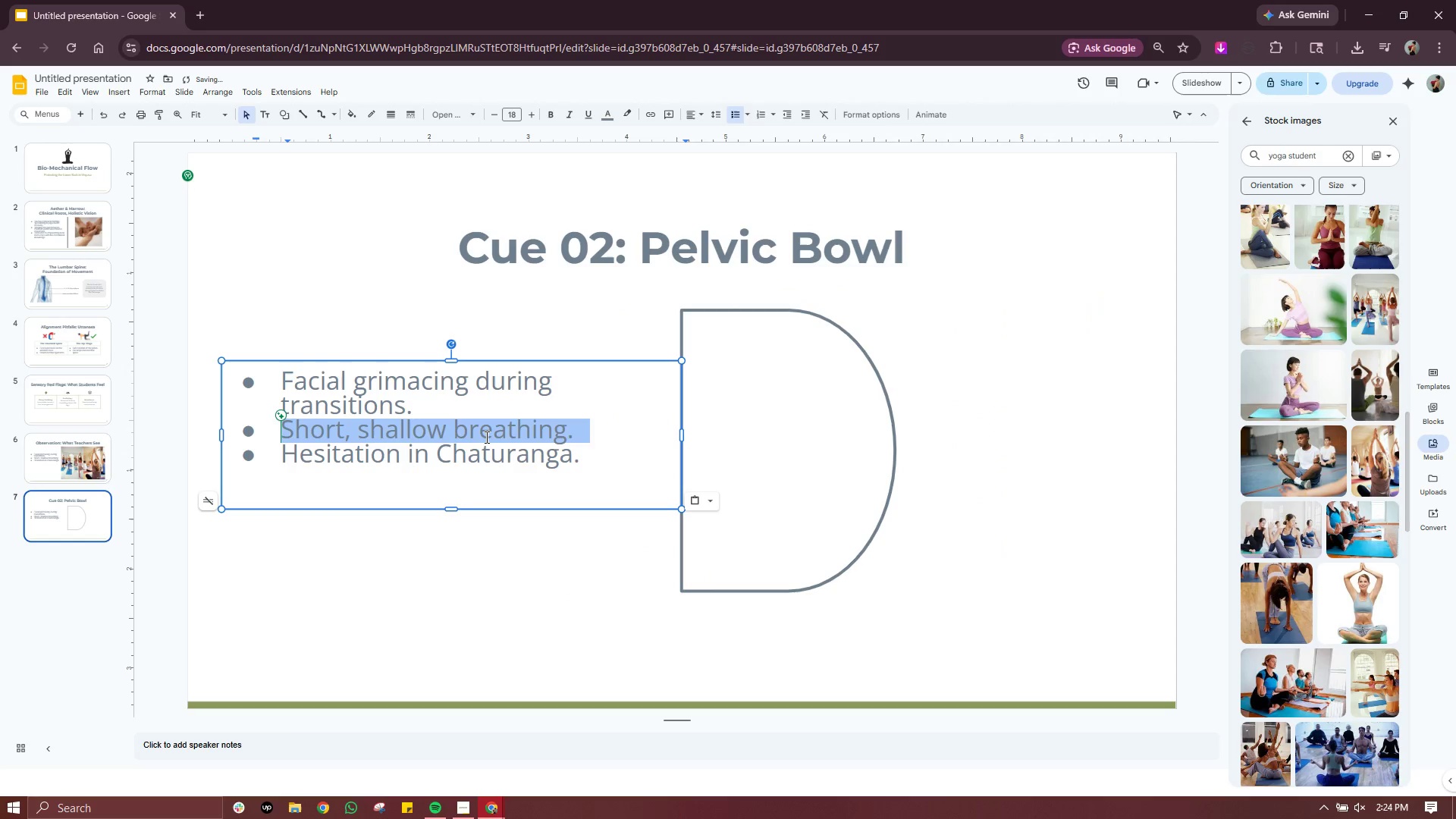 
key(Control+A)
 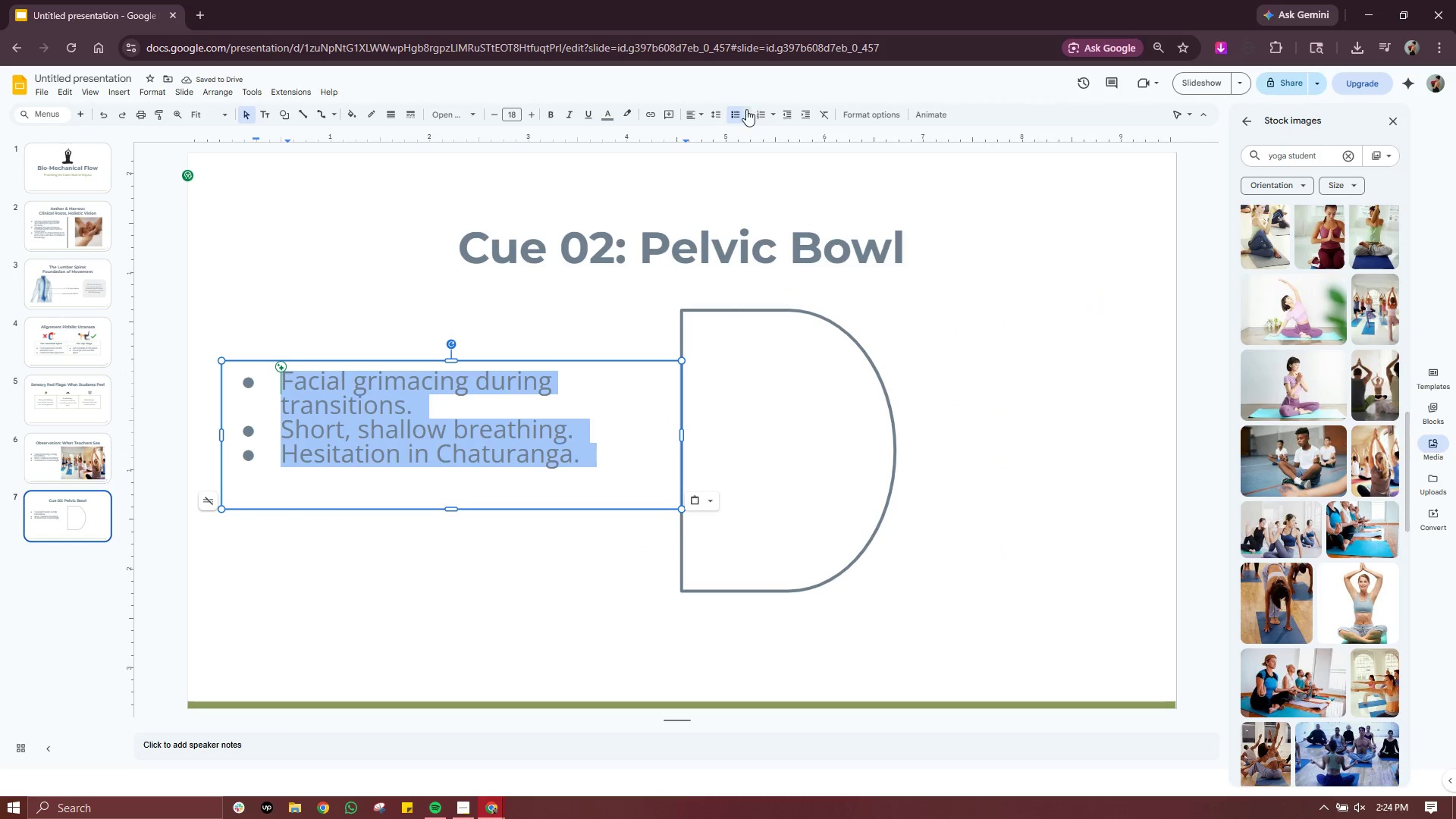 
left_click([739, 113])
 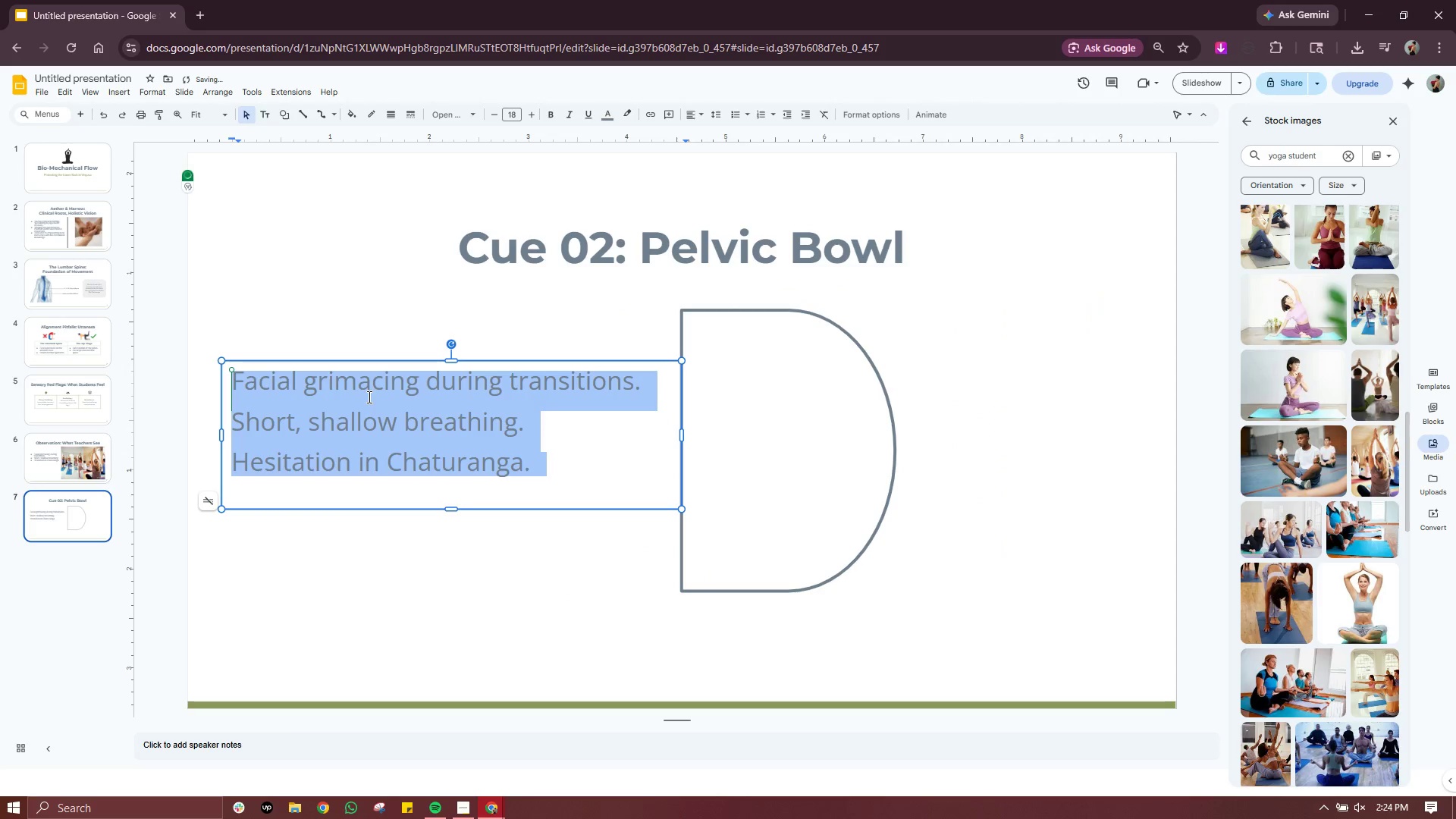 
type(Visualize the pelvis as a bowl of water In)
key(Backspace)
key(Backspace)
key(Backspace)
type(. In for)
key(Backspace)
key(Backspace)
key(Backspace)
type(a forward)
key(Backspace)
key(Backspace)
key(Backspace)
key(Backspace)
key(Backspace)
key(Backspace)
key(Backspace)
type(Forward Fold )
key(Backspace)
type(, we ain for an)
key(Backspace)
key(Backspace)
key(Backspace)
key(Backspace)
key(Backspace)
key(Backspace)
key(Backspace)
key(Backspace)
type(m for an ANterior)
key(Backspace)
key(Backspace)
key(Backspace)
key(Backspace)
key(Backspace)
key(Backspace)
key(Backspace)
type(nterior Tilt tipping the water own)
key(Backspace)
type(t)
key(Backspace)
key(Backspace)
type(ut the front of the bowl to keeo)
key(Backspace)
type(p the lumbar soine l)
key(Backspace)
key(Backspace)
key(Backspace)
key(Backspace)
key(Backspace)
key(Backspace)
type(pine long.)
 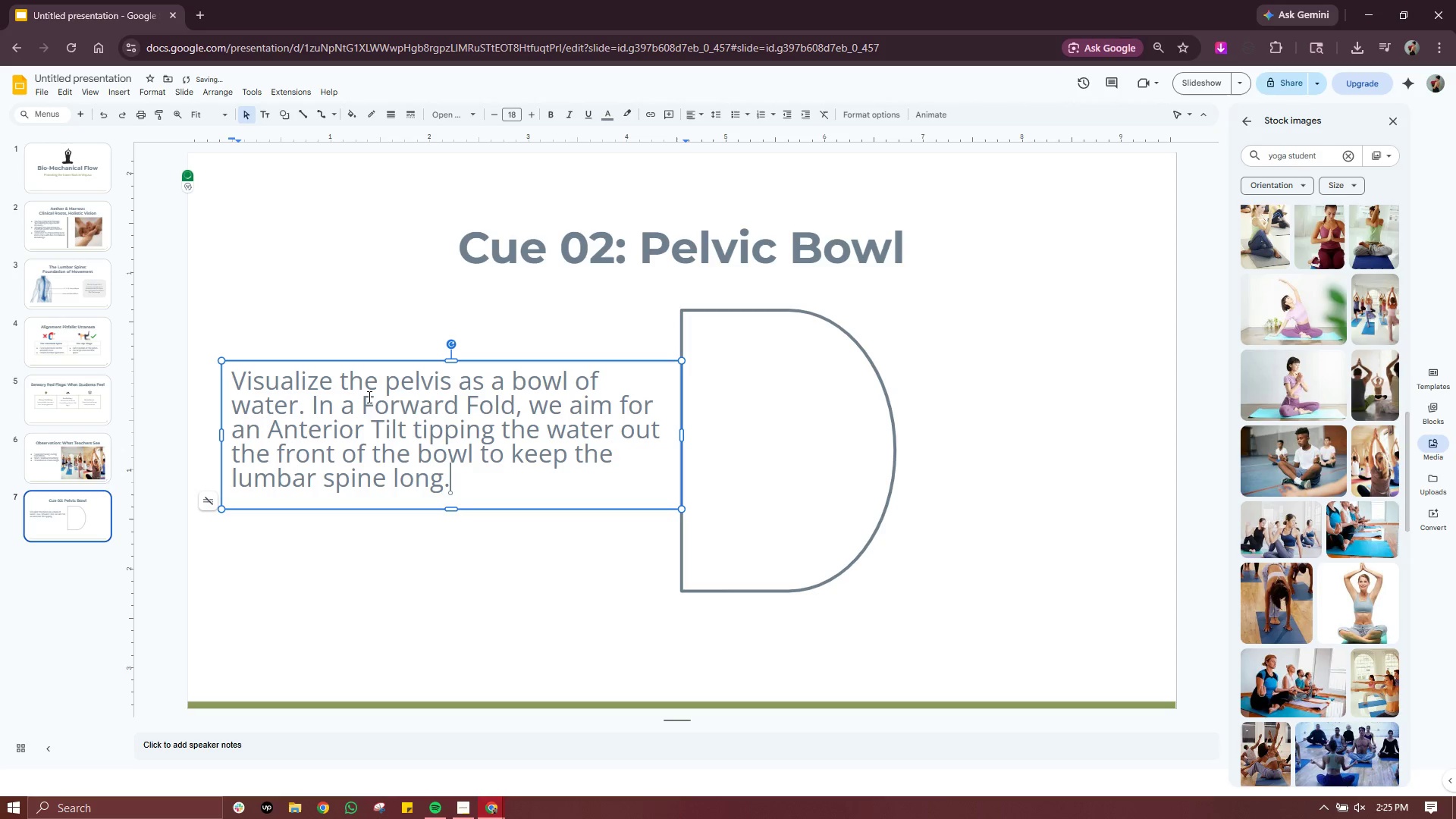 
wait(5.17)
 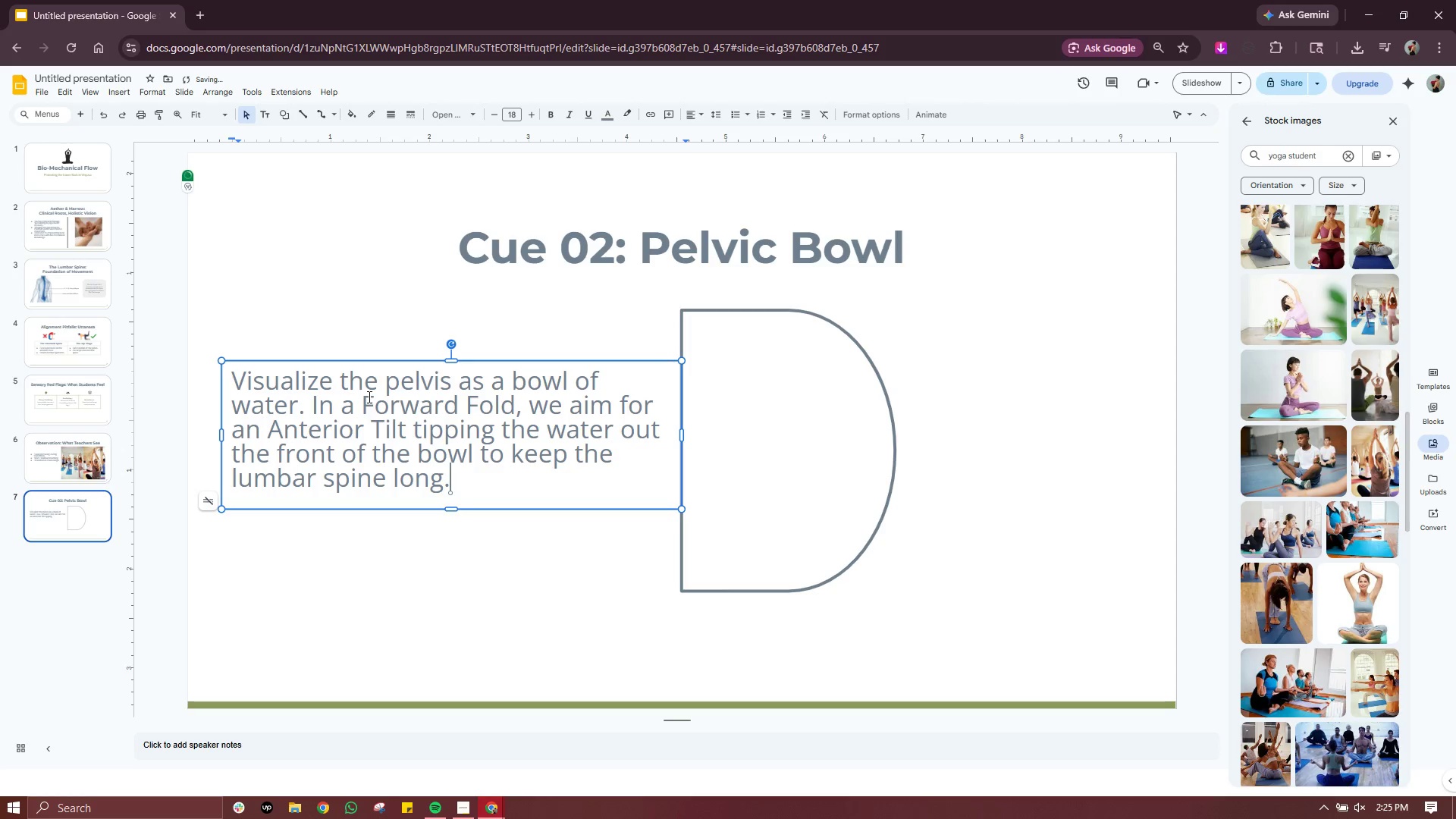 
left_click_drag(start_coordinate=[464, 488], to_coordinate=[218, 385])
 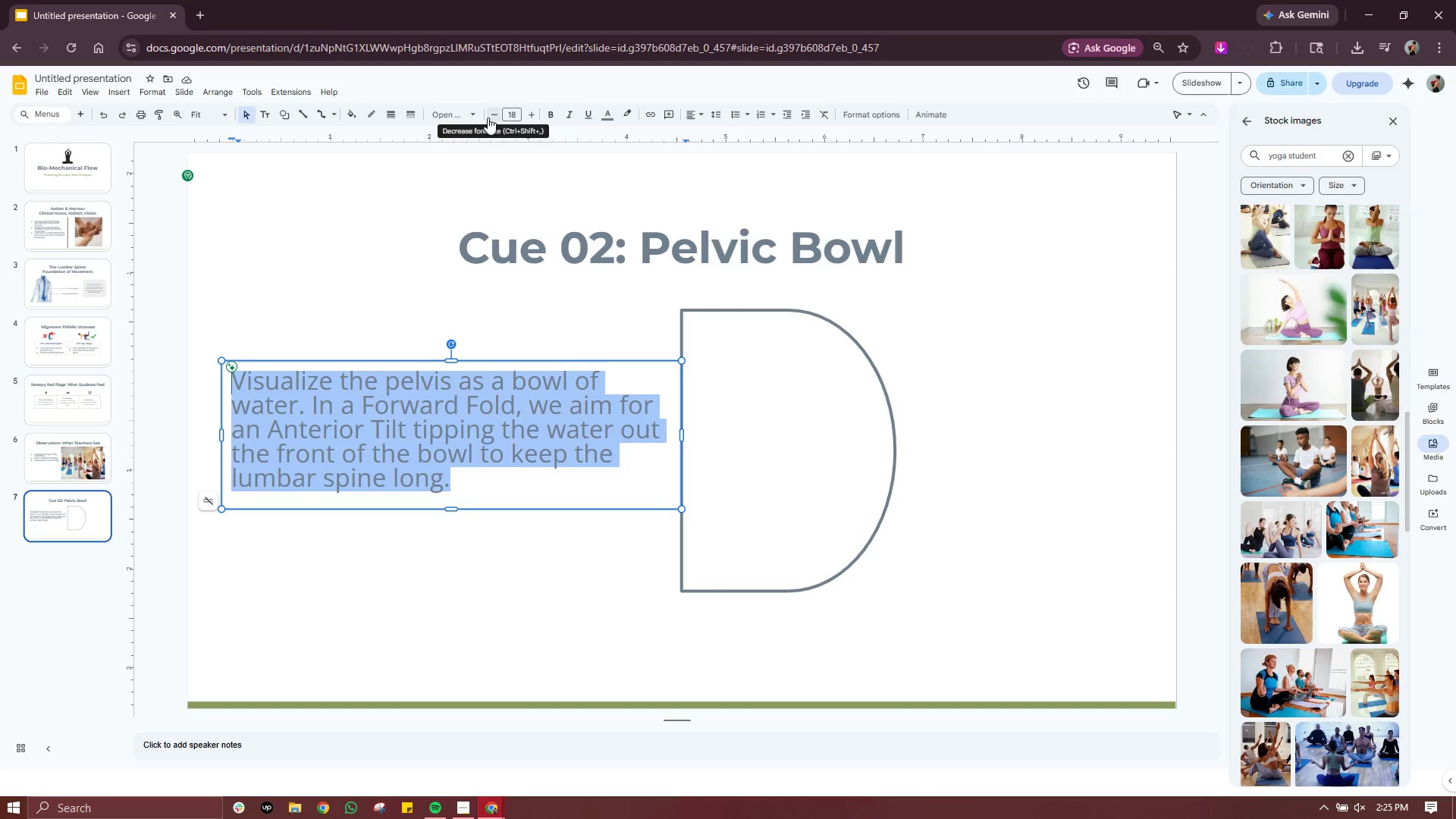 
double_click([494, 112])
 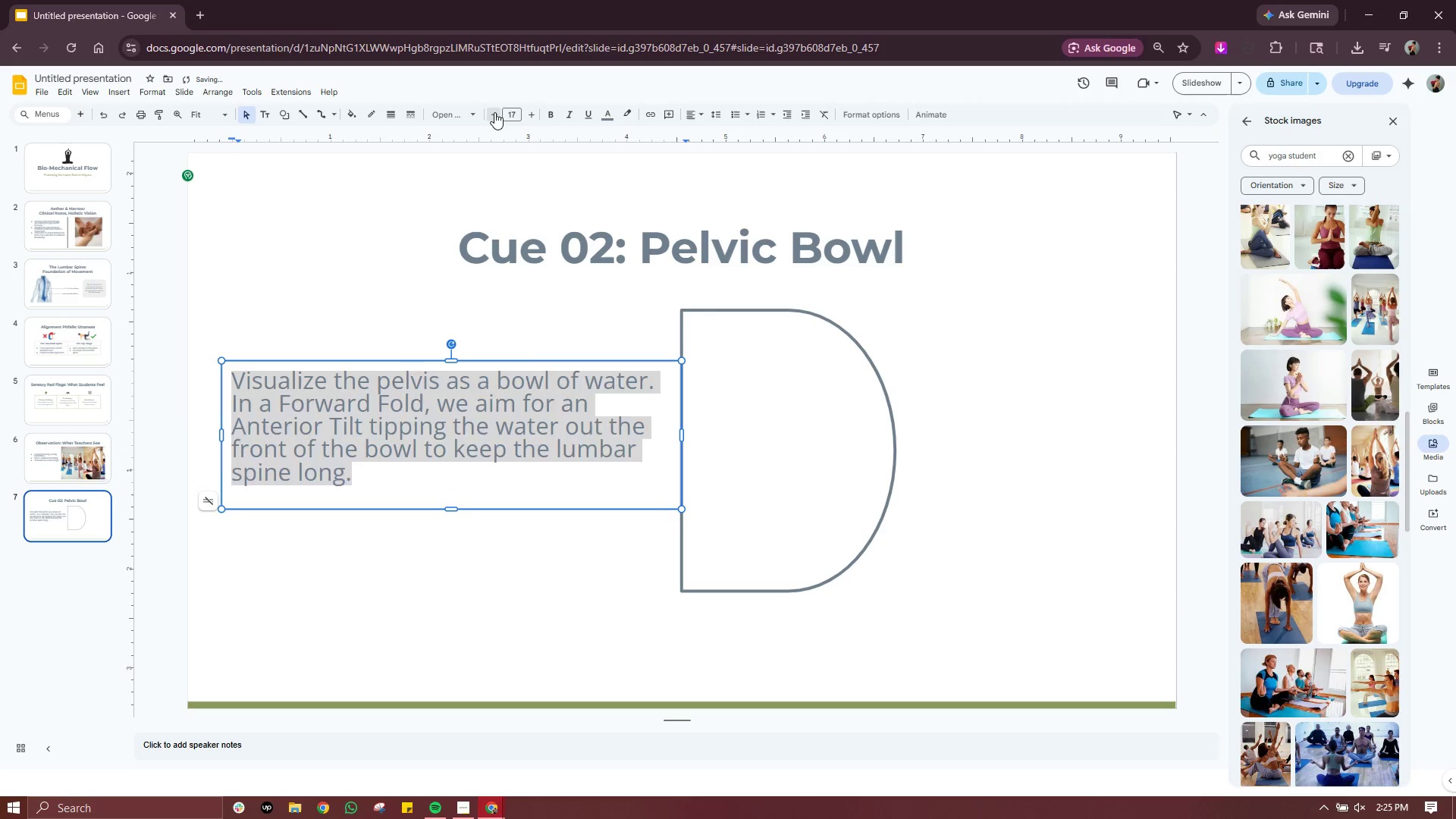 
triple_click([494, 112])
 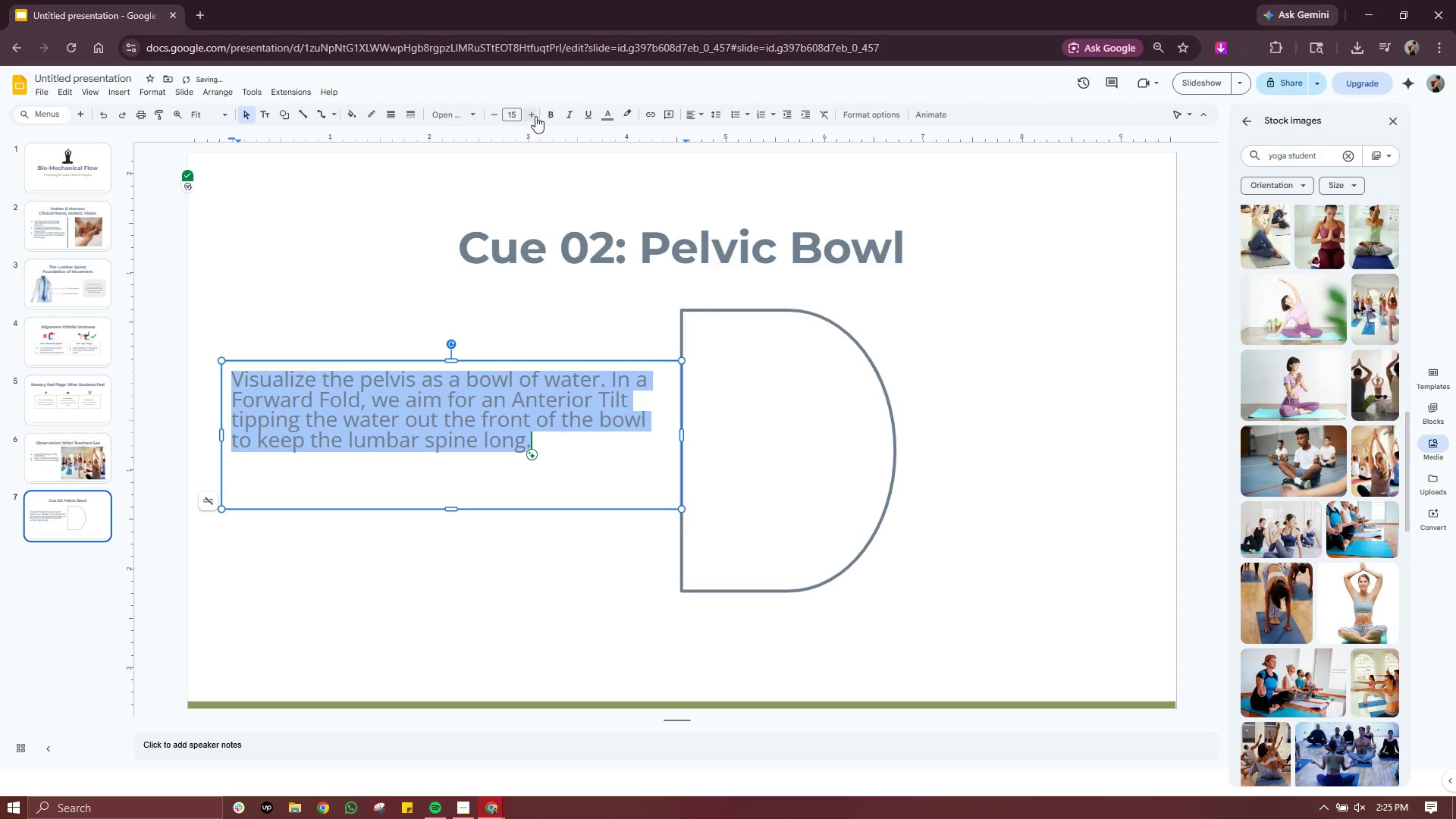 
left_click([536, 116])
 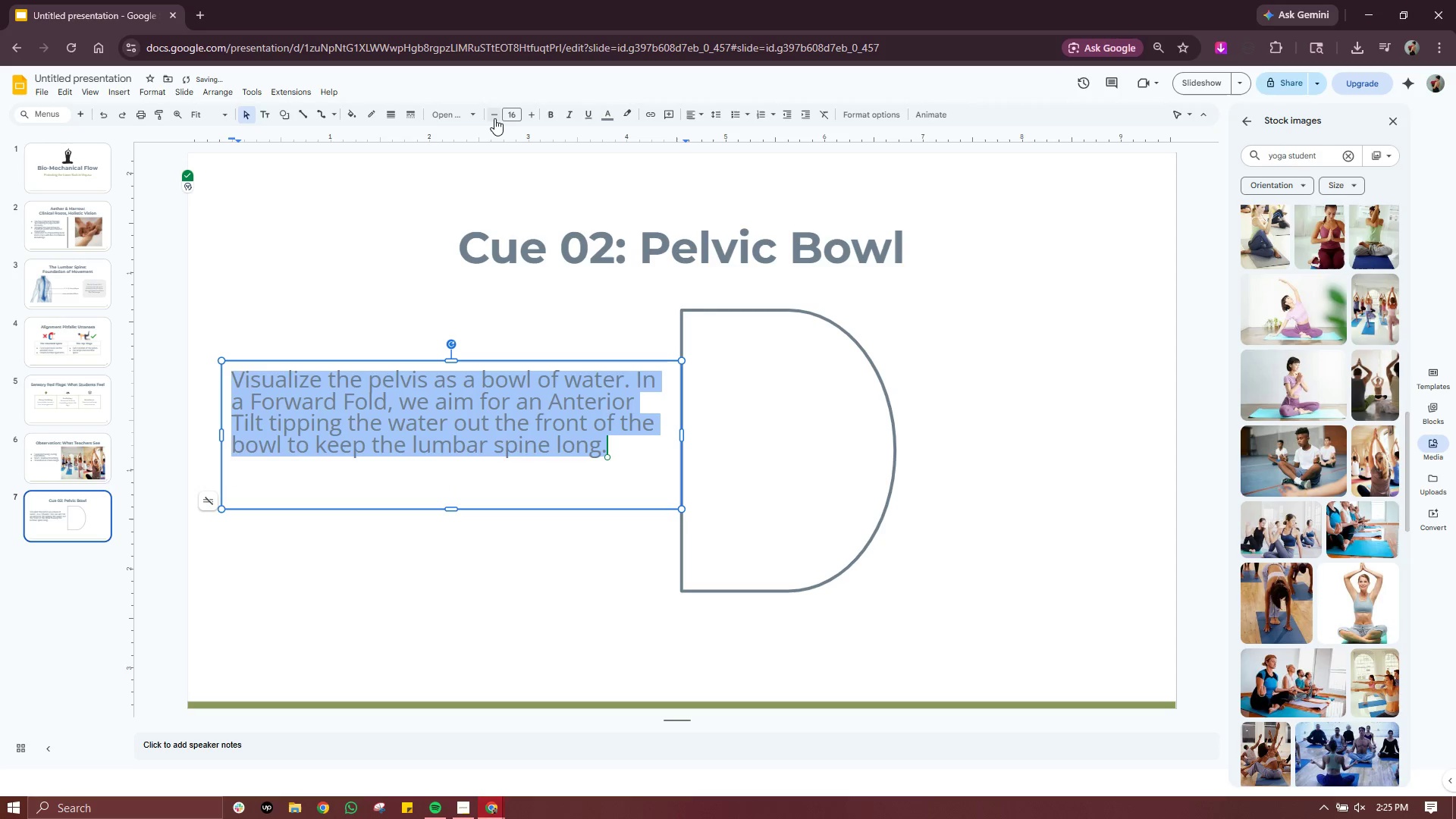 
mouse_move([498, 116])
 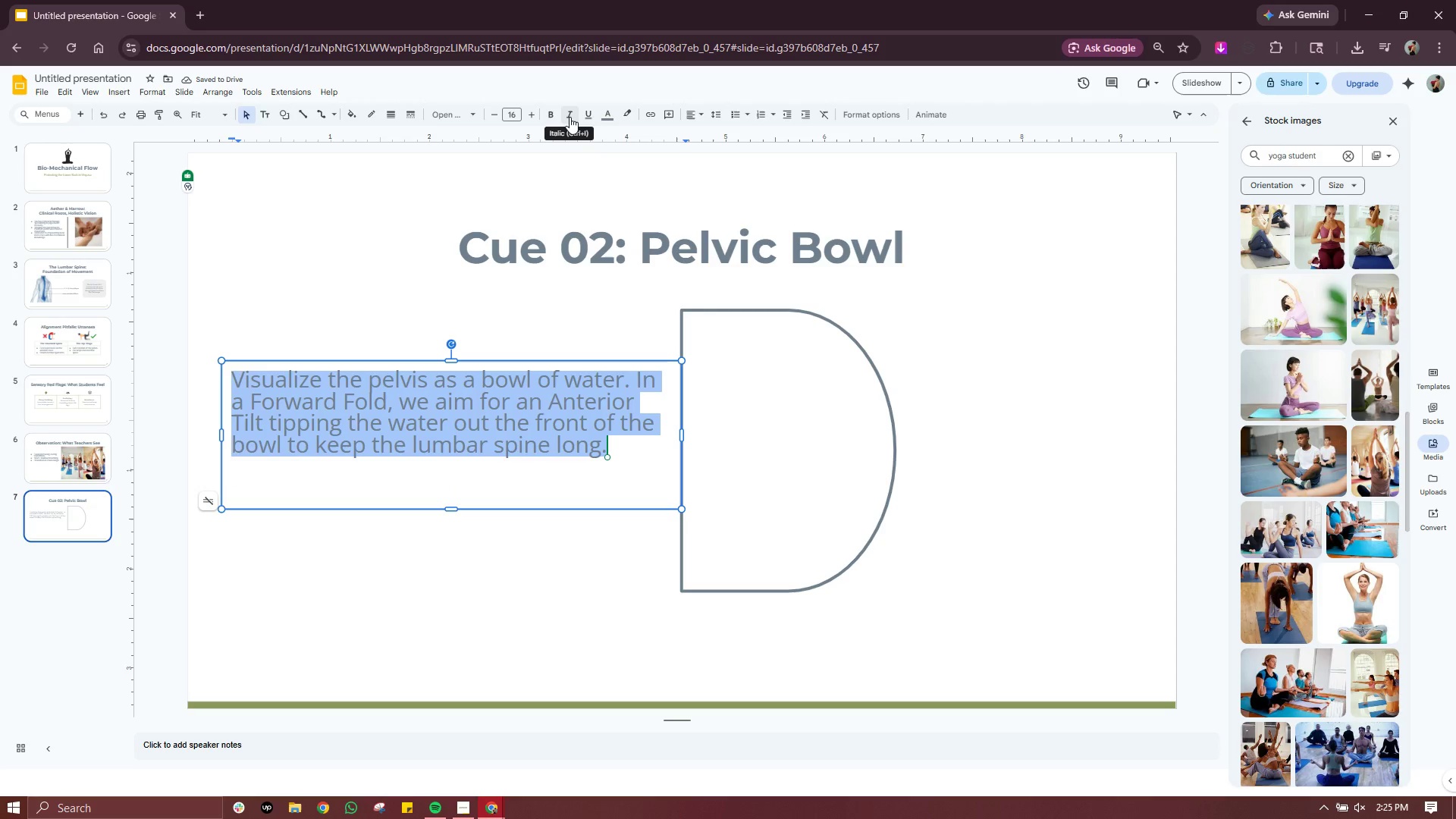 
left_click([606, 110])
 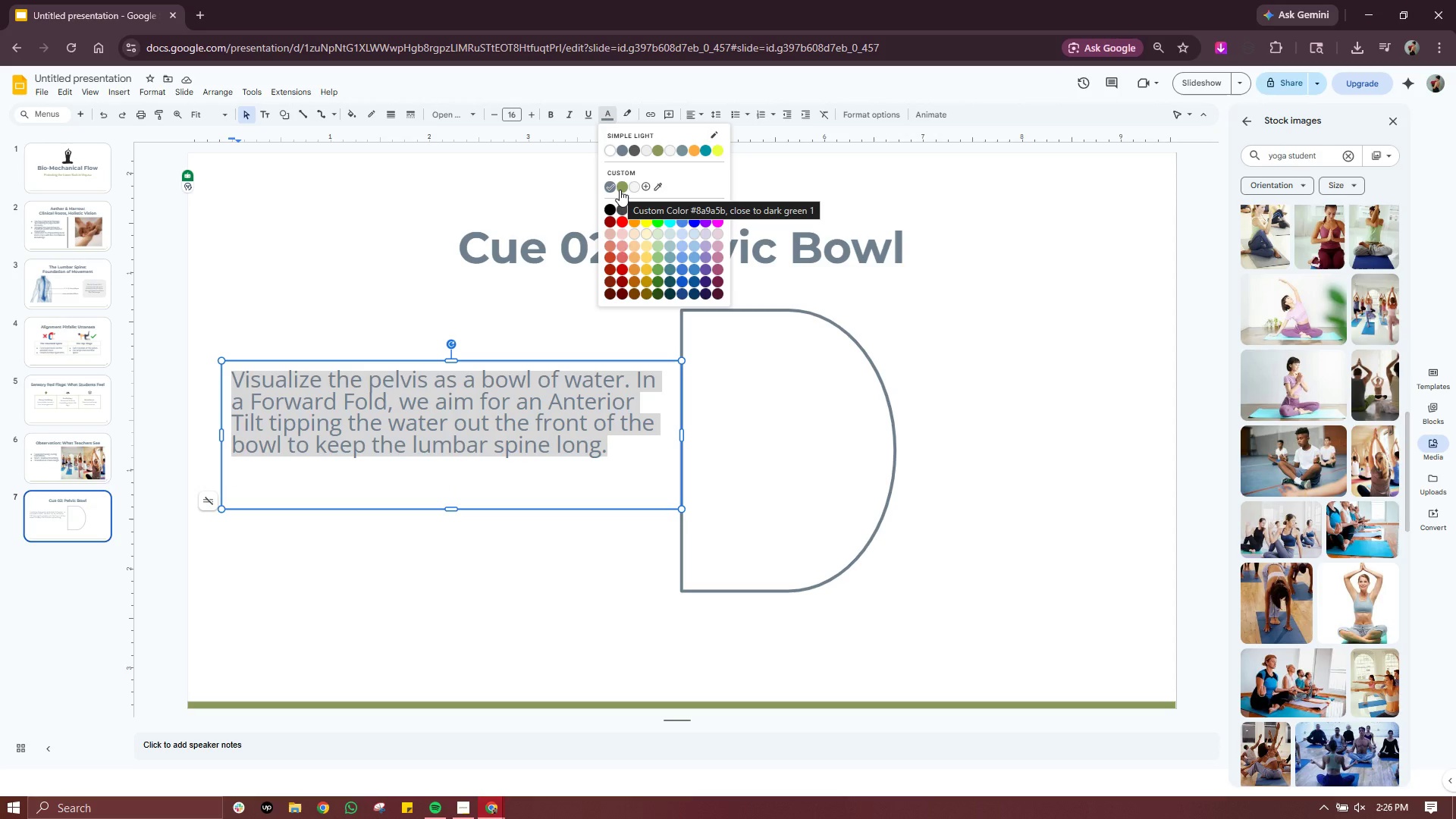 
left_click([620, 190])
 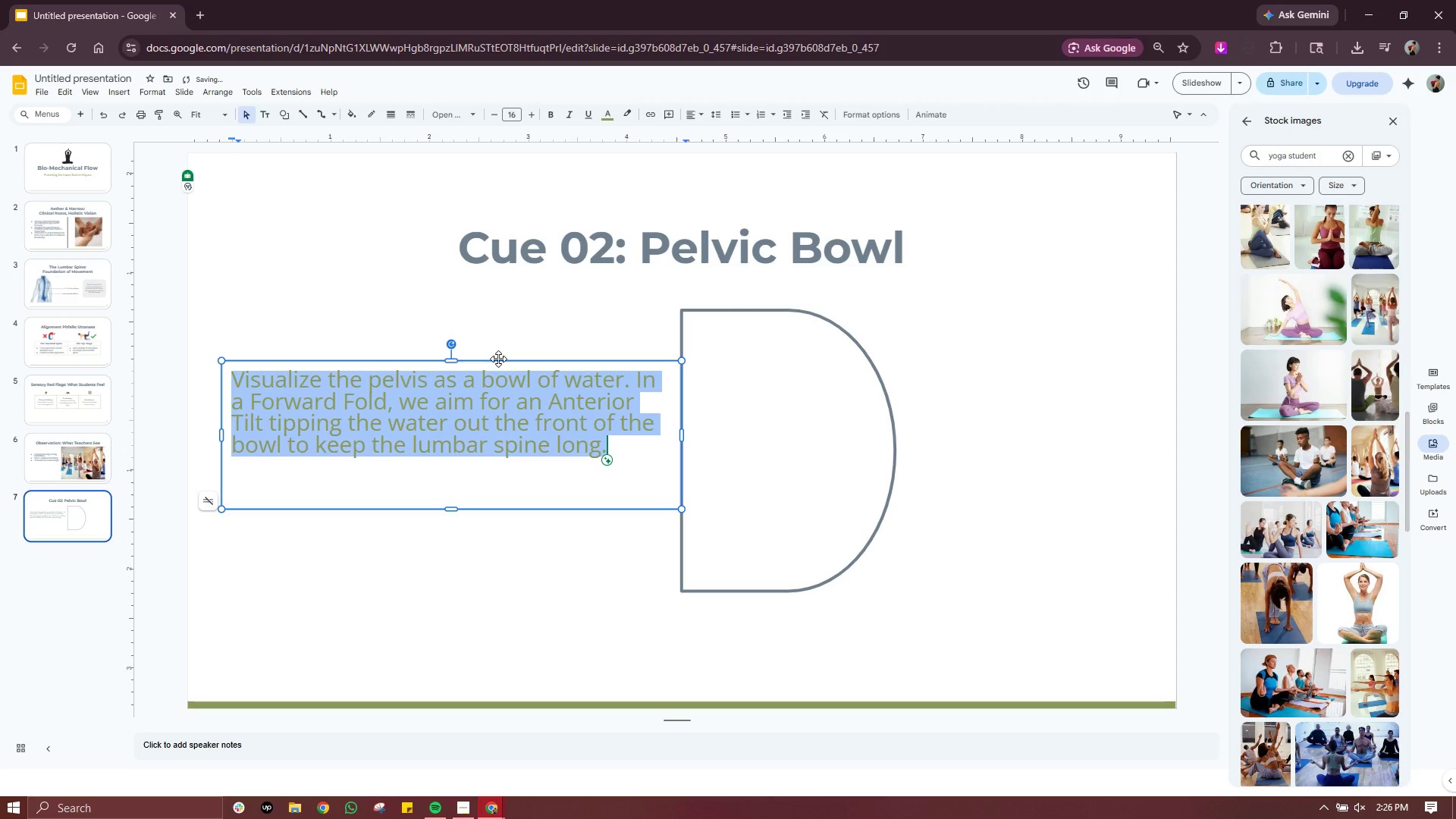 
left_click_drag(start_coordinate=[498, 359], to_coordinate=[689, 510])
 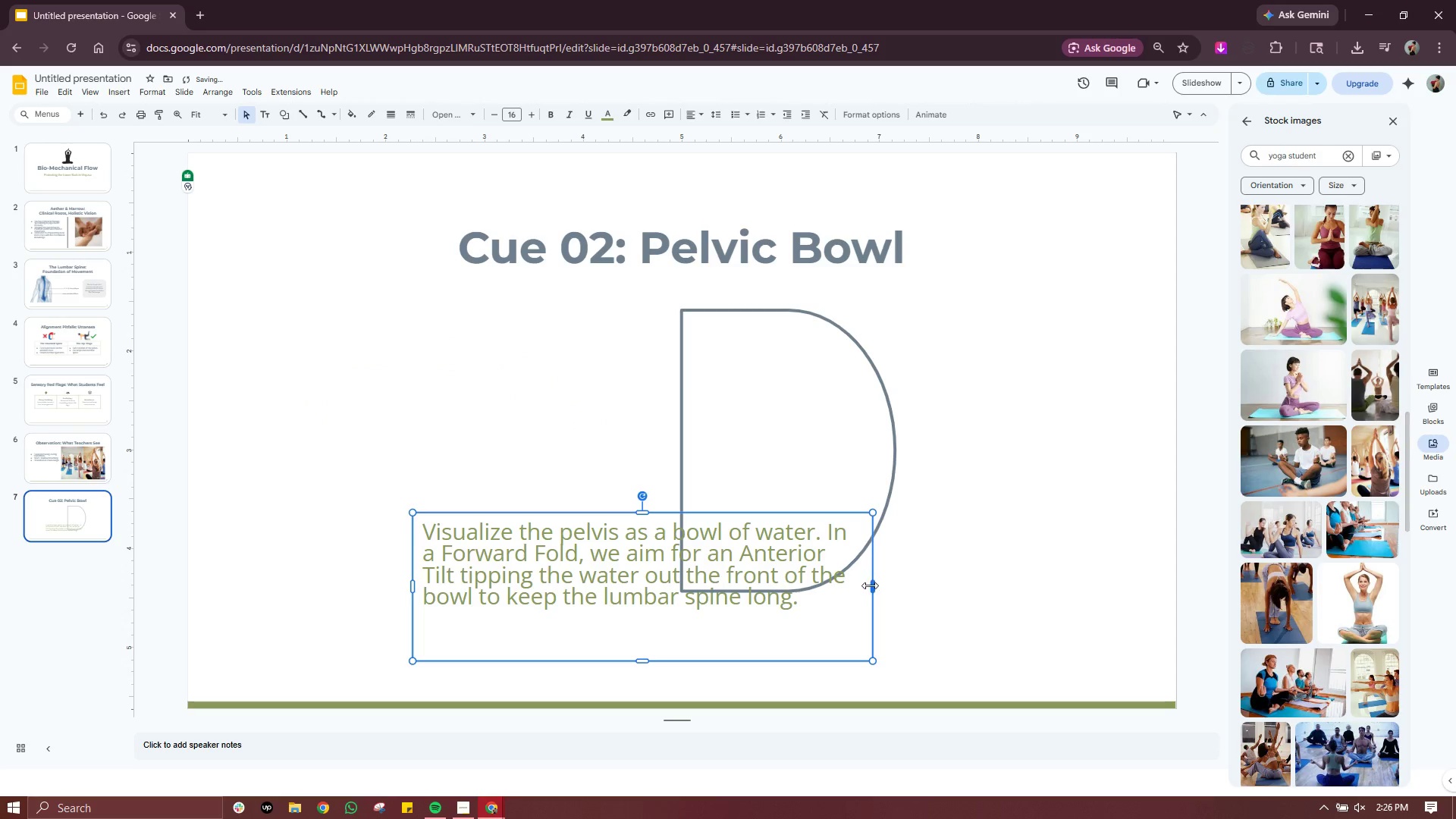 
left_click([870, 585])
 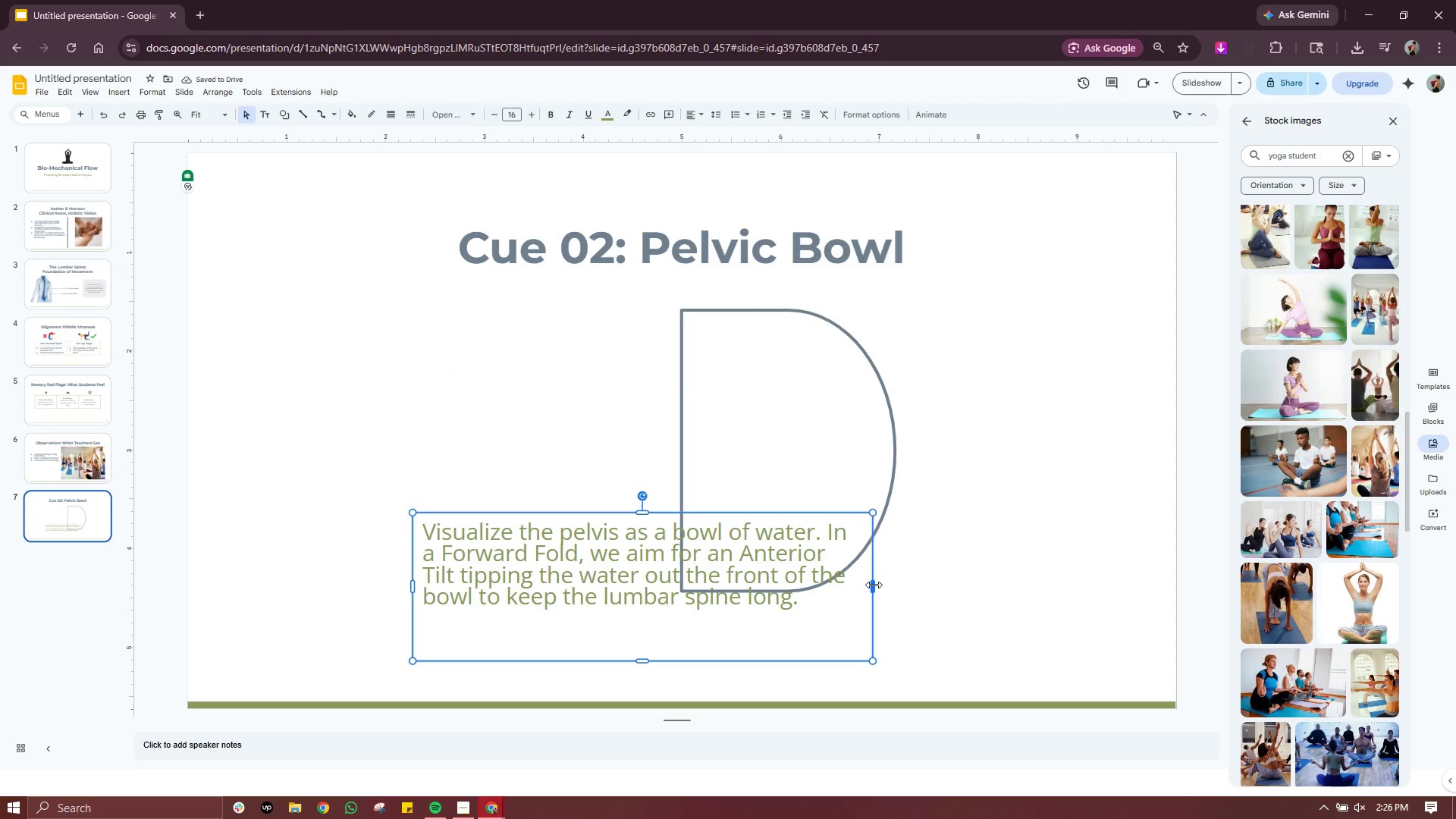 
left_click_drag(start_coordinate=[874, 585], to_coordinate=[1077, 580])
 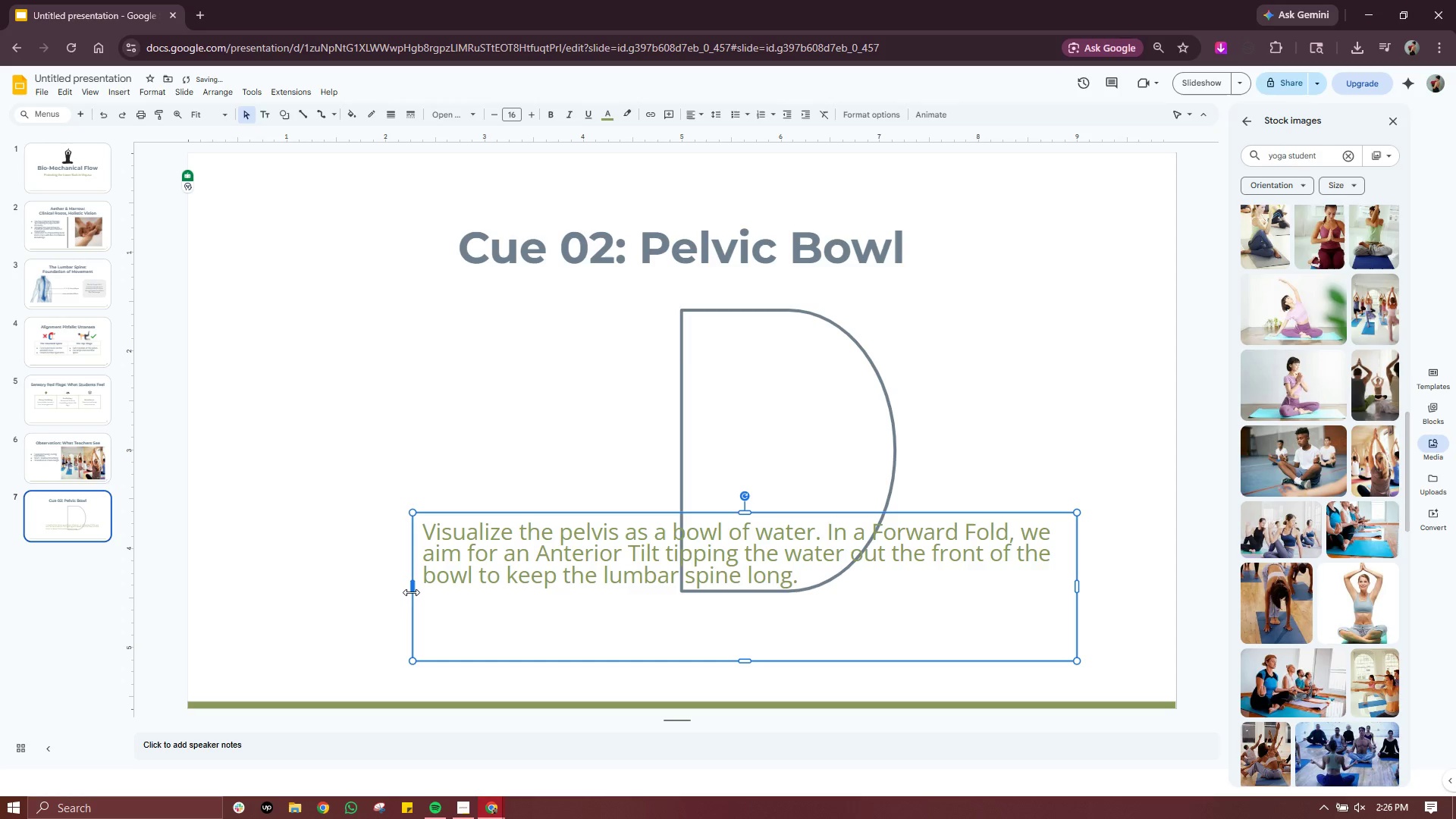 
left_click_drag(start_coordinate=[411, 589], to_coordinate=[286, 573])
 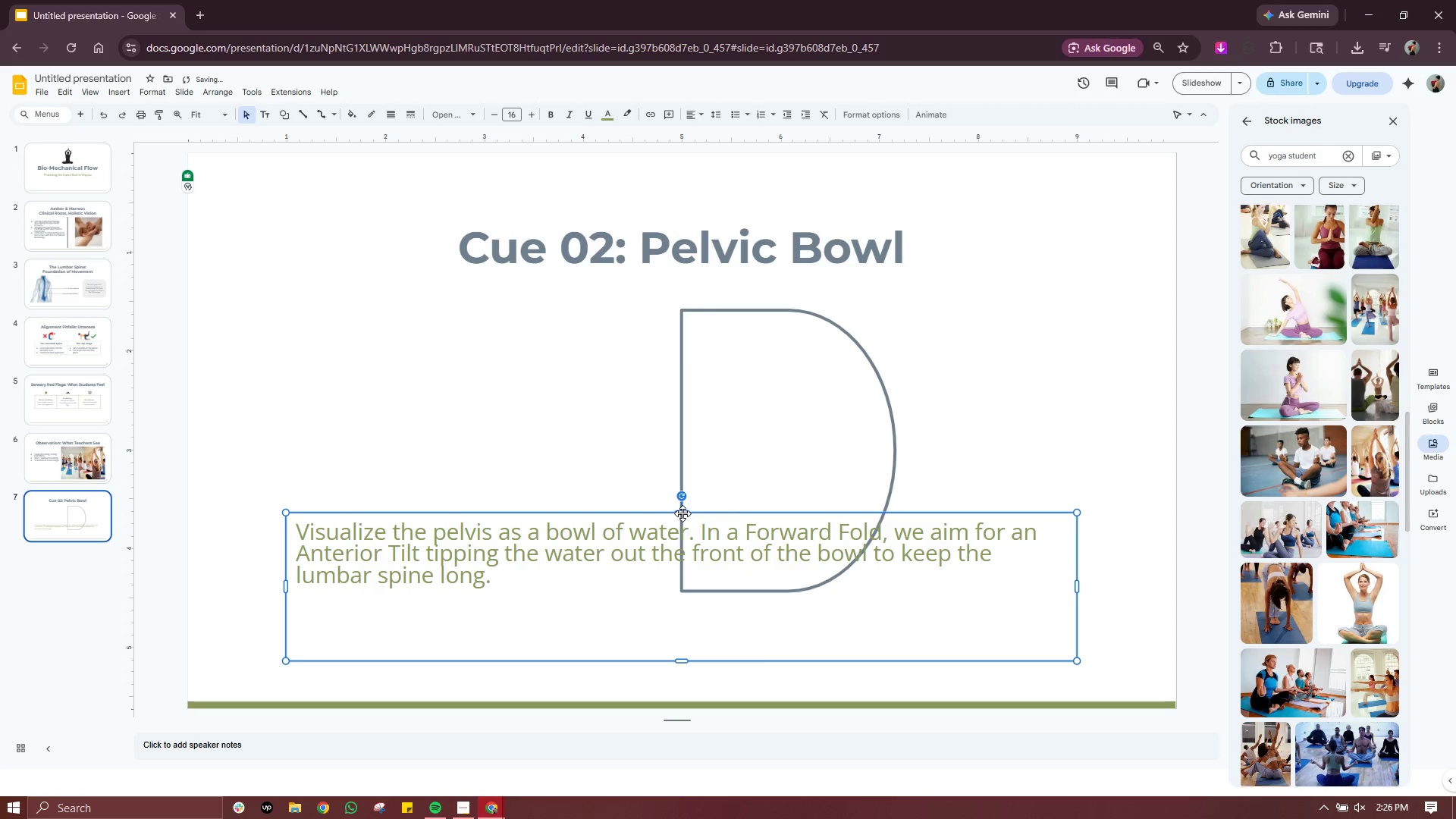 
left_click_drag(start_coordinate=[682, 513], to_coordinate=[695, 598])
 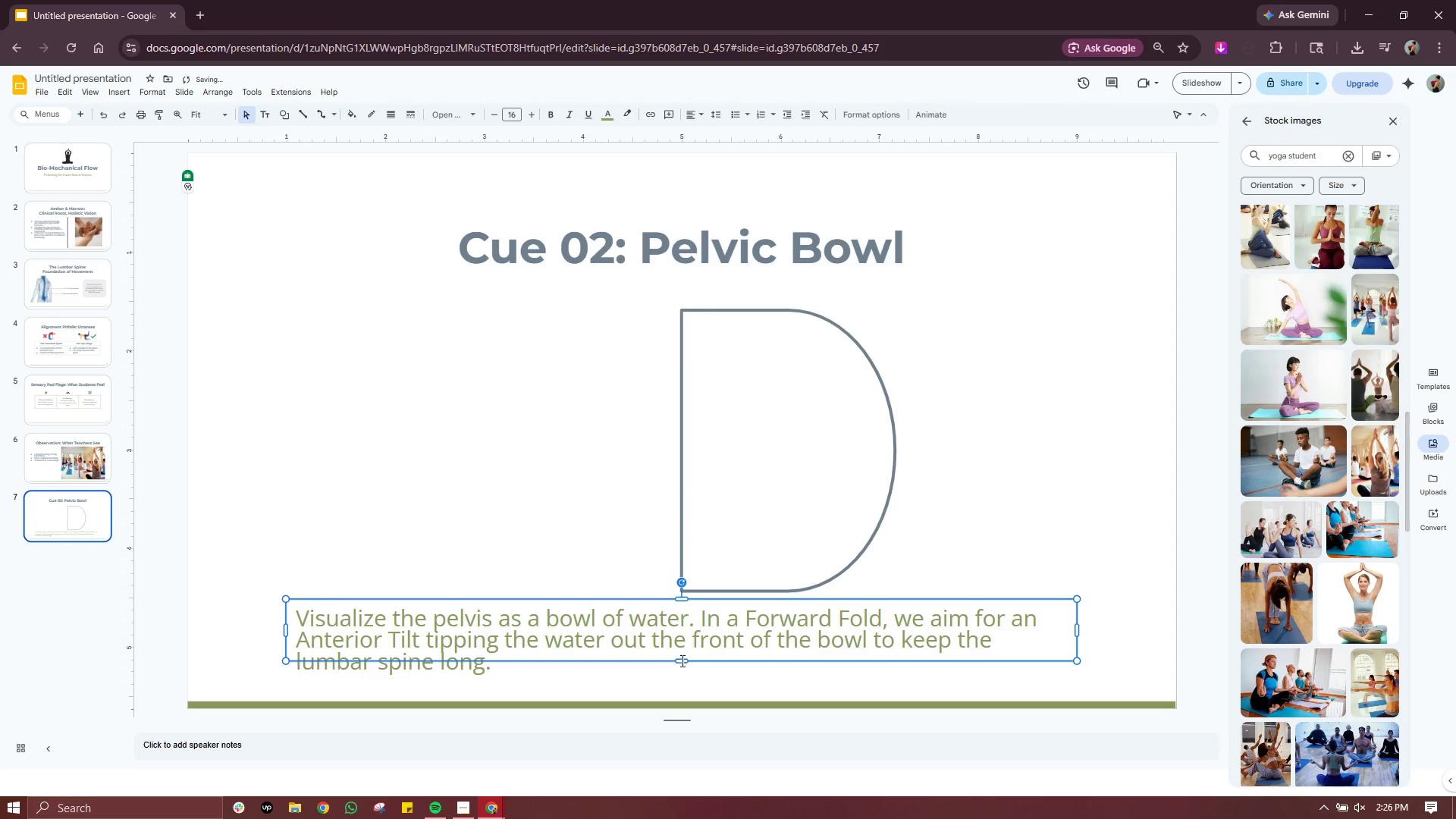 
left_click_drag(start_coordinate=[681, 663], to_coordinate=[679, 682])
 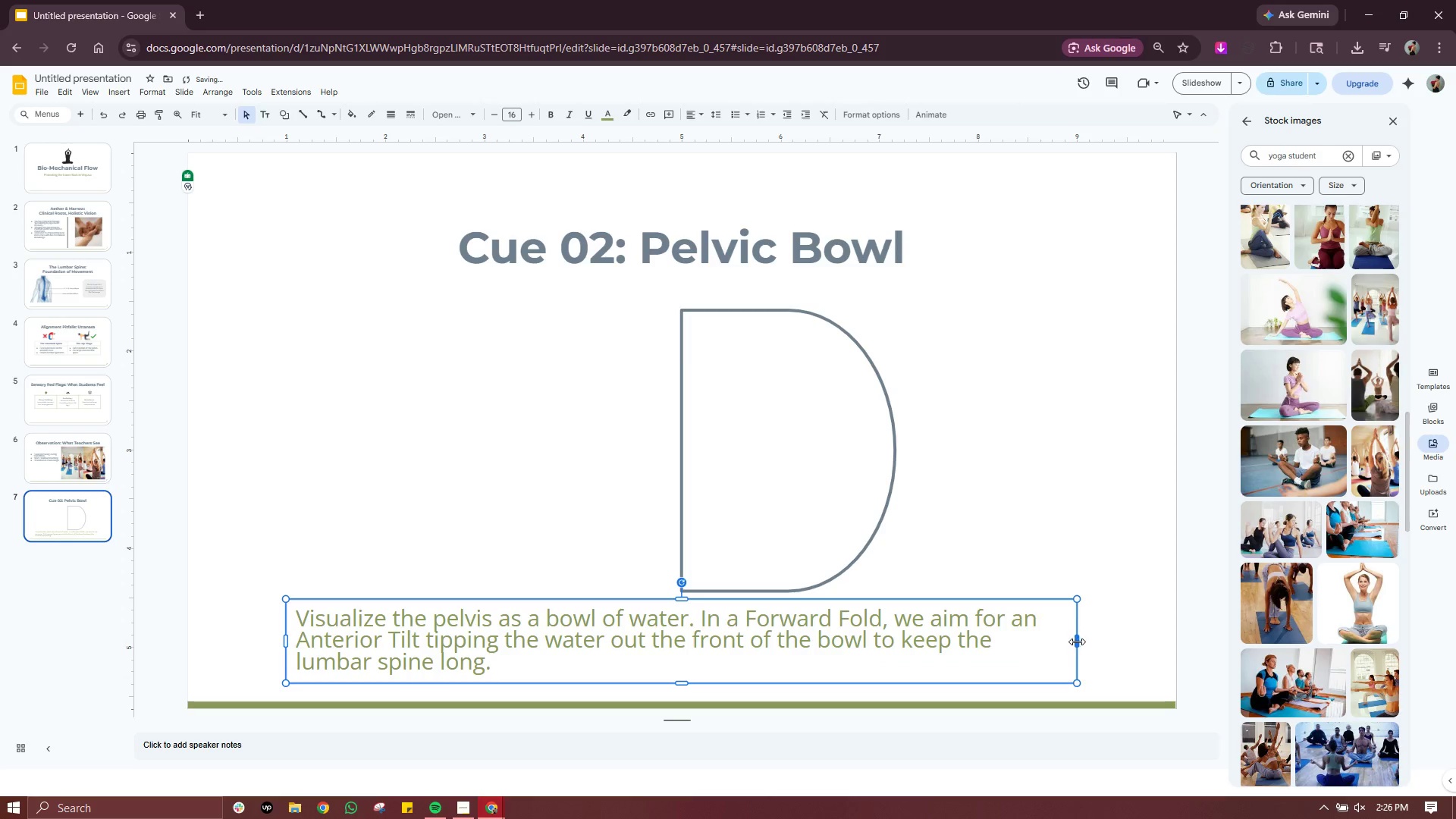 
left_click_drag(start_coordinate=[1078, 642], to_coordinate=[1126, 635])
 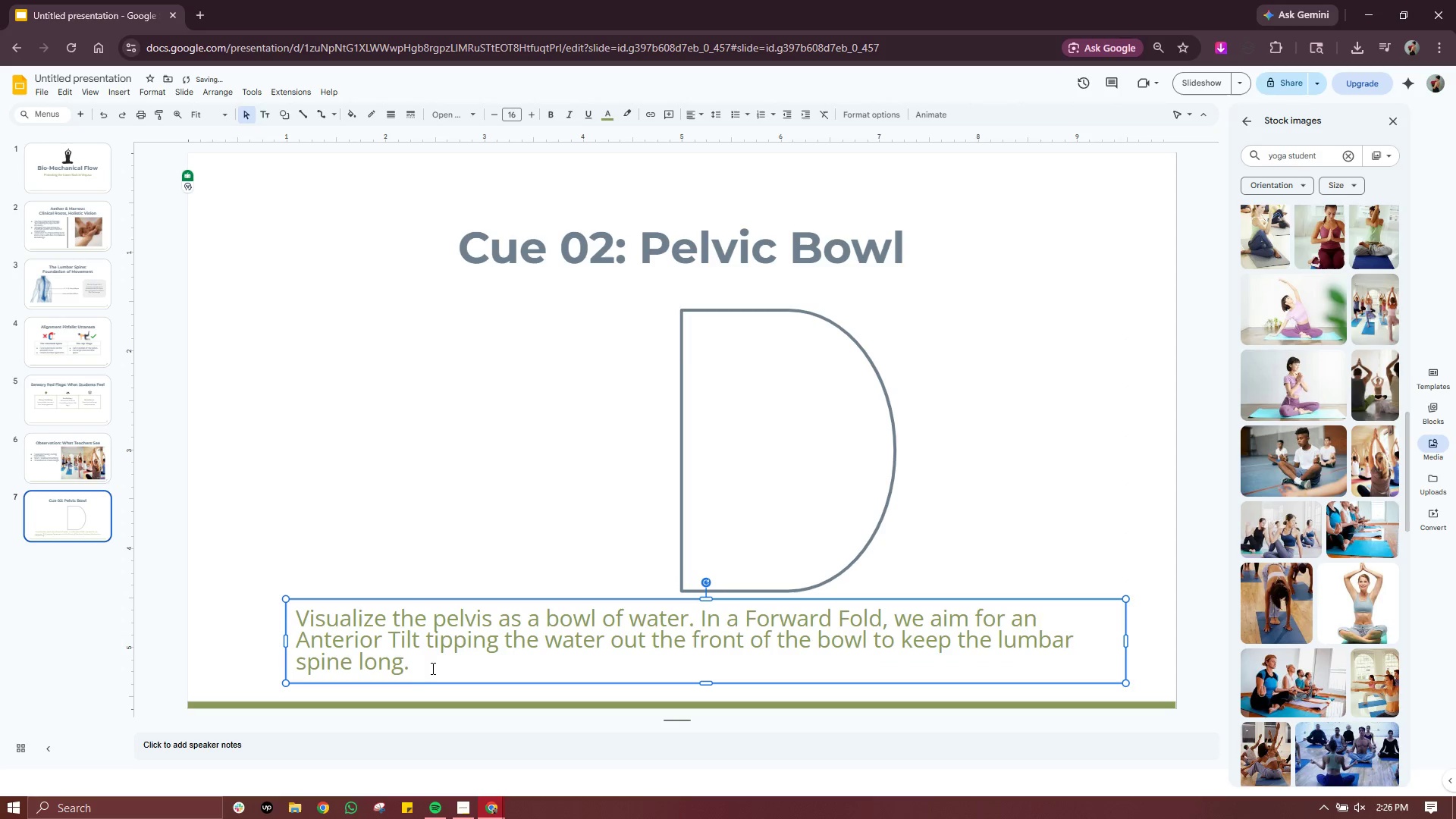 
left_click_drag(start_coordinate=[437, 667], to_coordinate=[297, 613])
 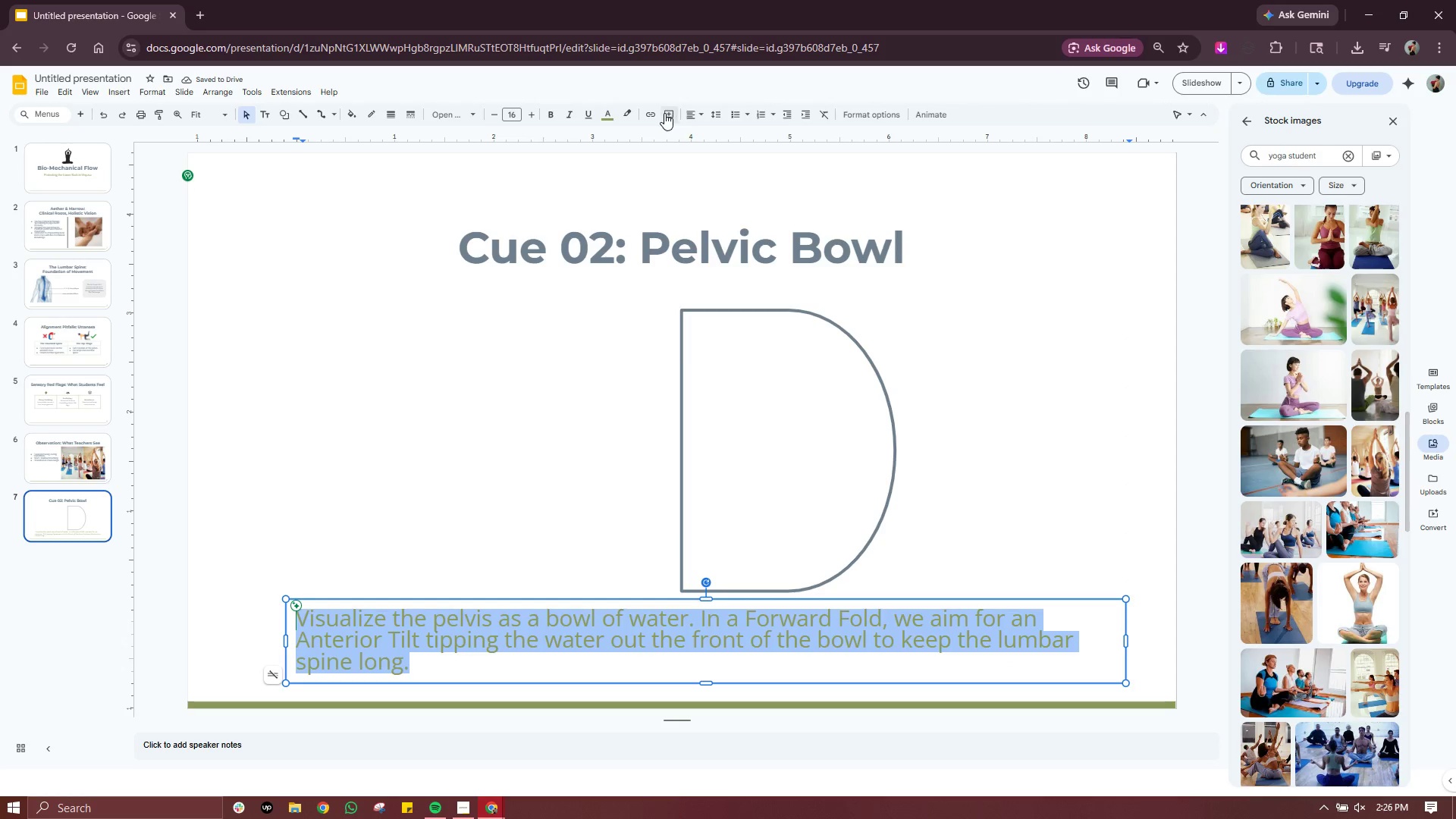 
left_click([695, 111])
 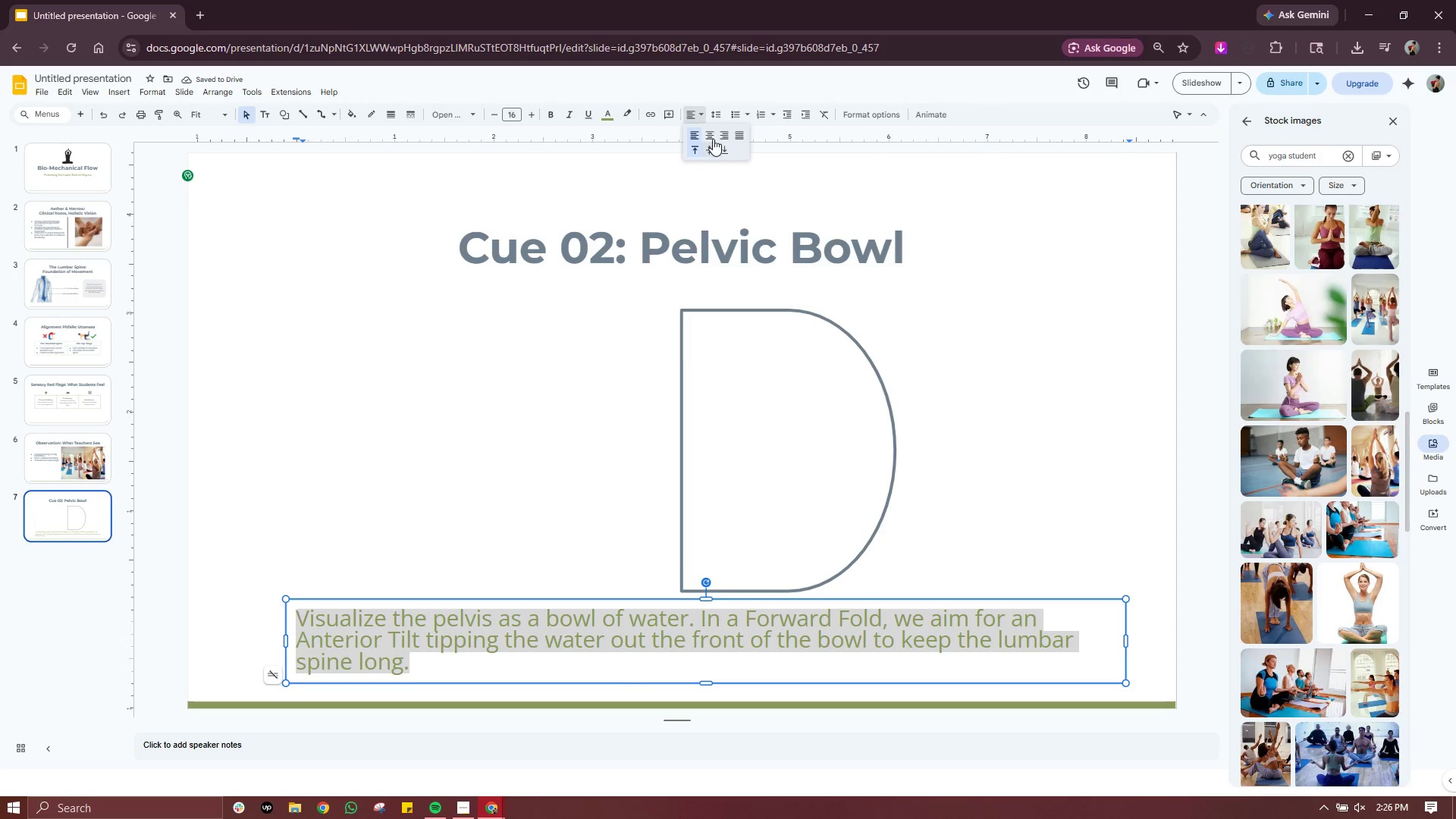 
left_click([713, 135])
 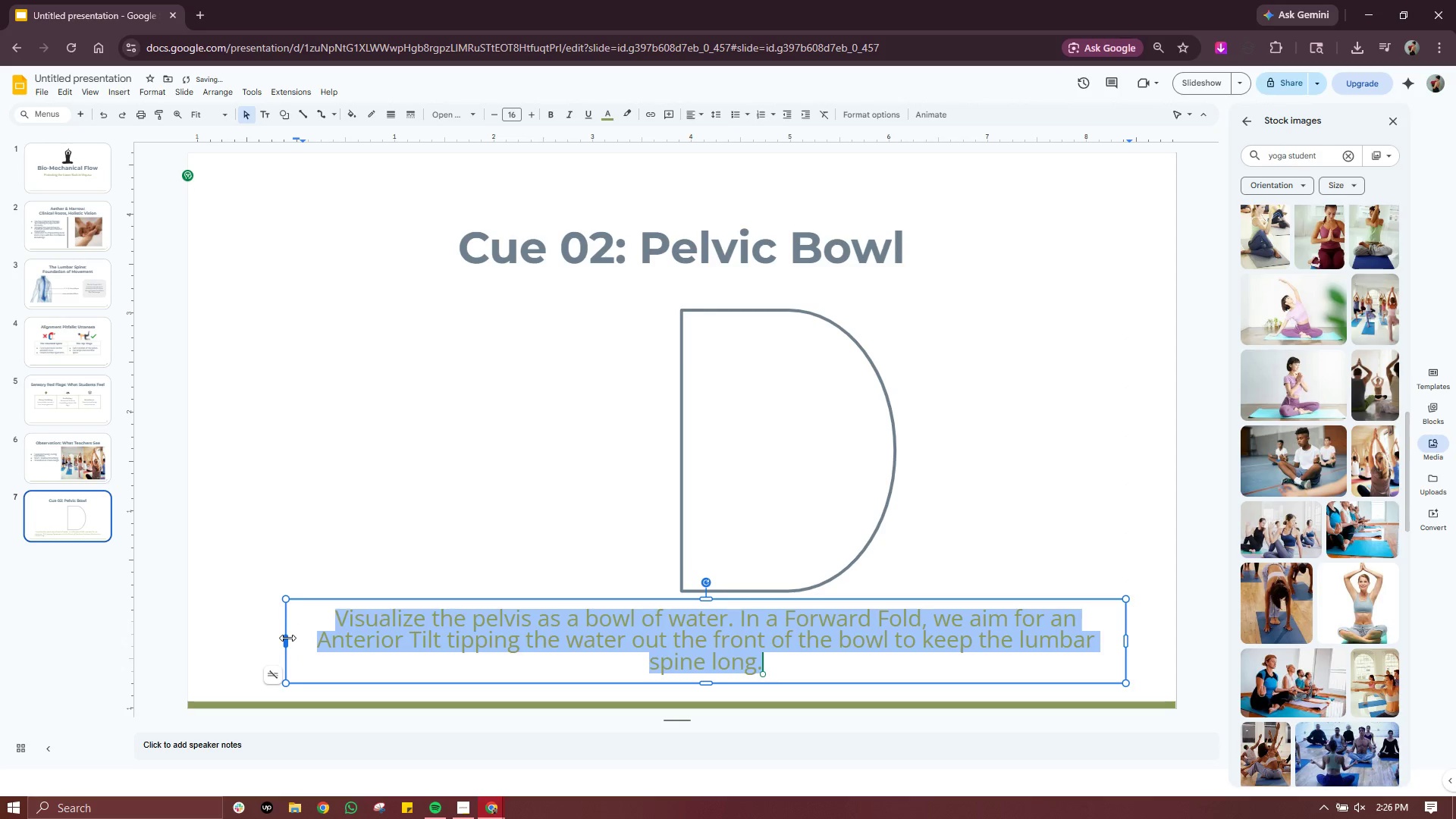 
left_click_drag(start_coordinate=[287, 640], to_coordinate=[236, 638])
 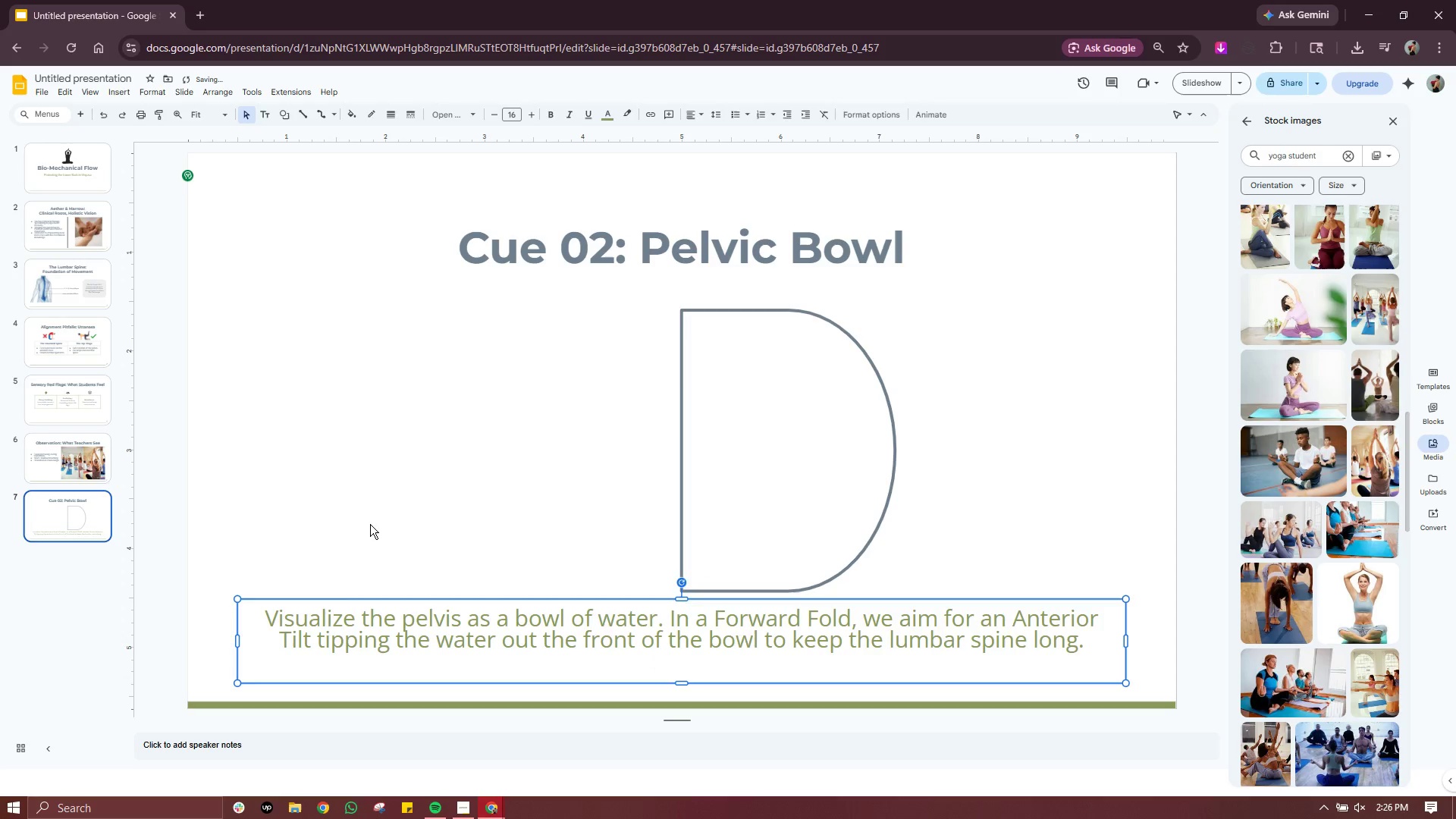 
left_click([374, 521])
 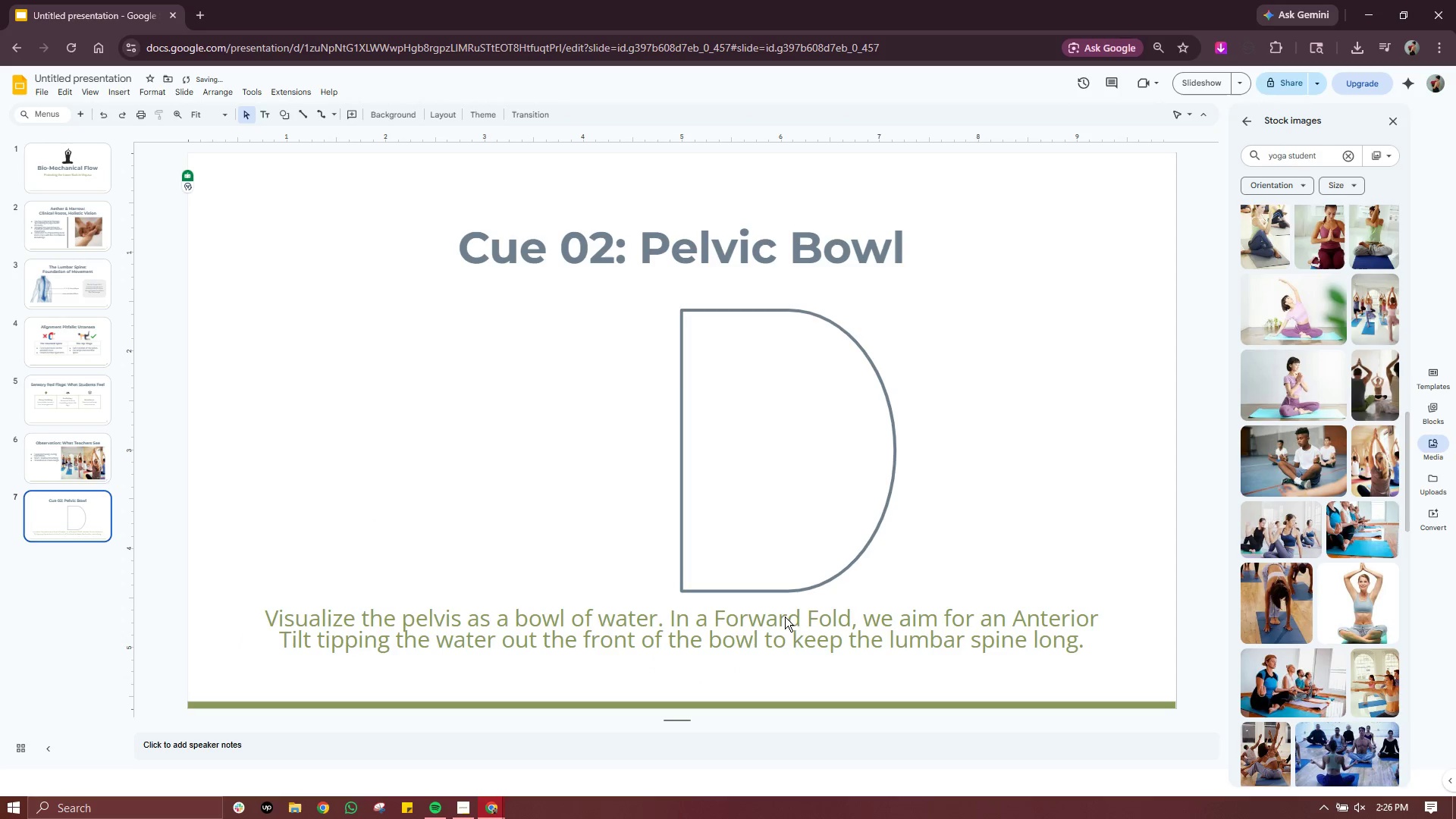 
left_click([748, 635])
 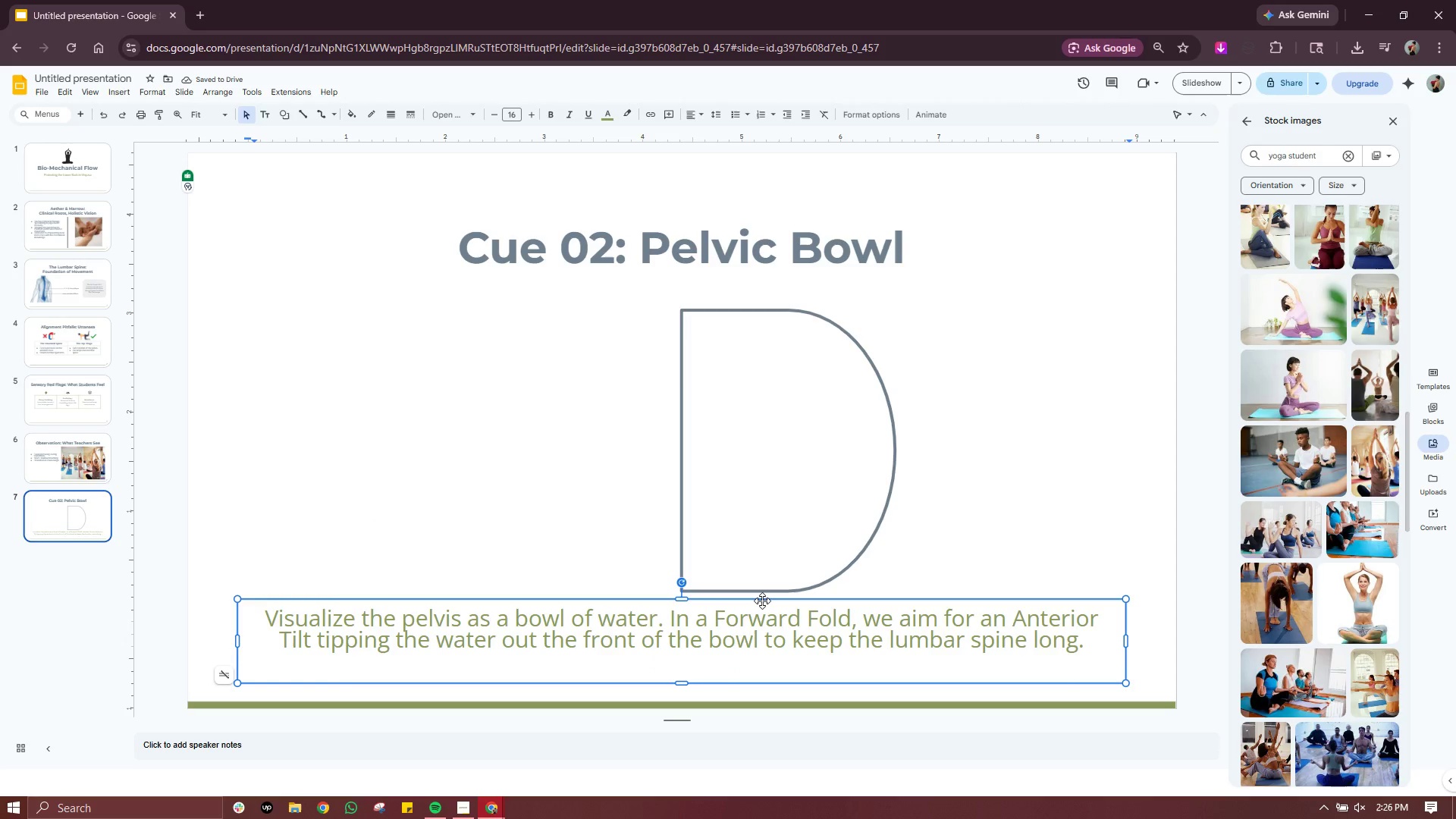 
left_click_drag(start_coordinate=[762, 600], to_coordinate=[762, 610])
 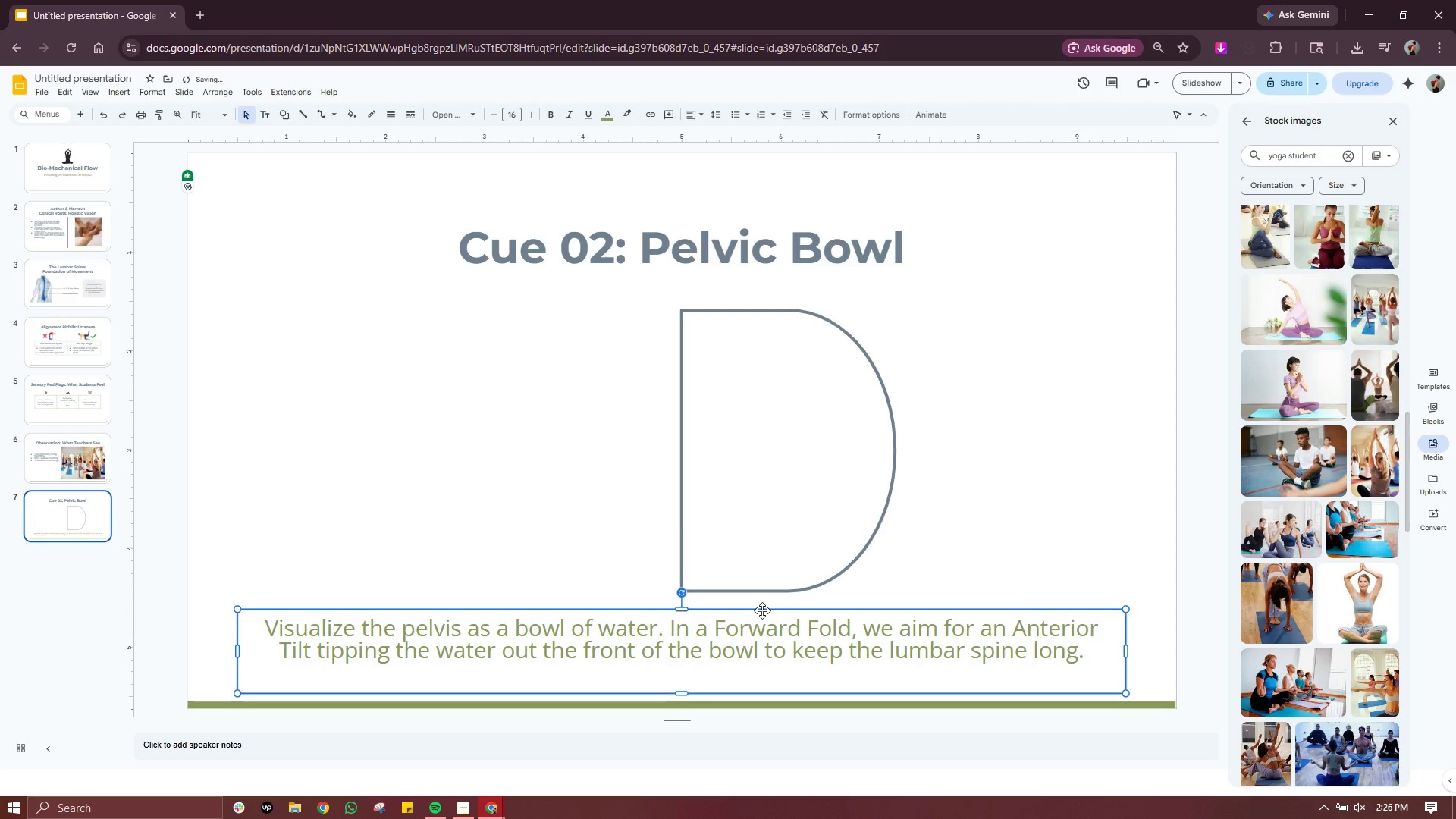 
key(Control+ControlLeft)
 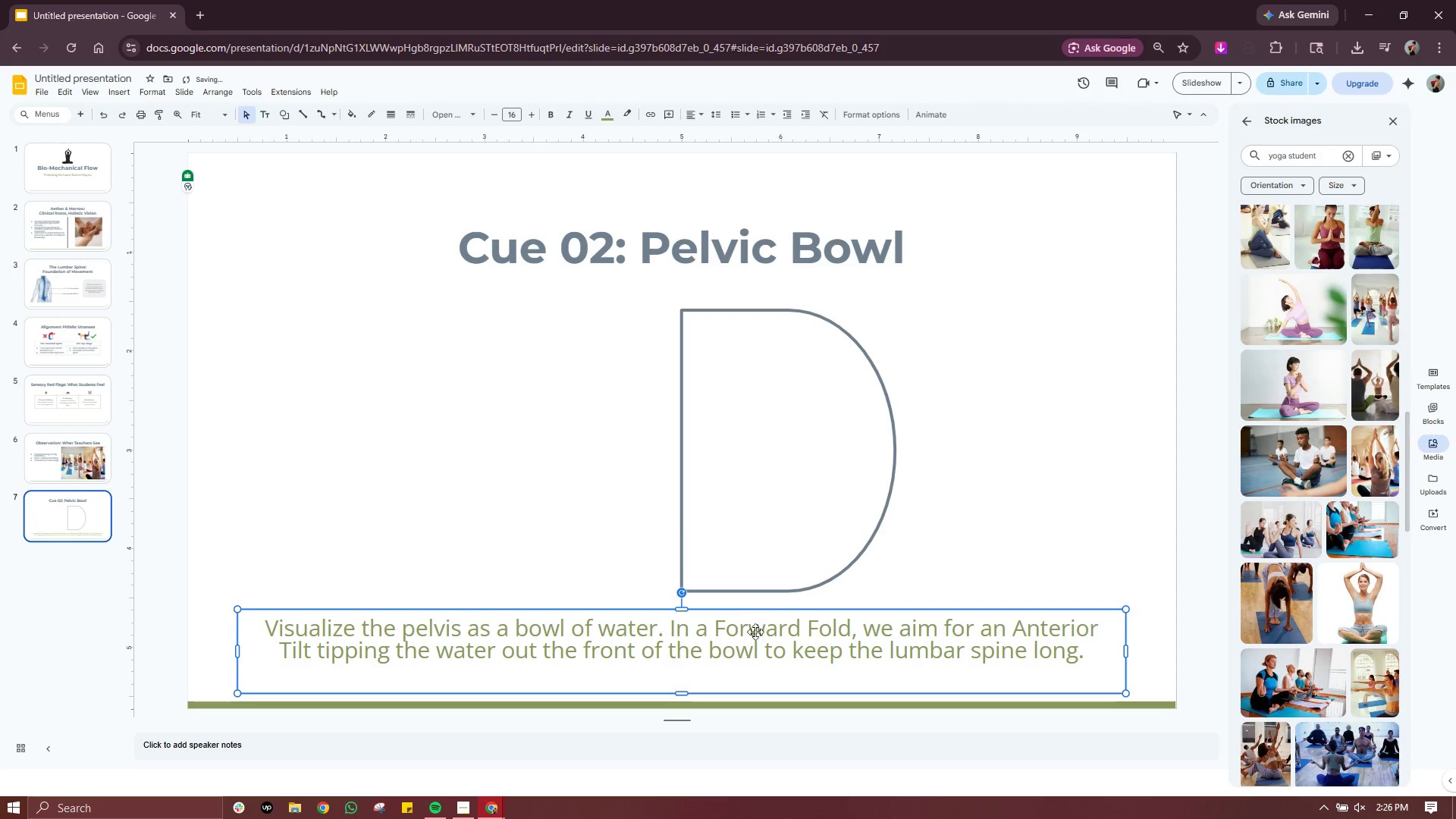 
key(Control+Z)
 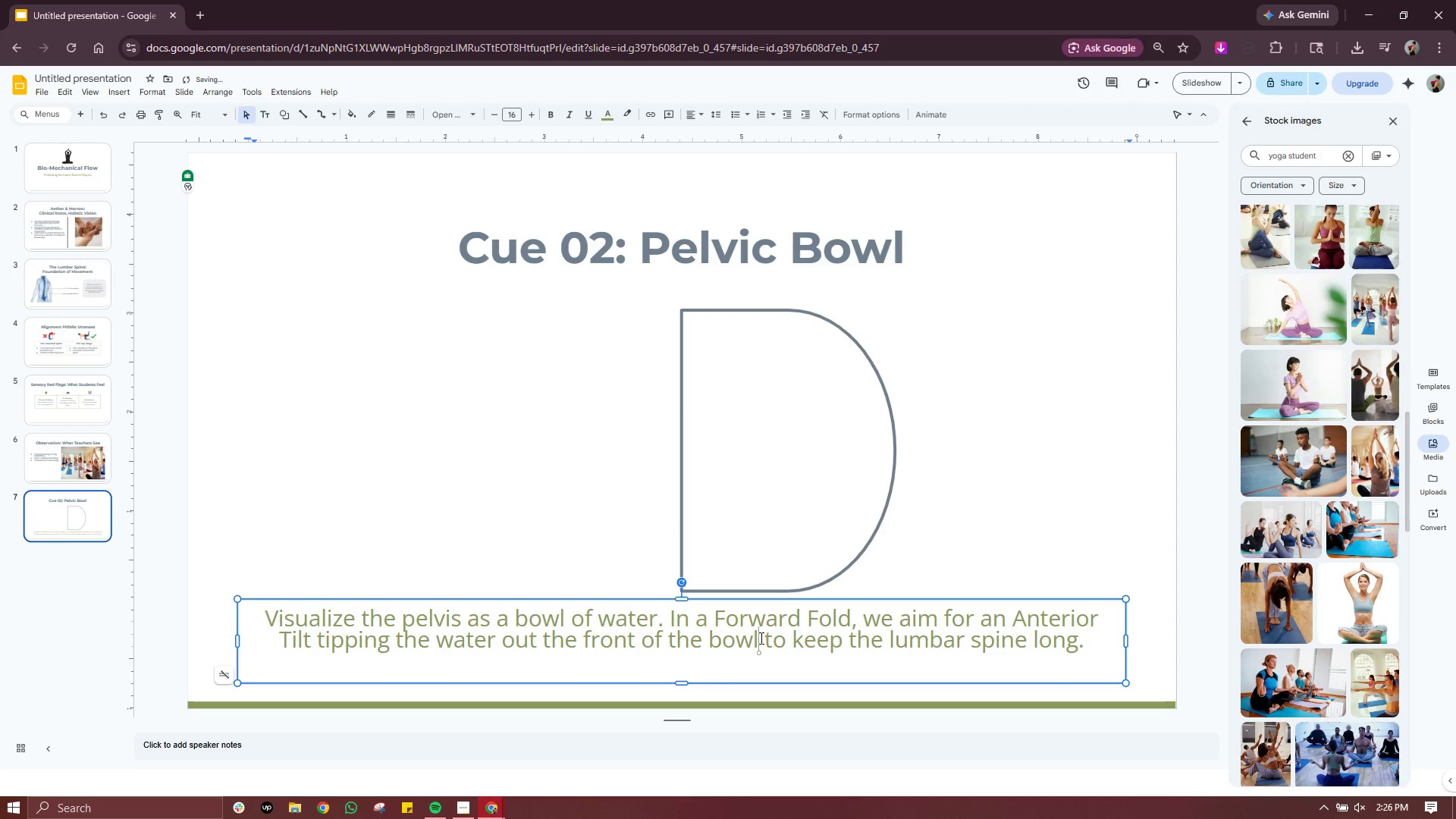 
double_click([760, 638])
 